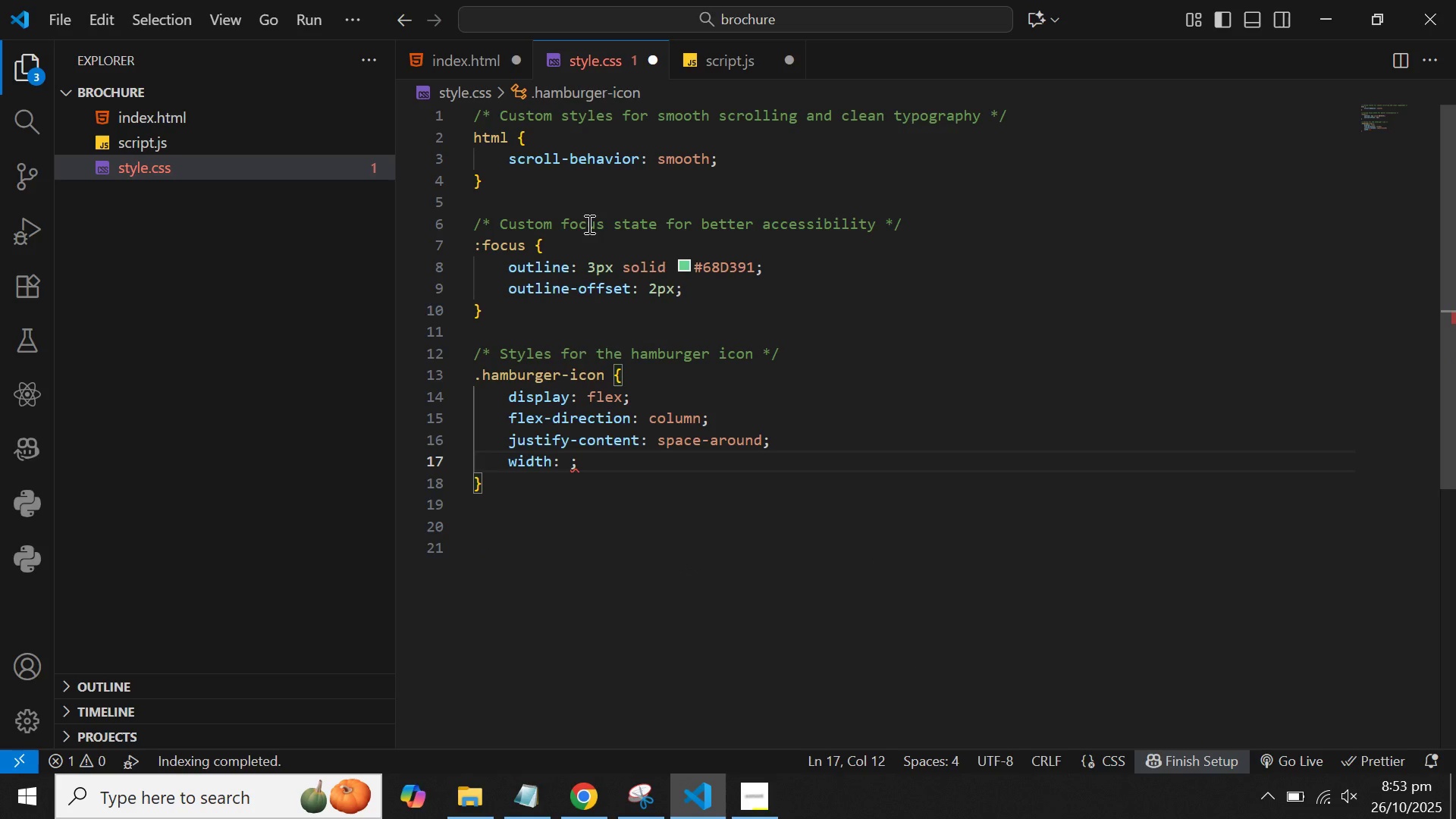 
type(2rem)
 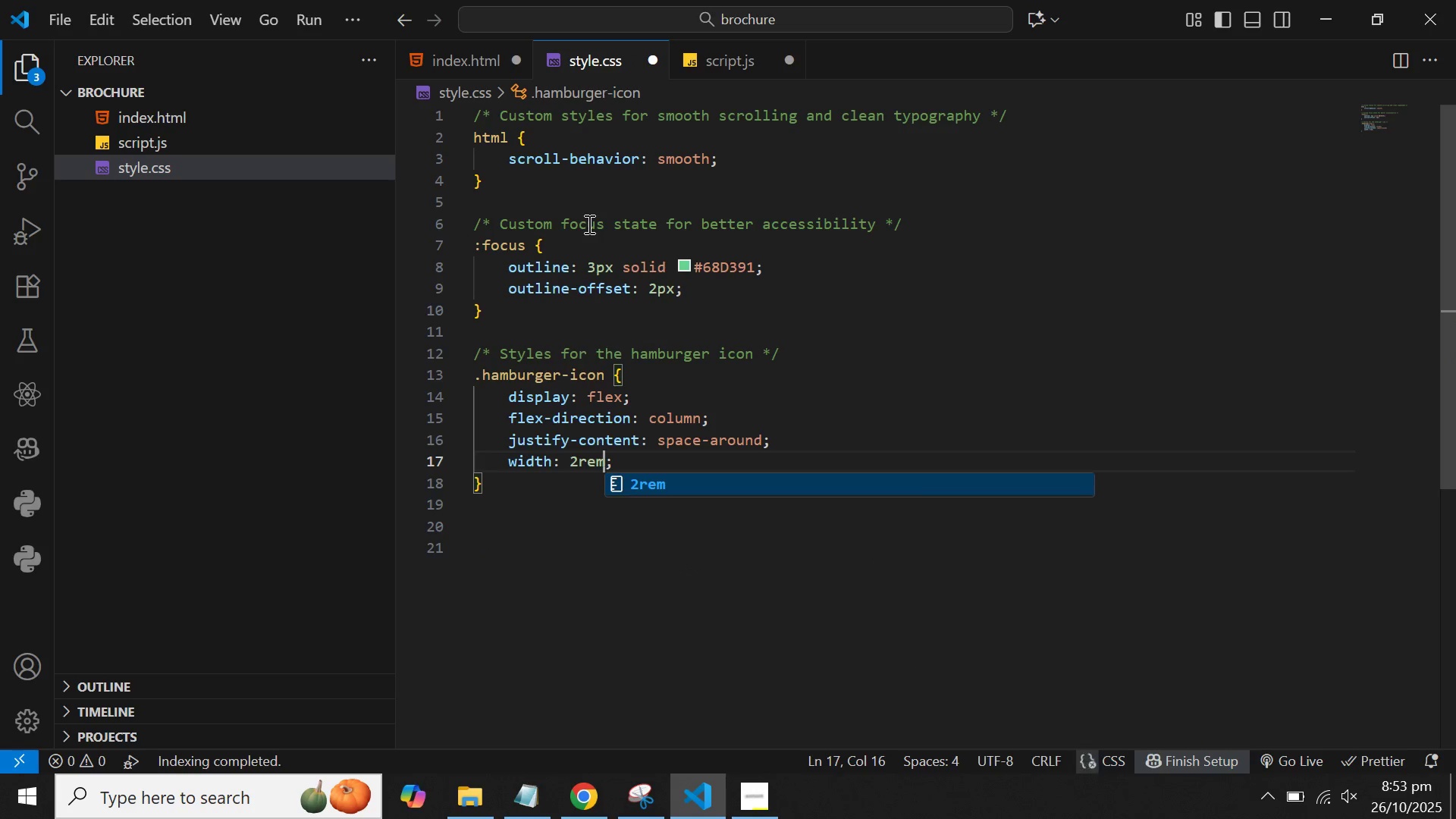 
key(Enter)
 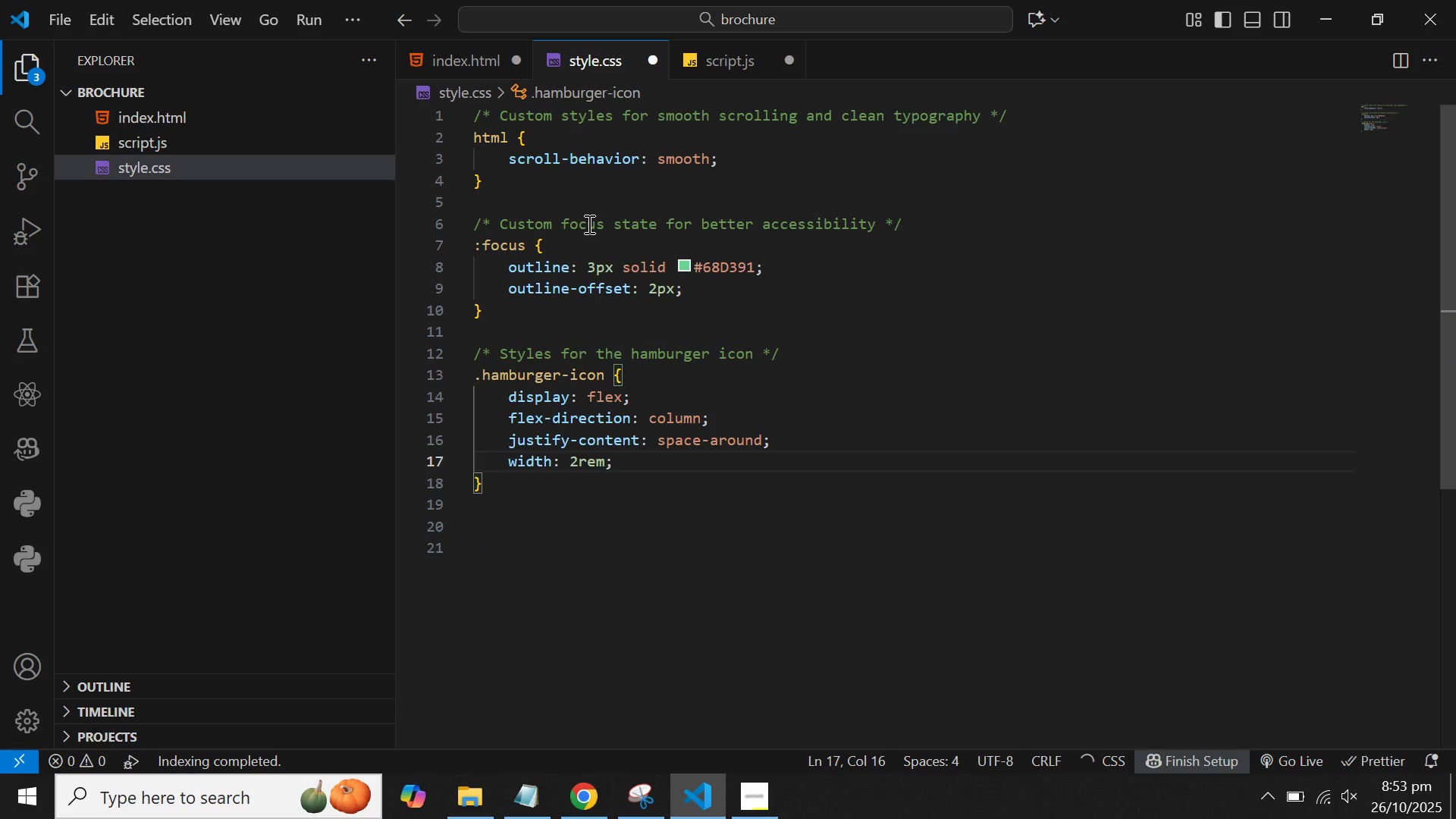 
key(ArrowRight)
 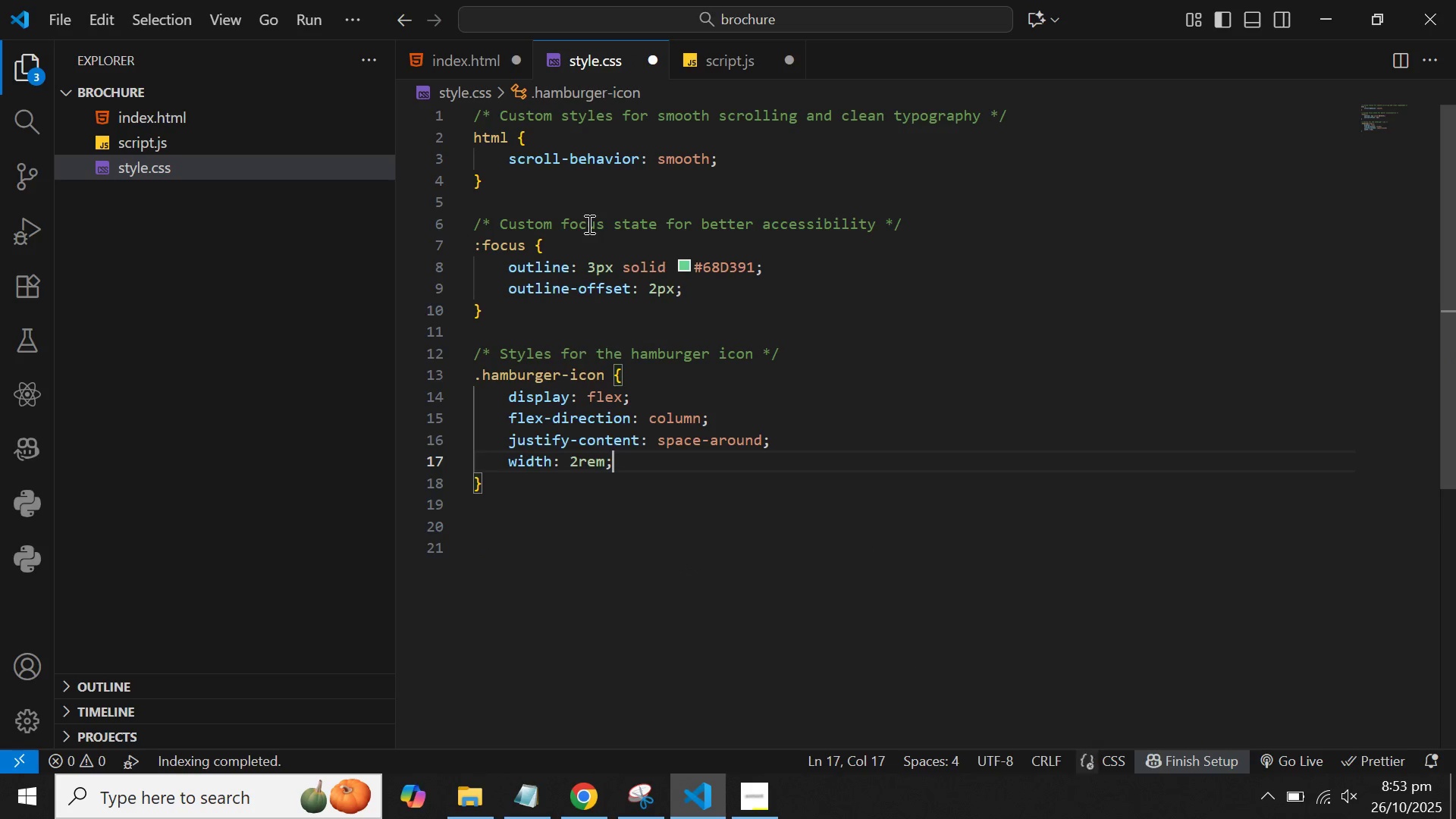 
key(Enter)
 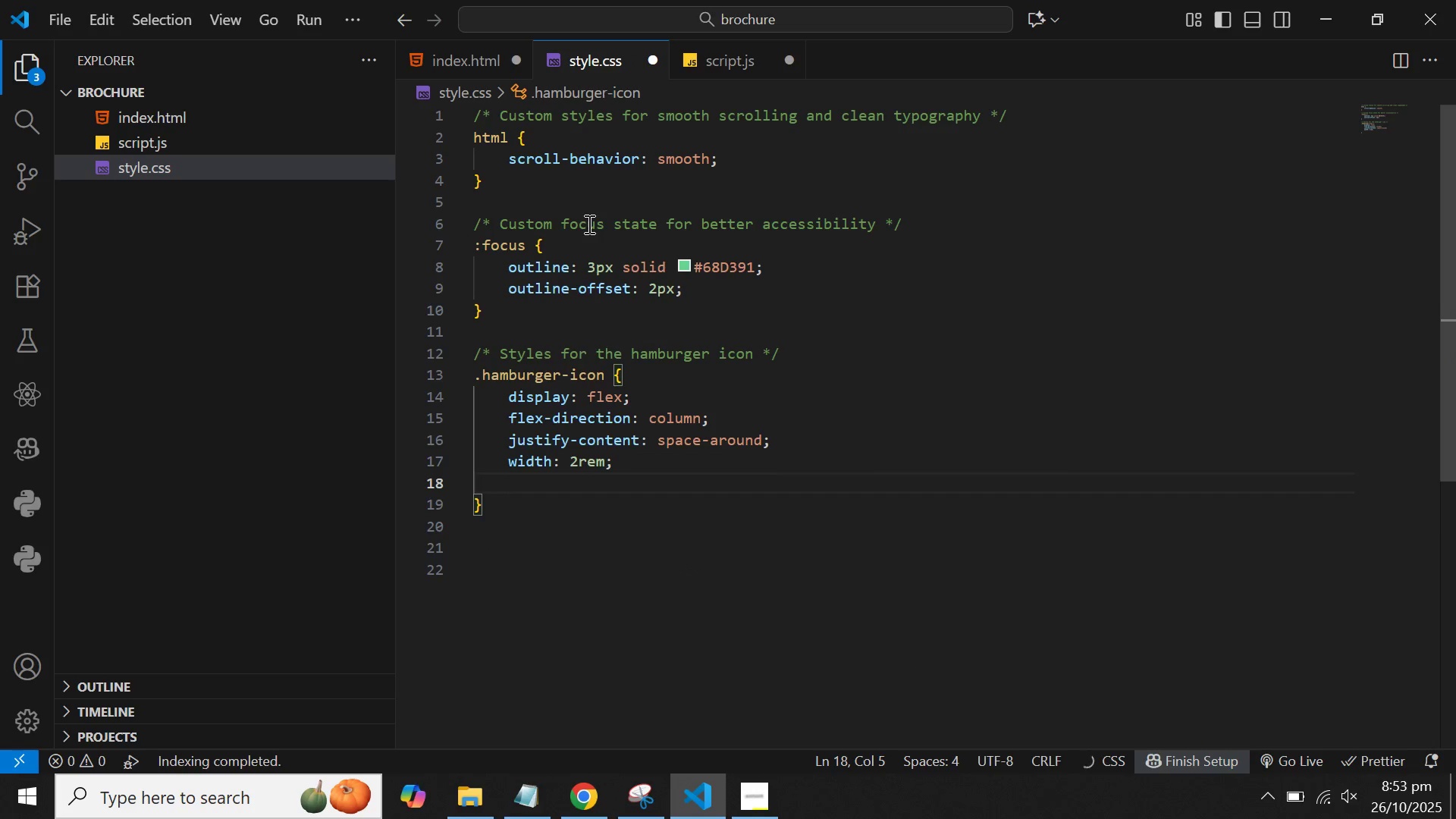 
type(he)
 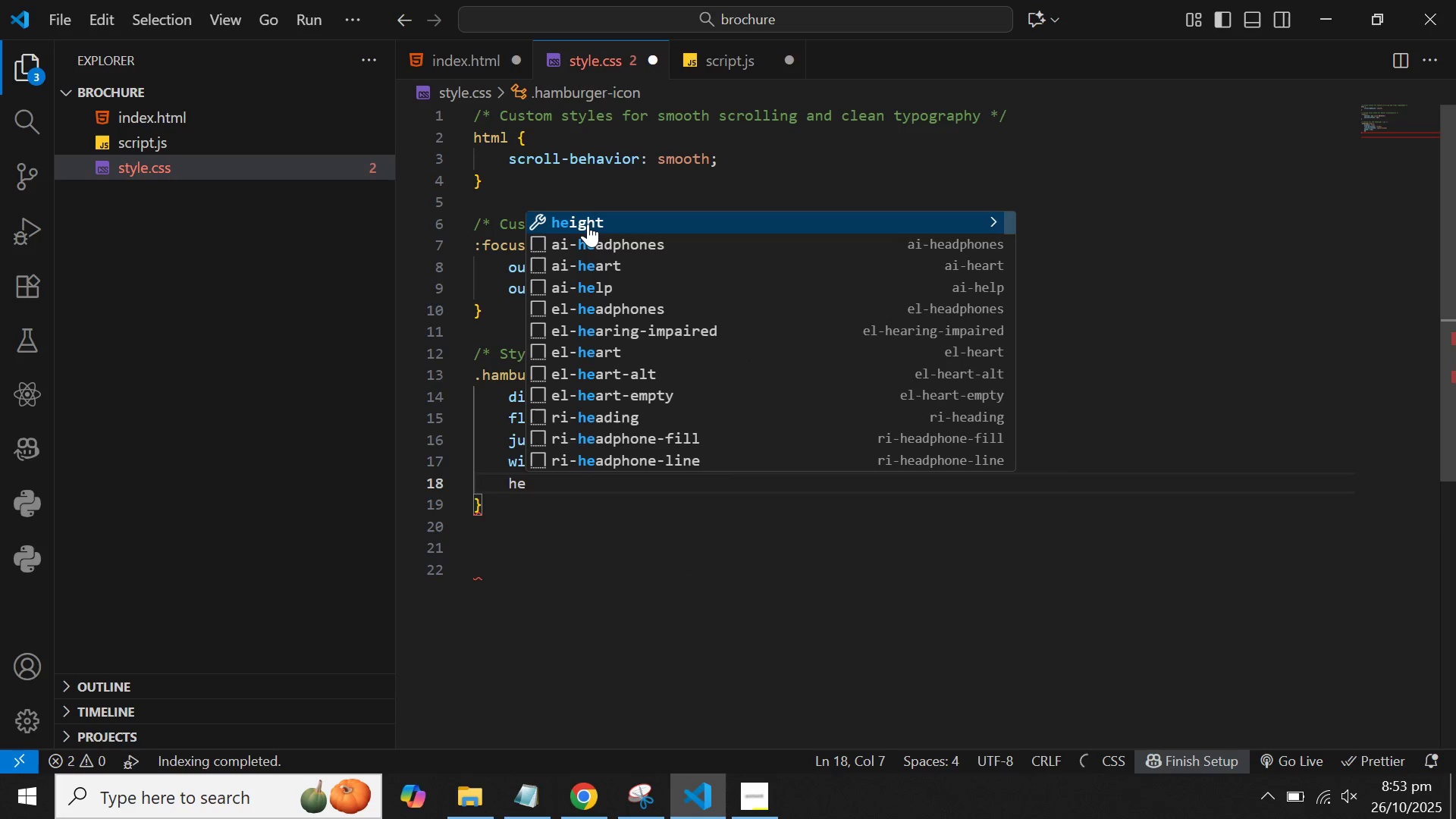 
key(Enter)
 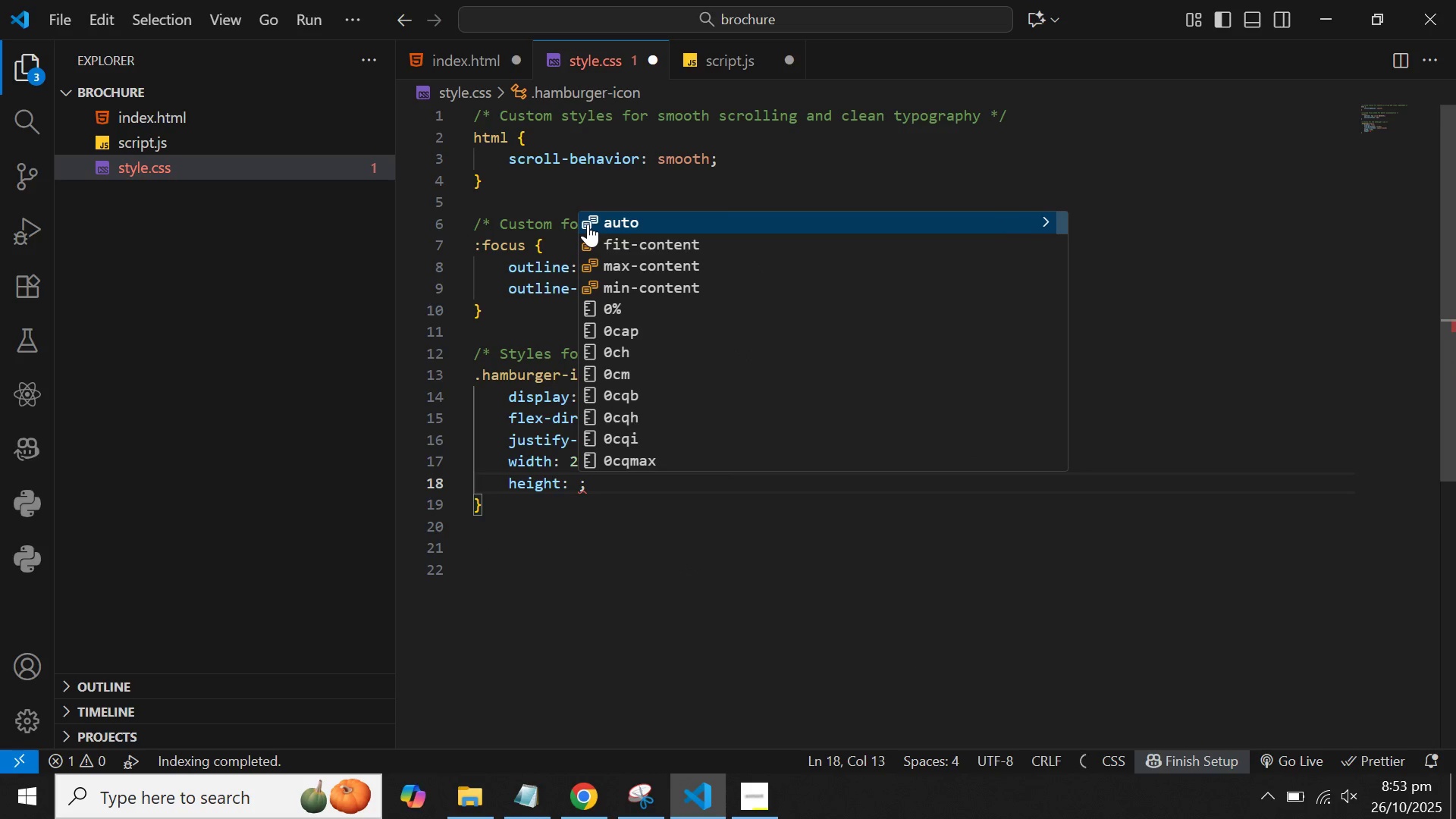 
type(2rem)
 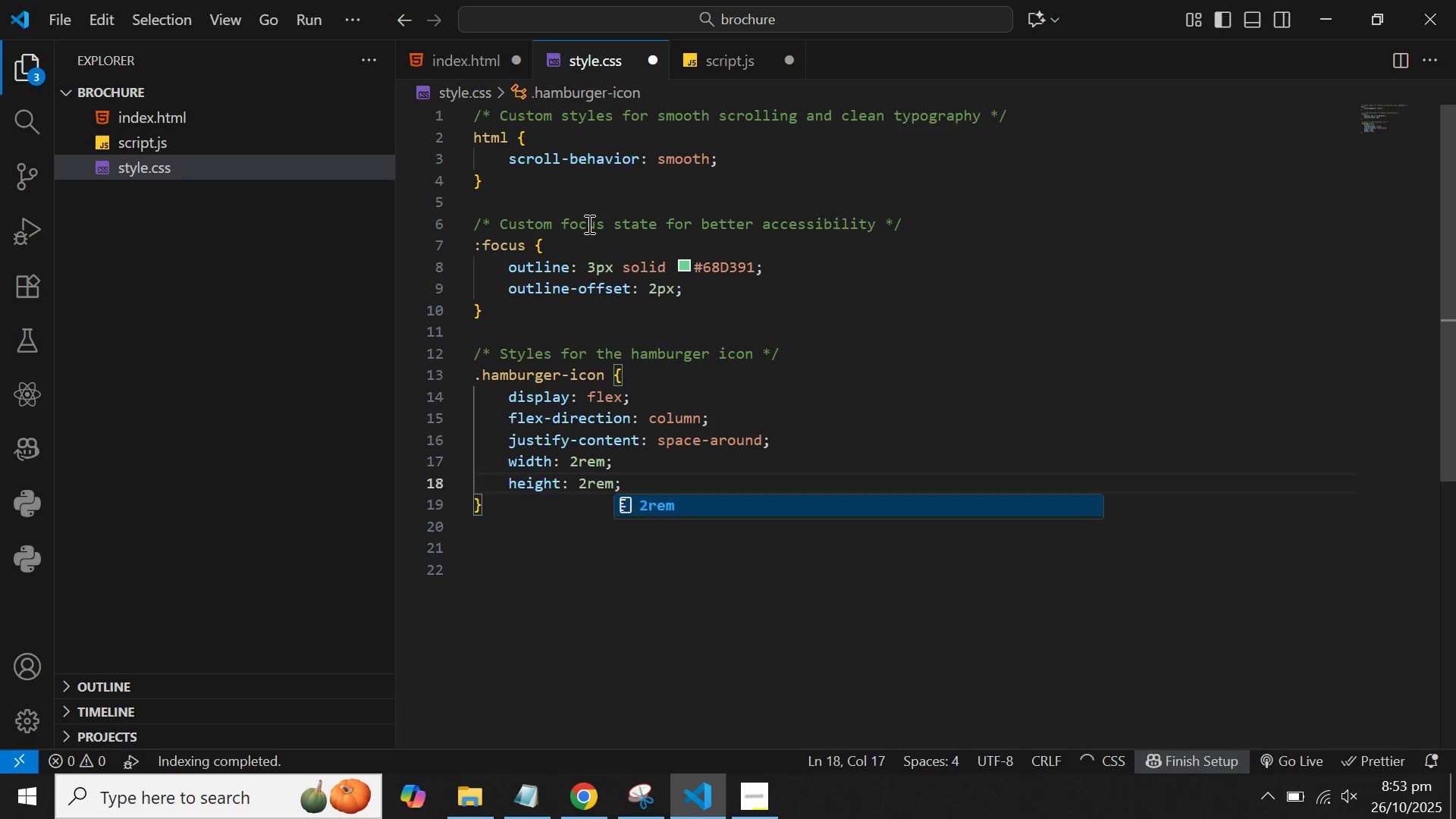 
key(ArrowRight)
 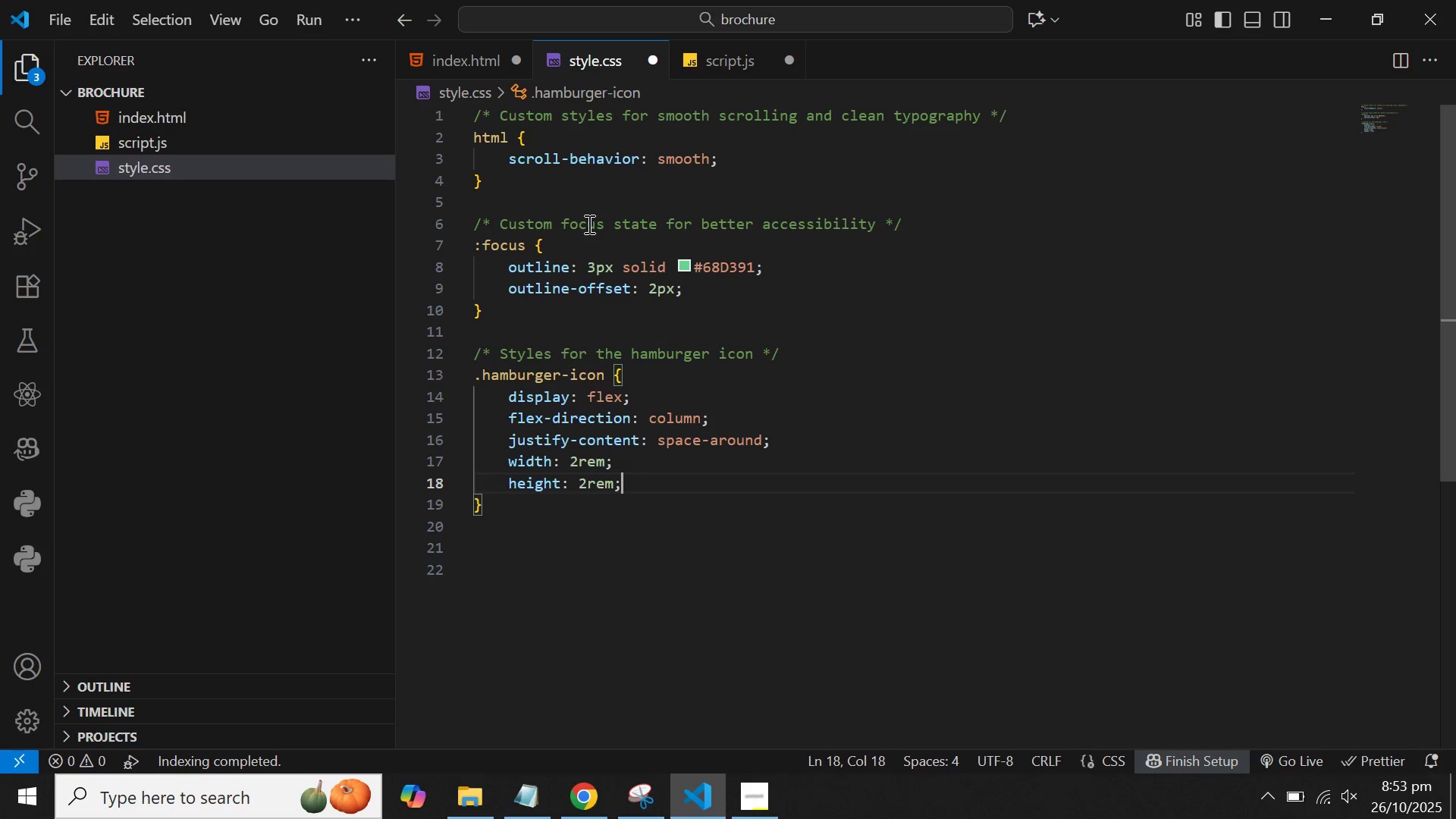 
key(Enter)
 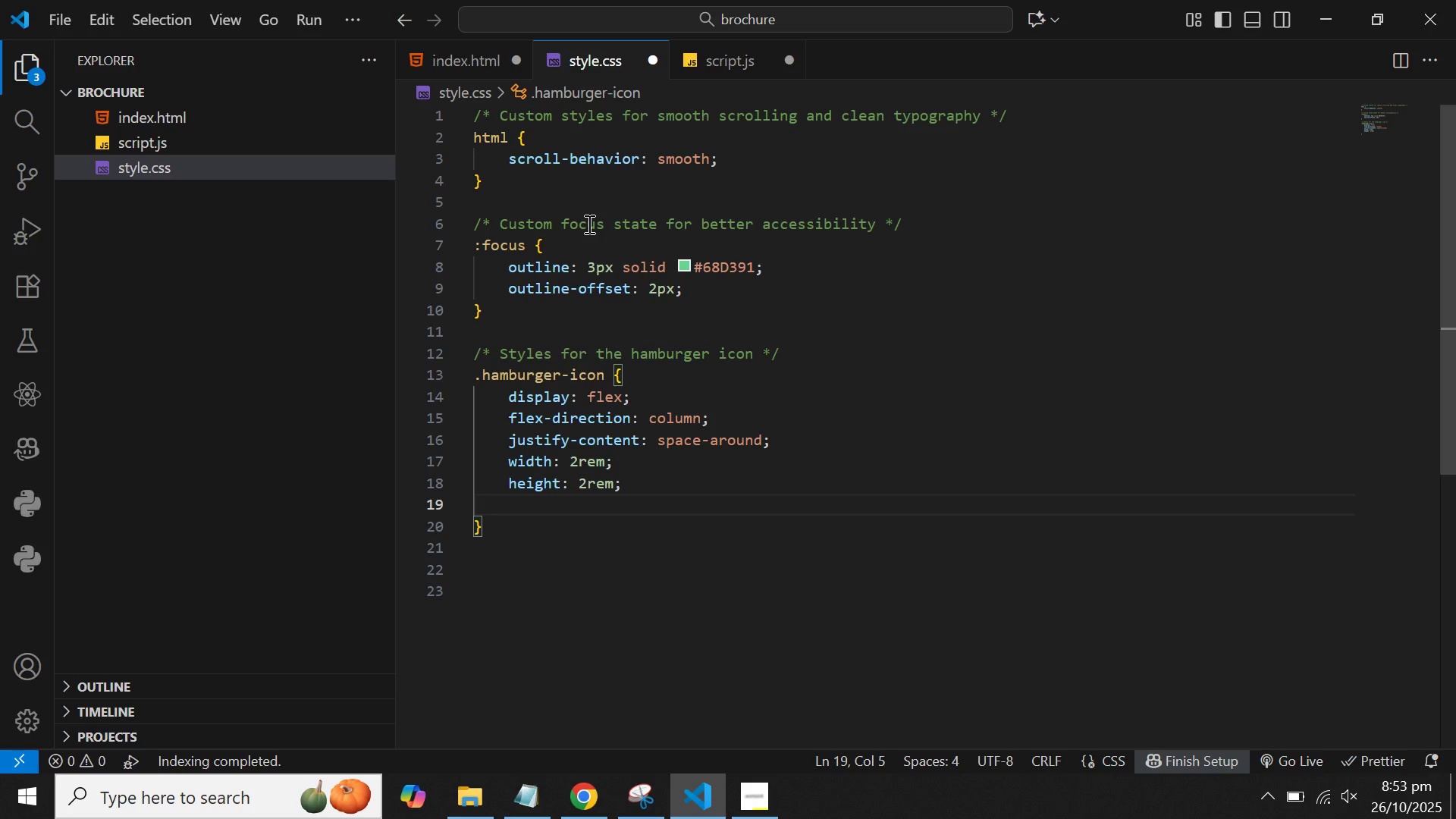 
type(cus)
 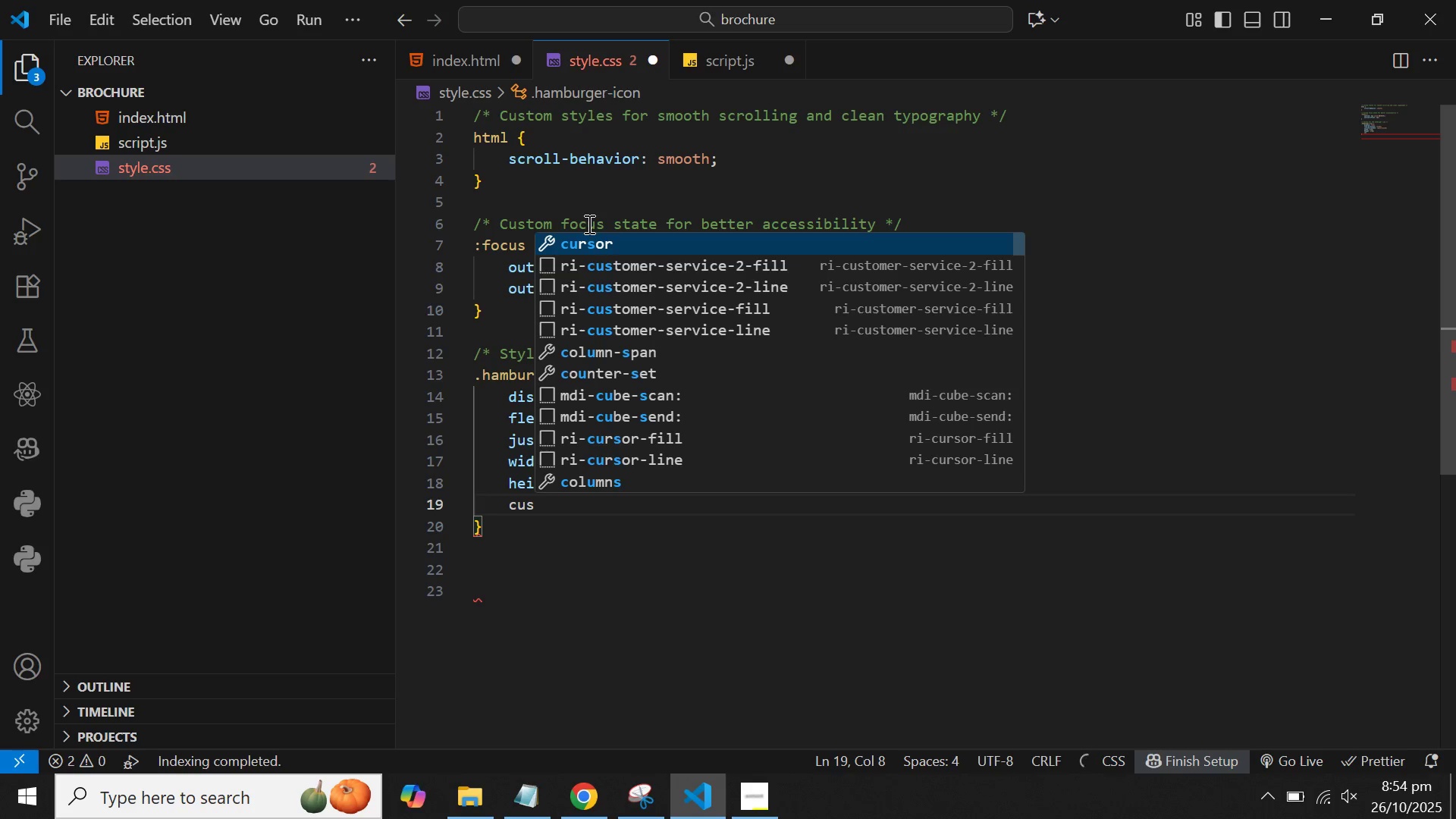 
key(Enter)
 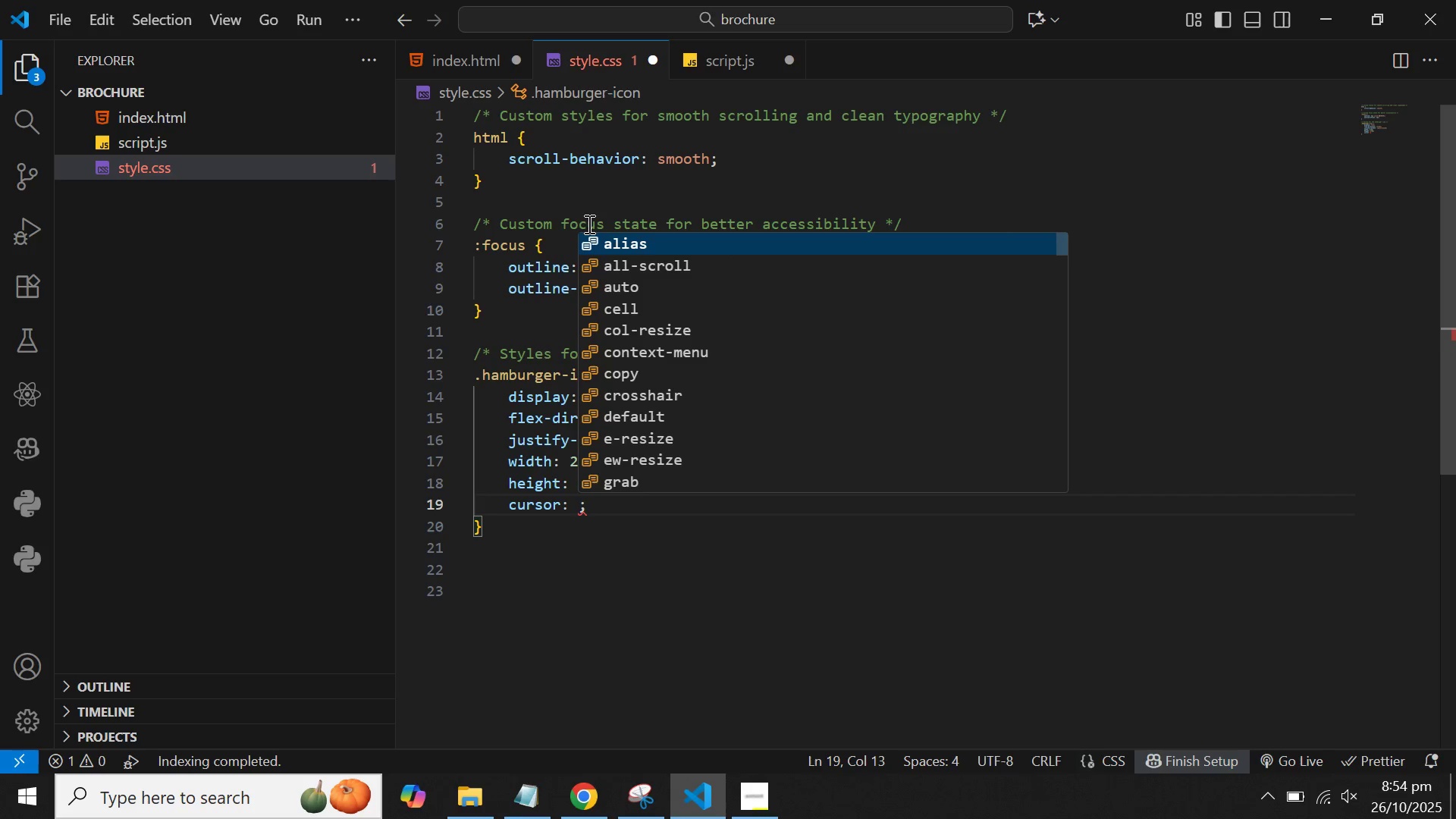 
type(po)
 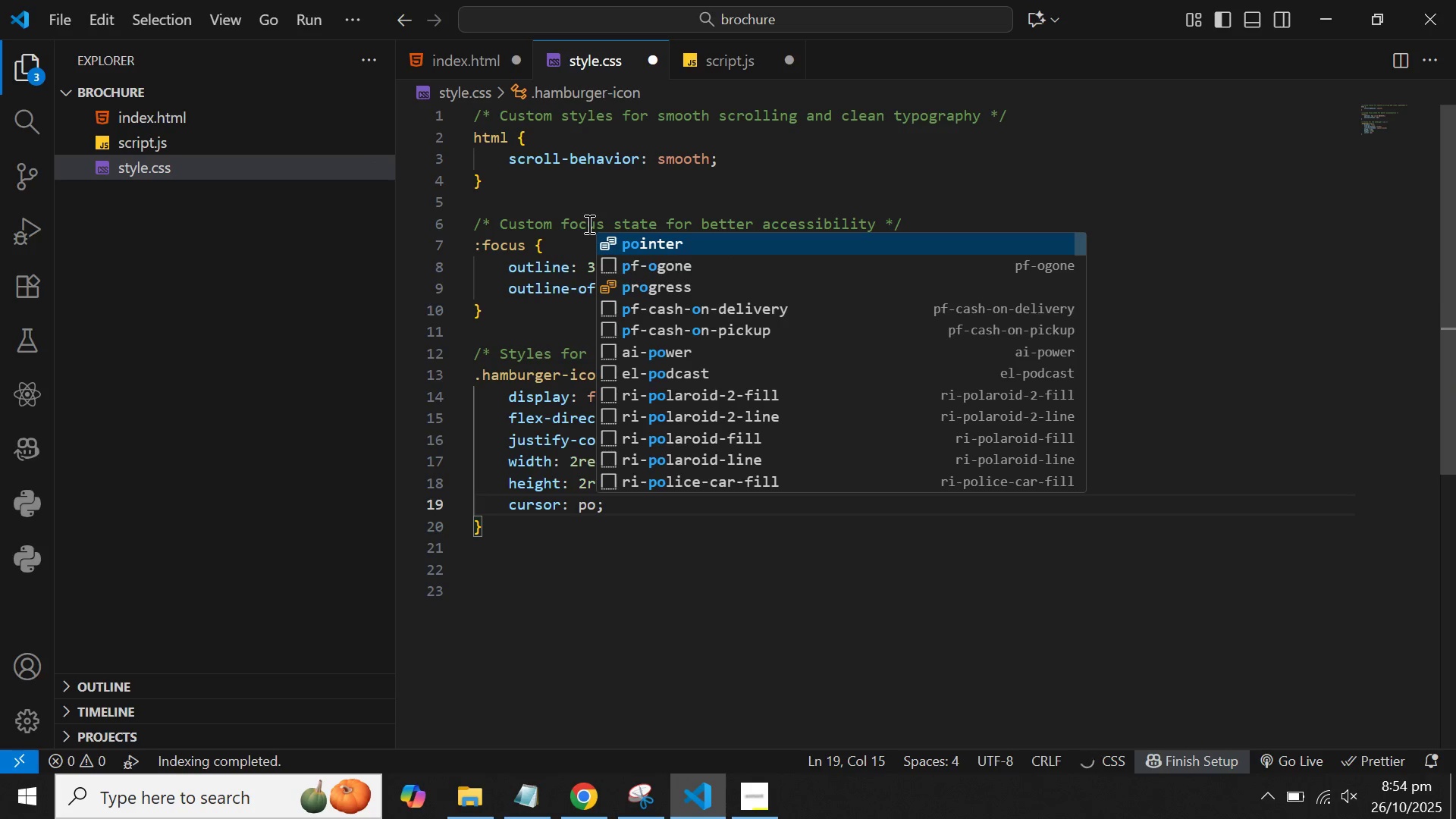 
key(Enter)
 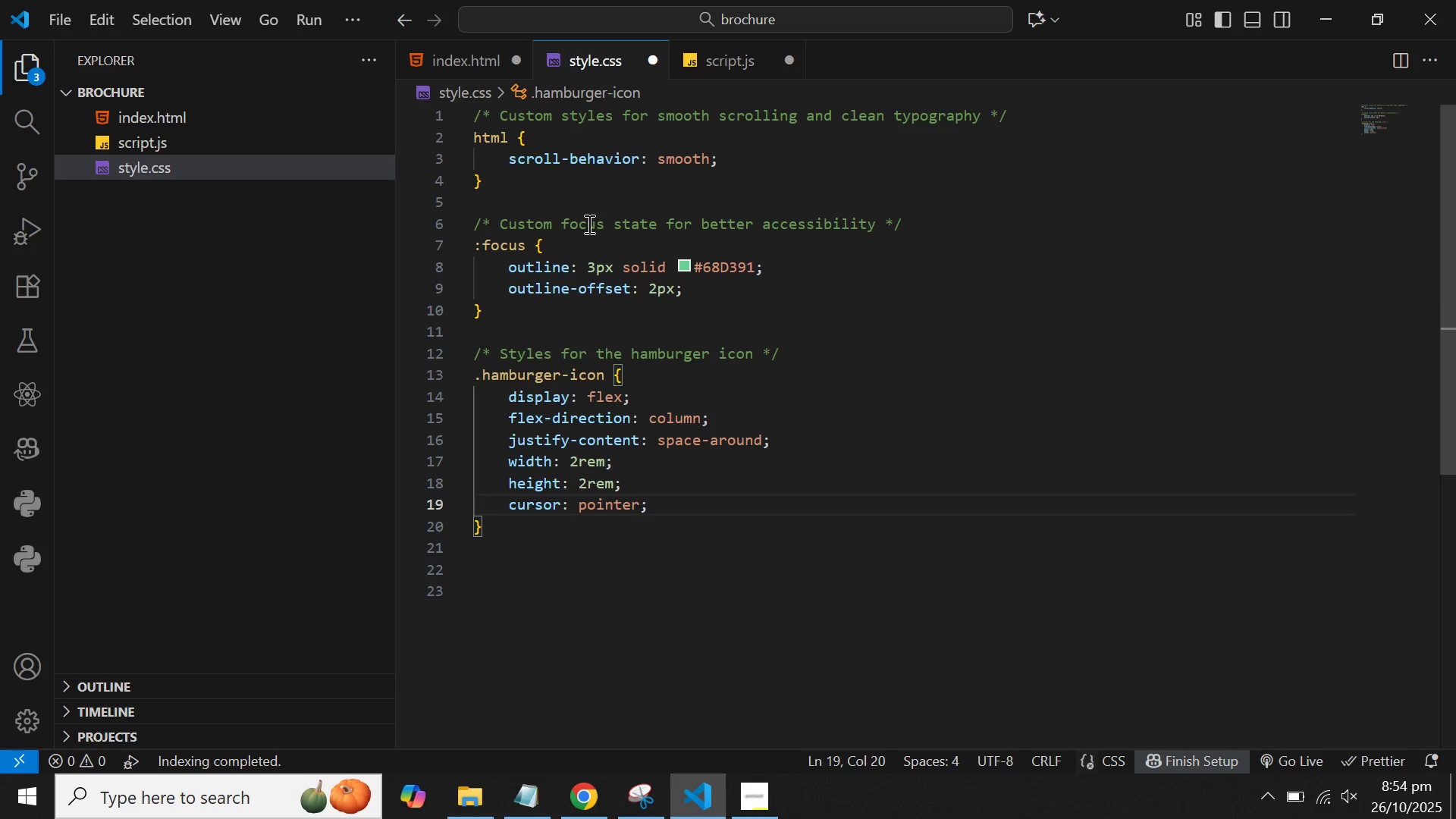 
key(ArrowRight)
 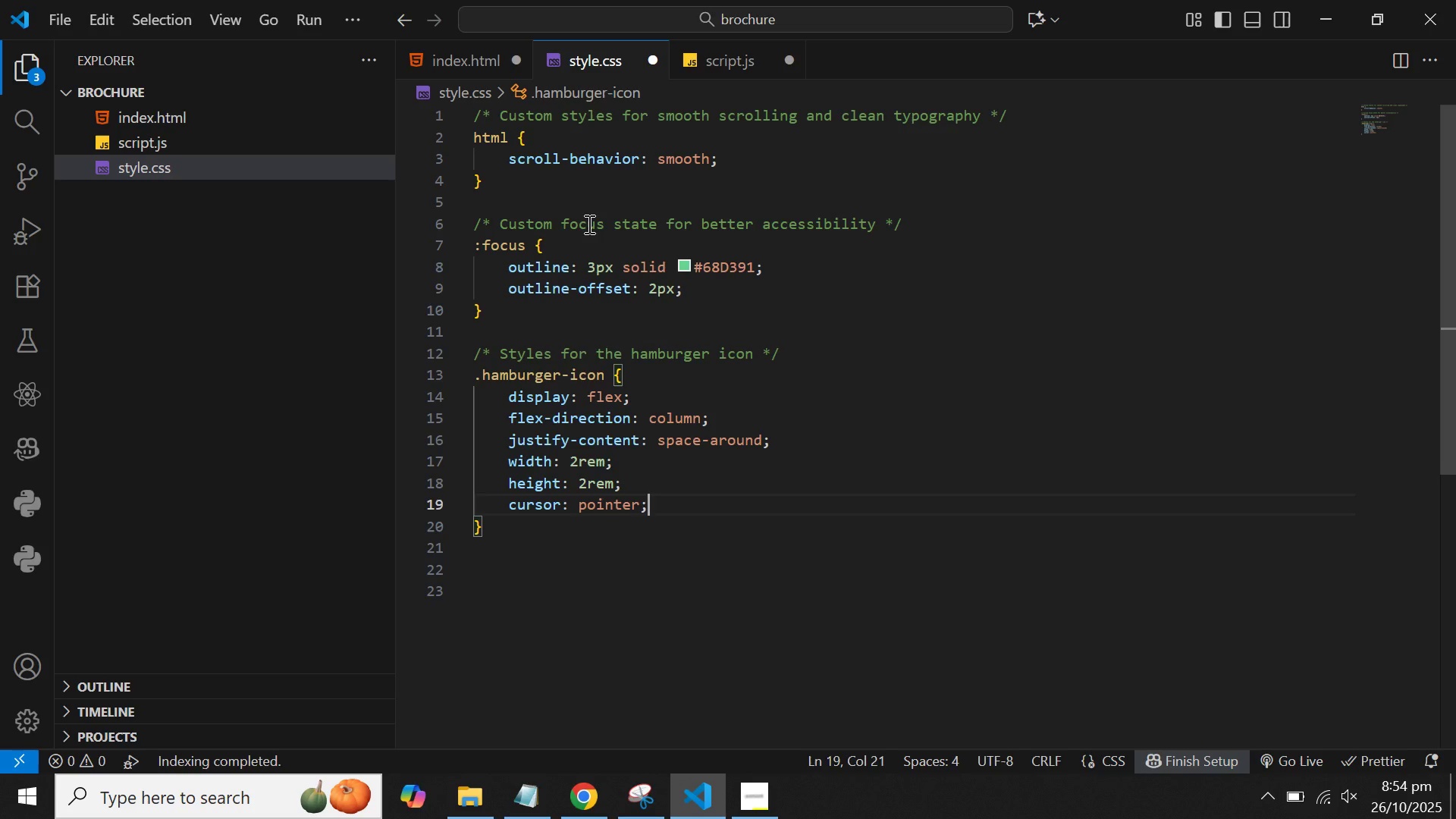 
key(Enter)
 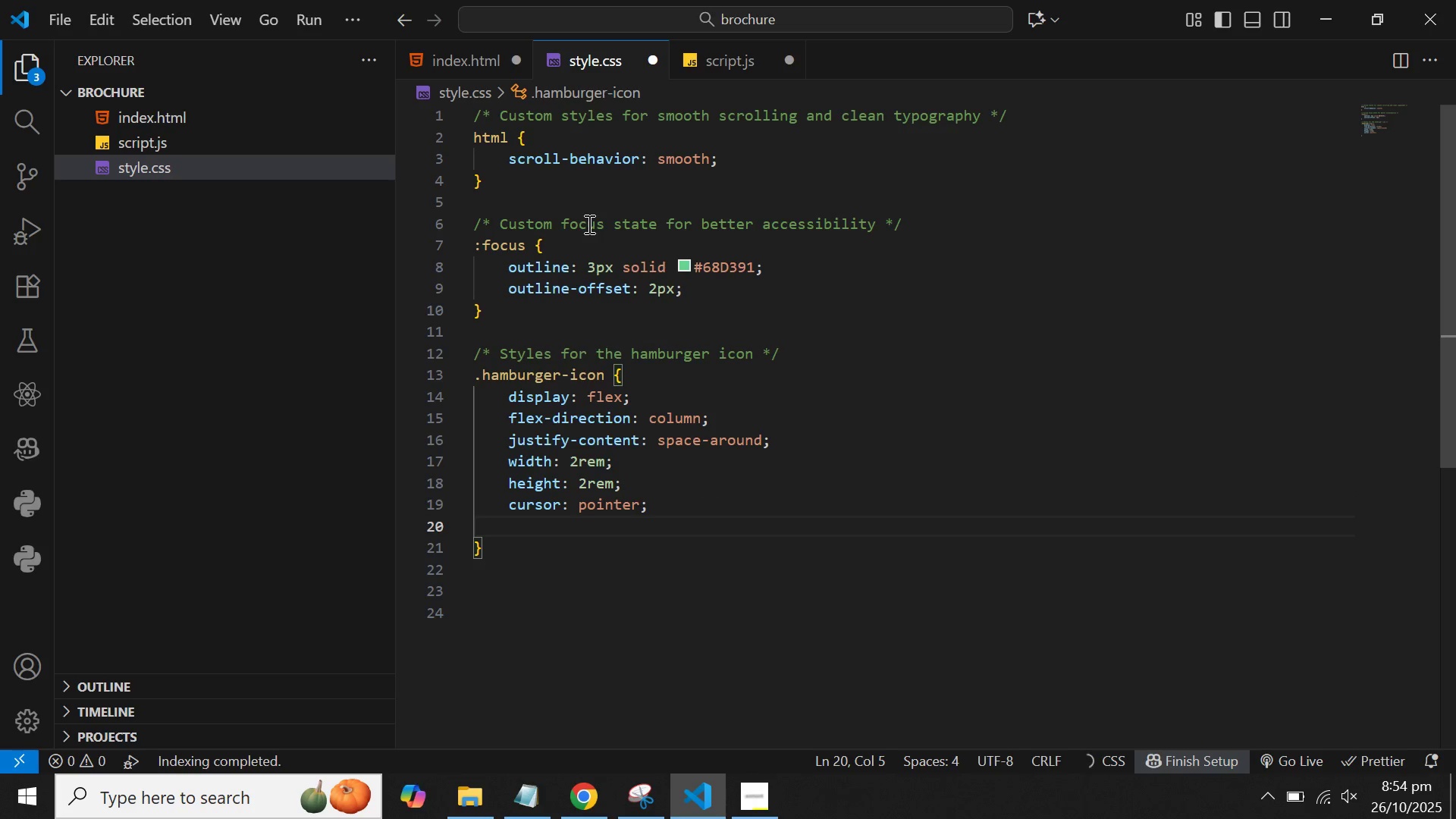 
key(Z)
 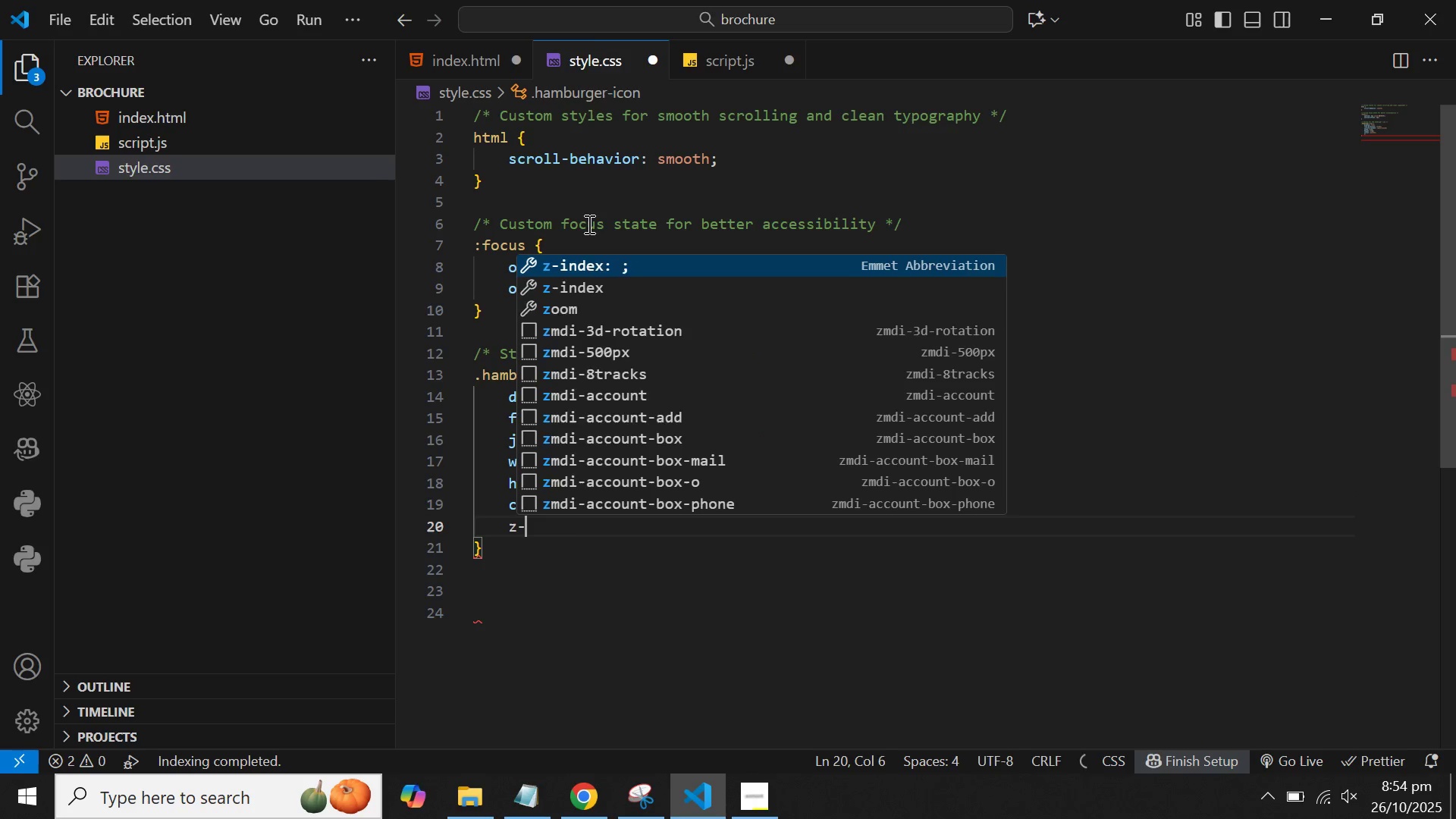 
key(Minus)
 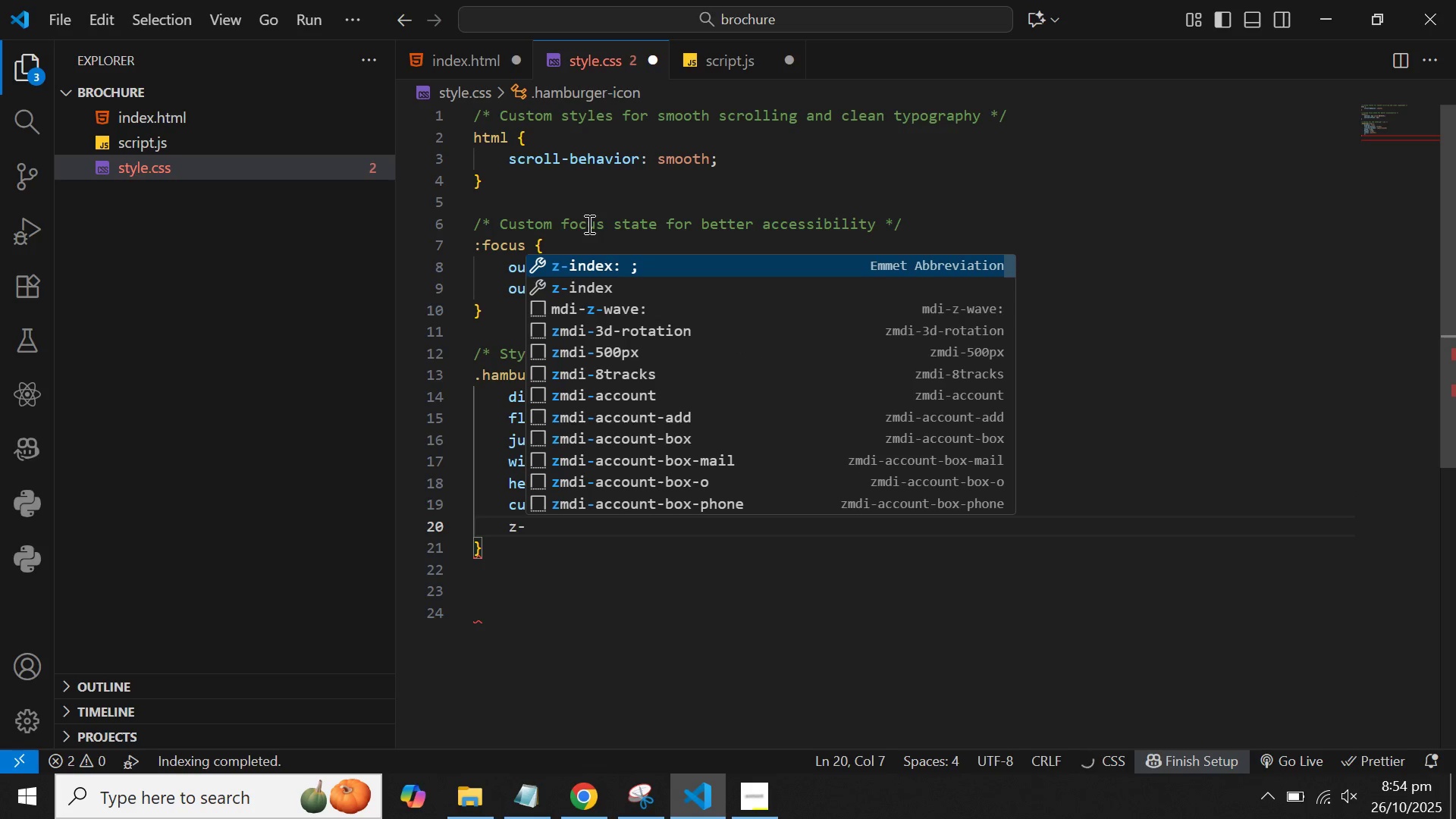 
key(Enter)
 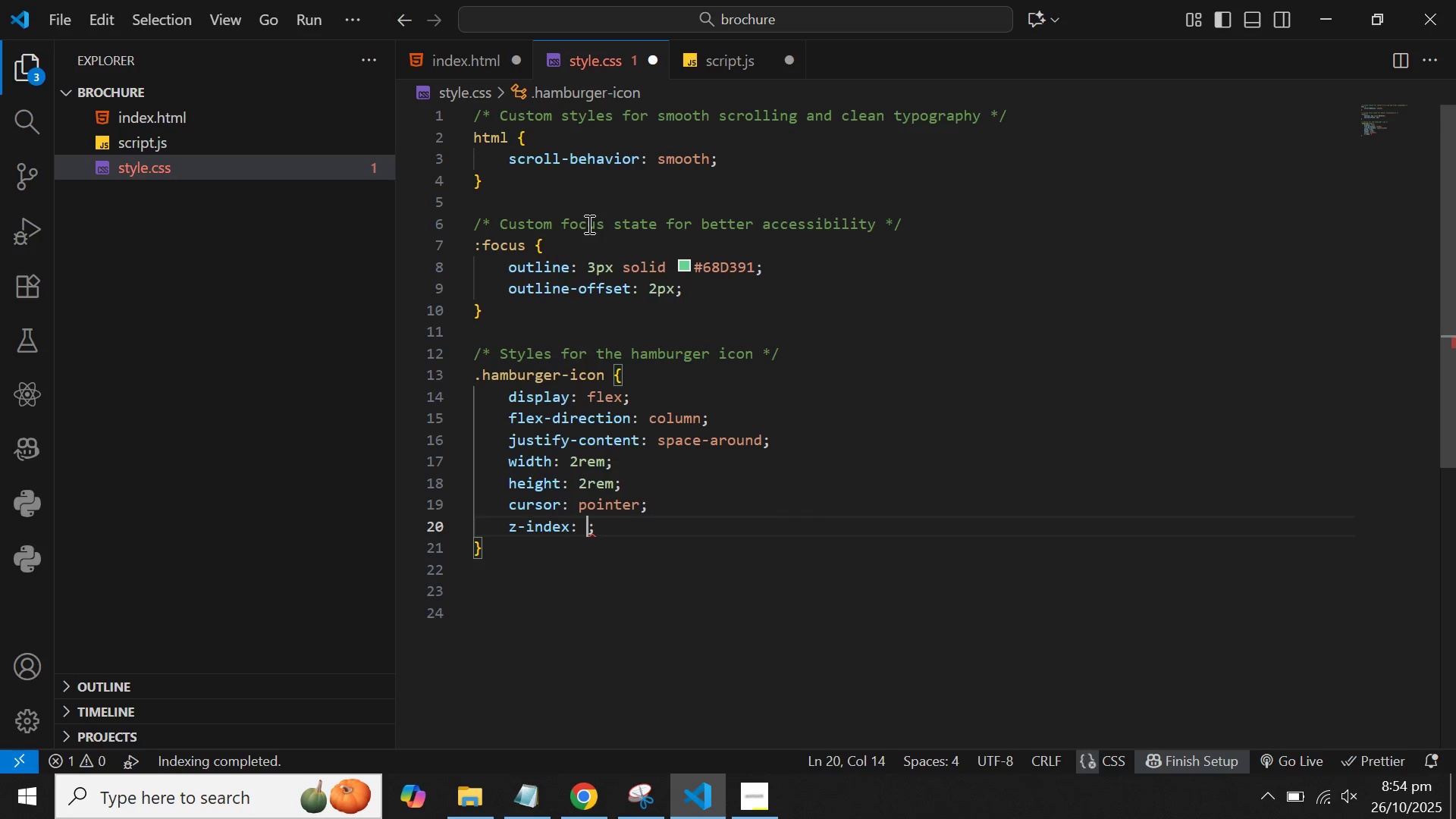 
type(20)
 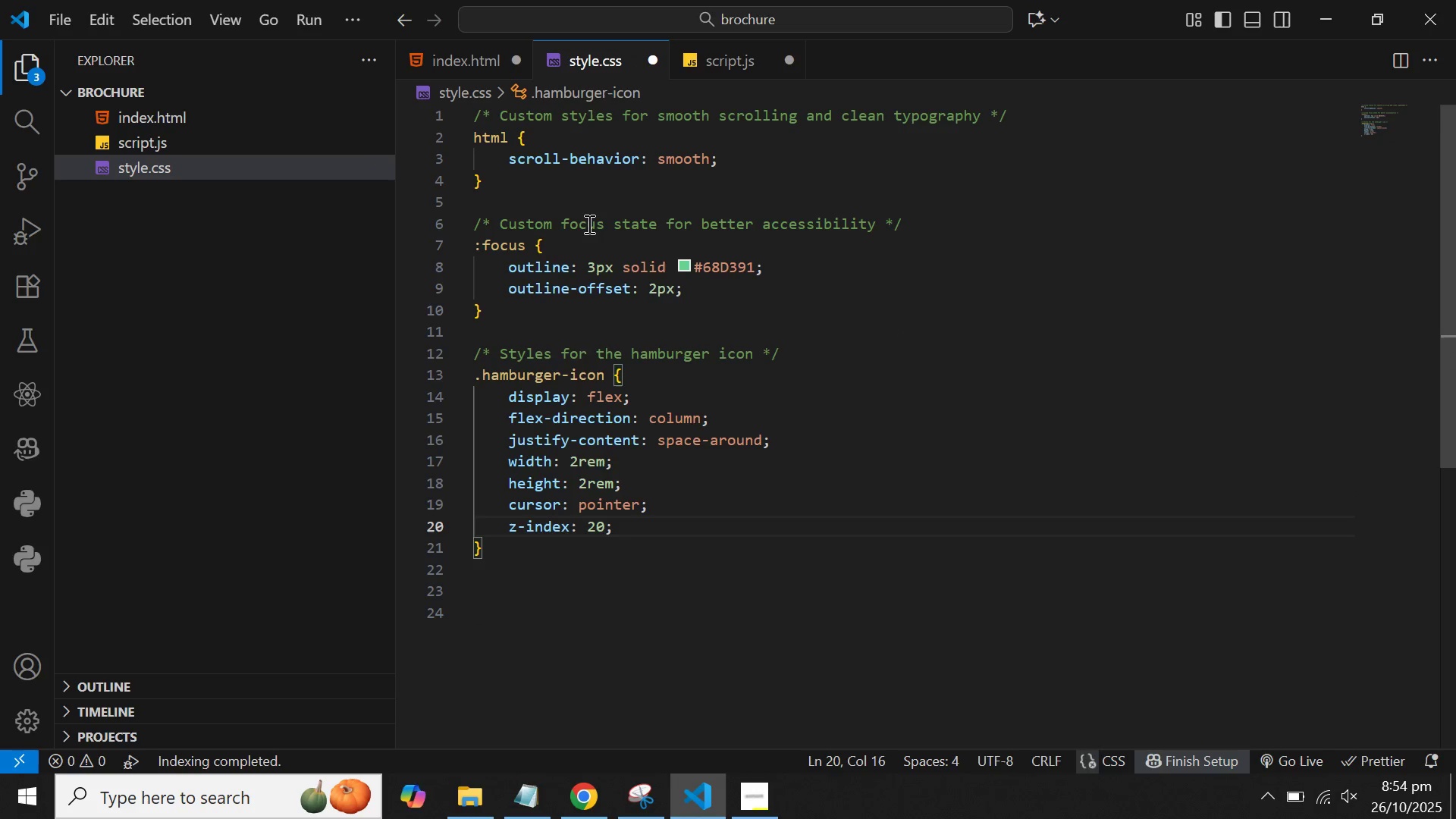 
key(ArrowDown)
 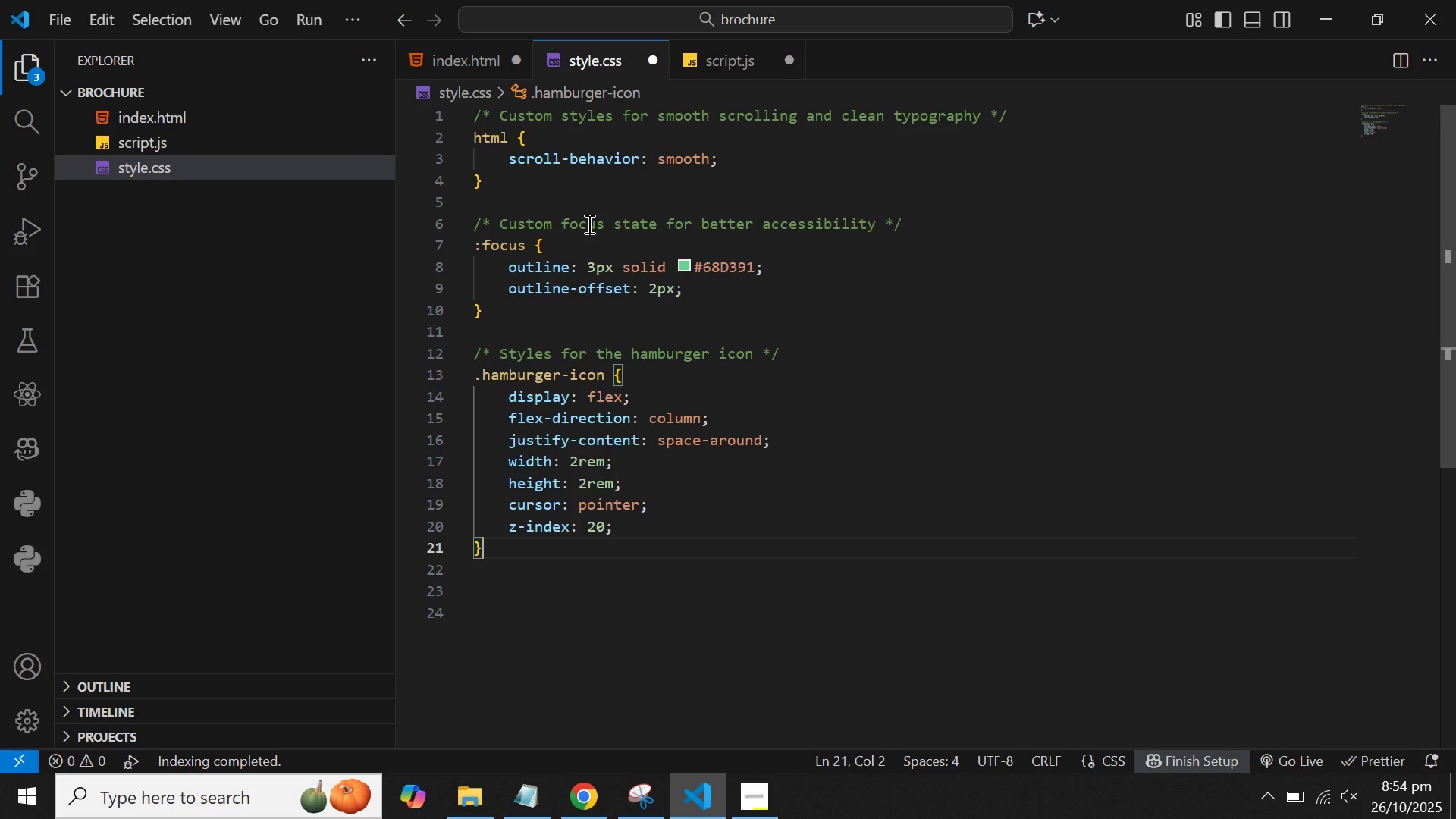 
key(Enter)
 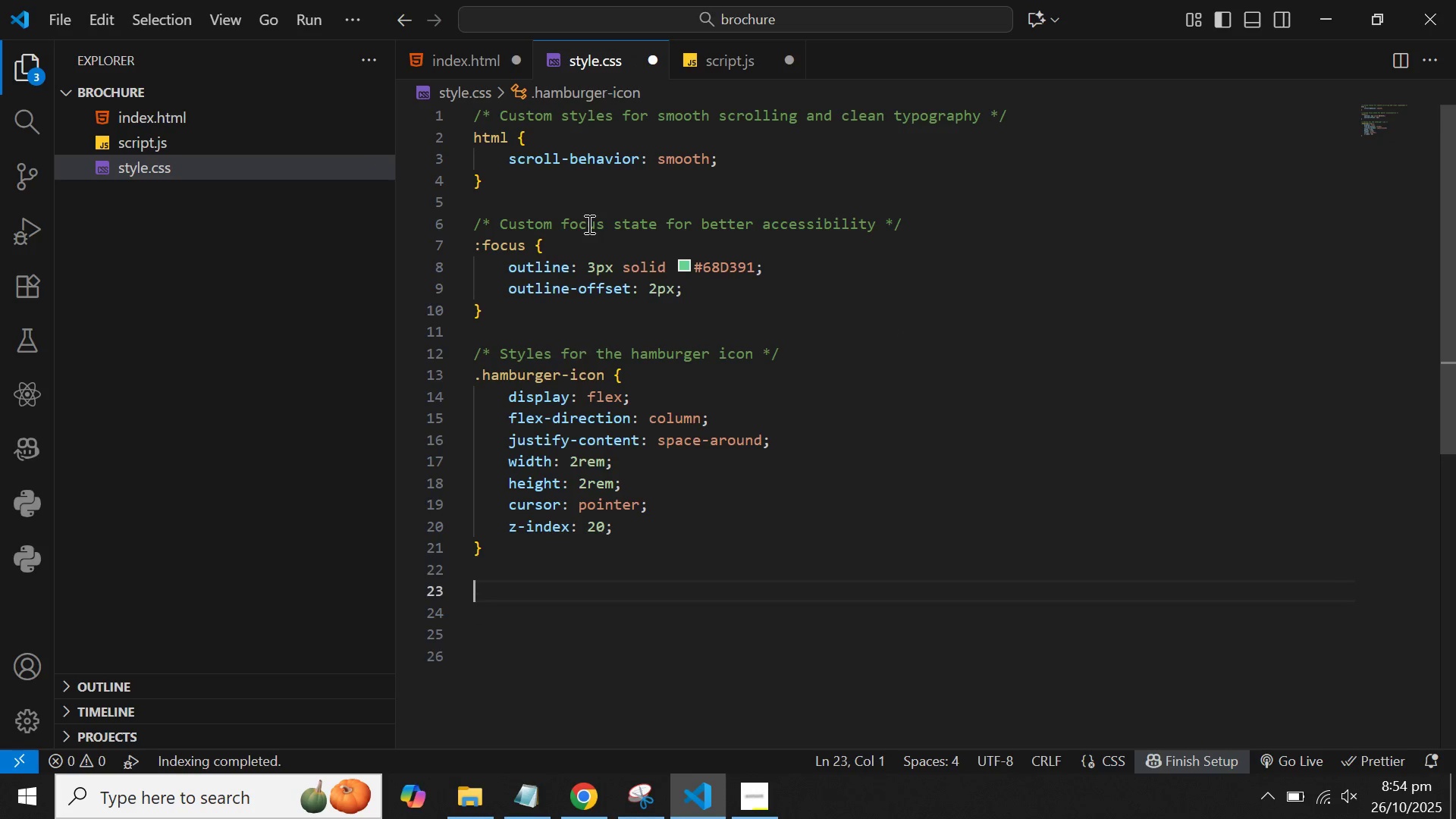 
key(Enter)
 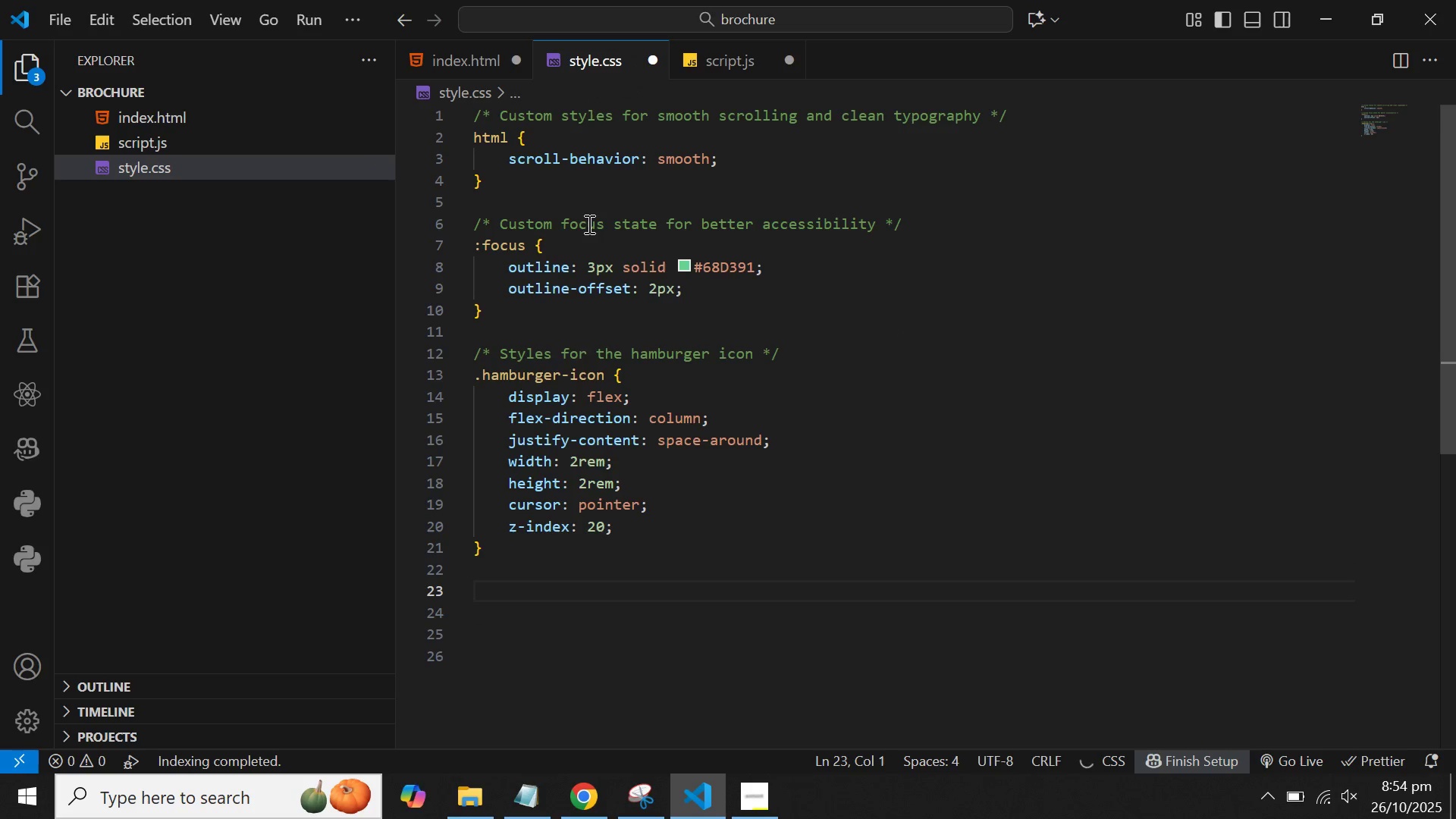 
key(Period)
 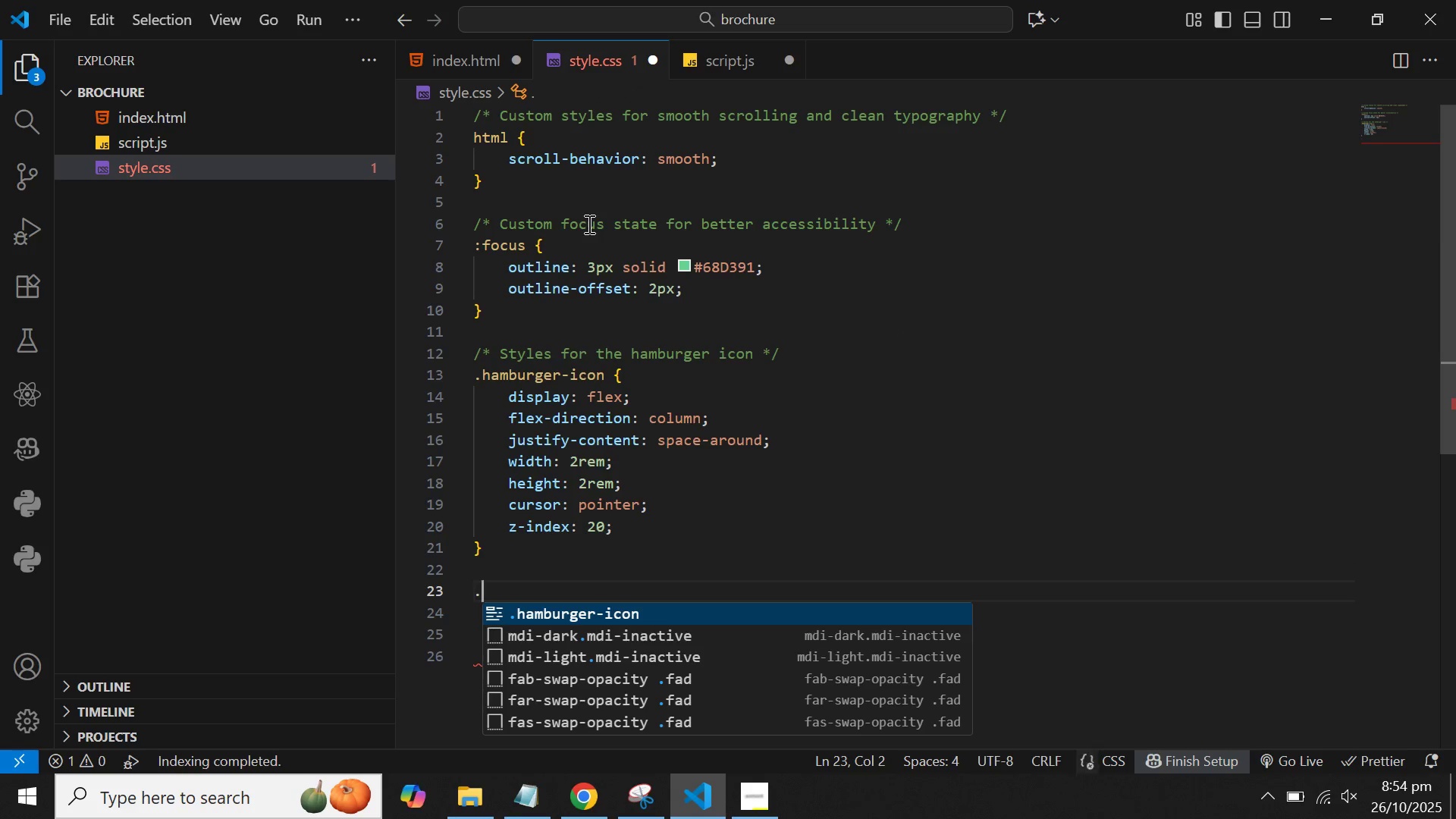 
key(Enter)
 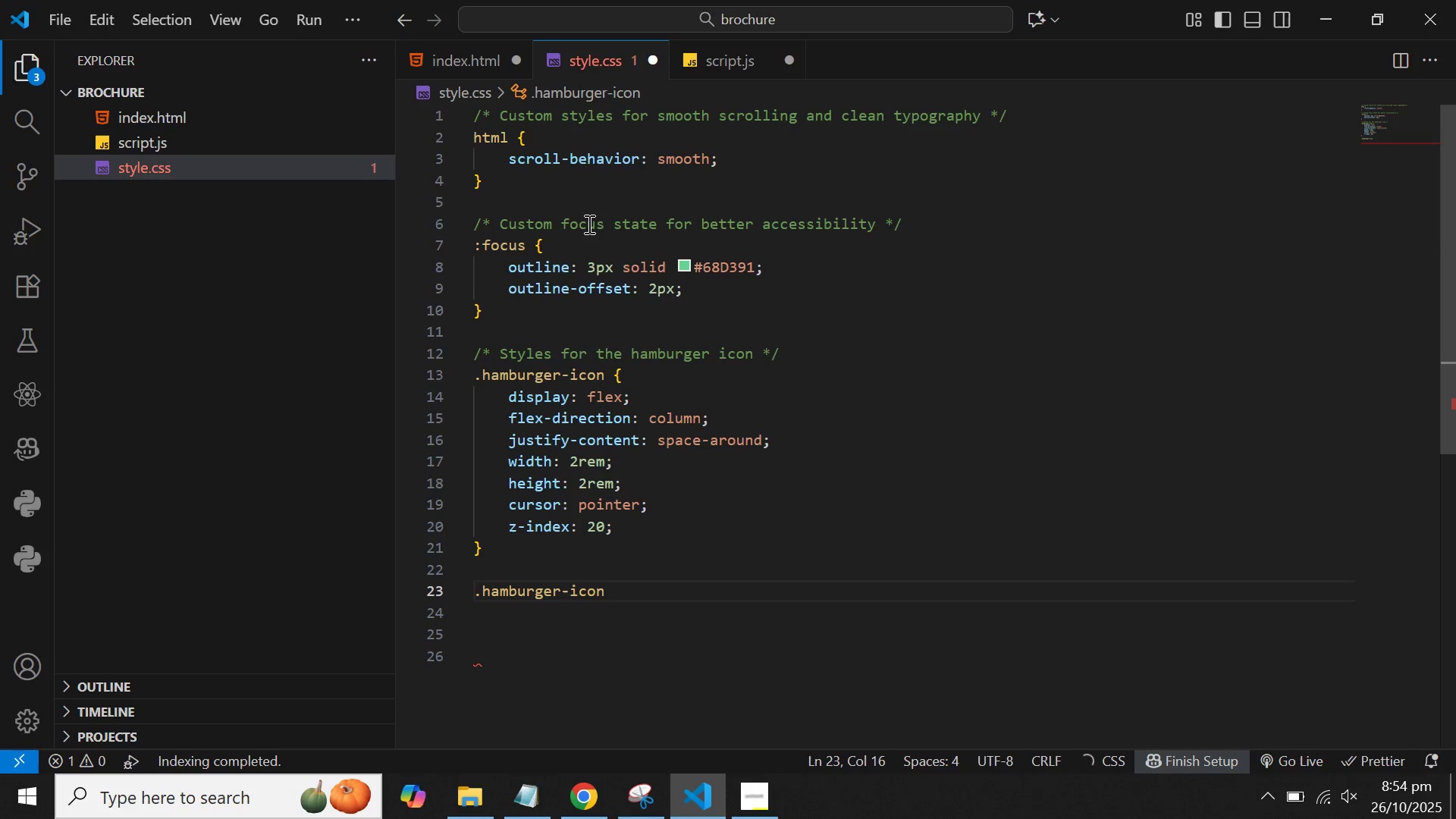 
type( div {)
 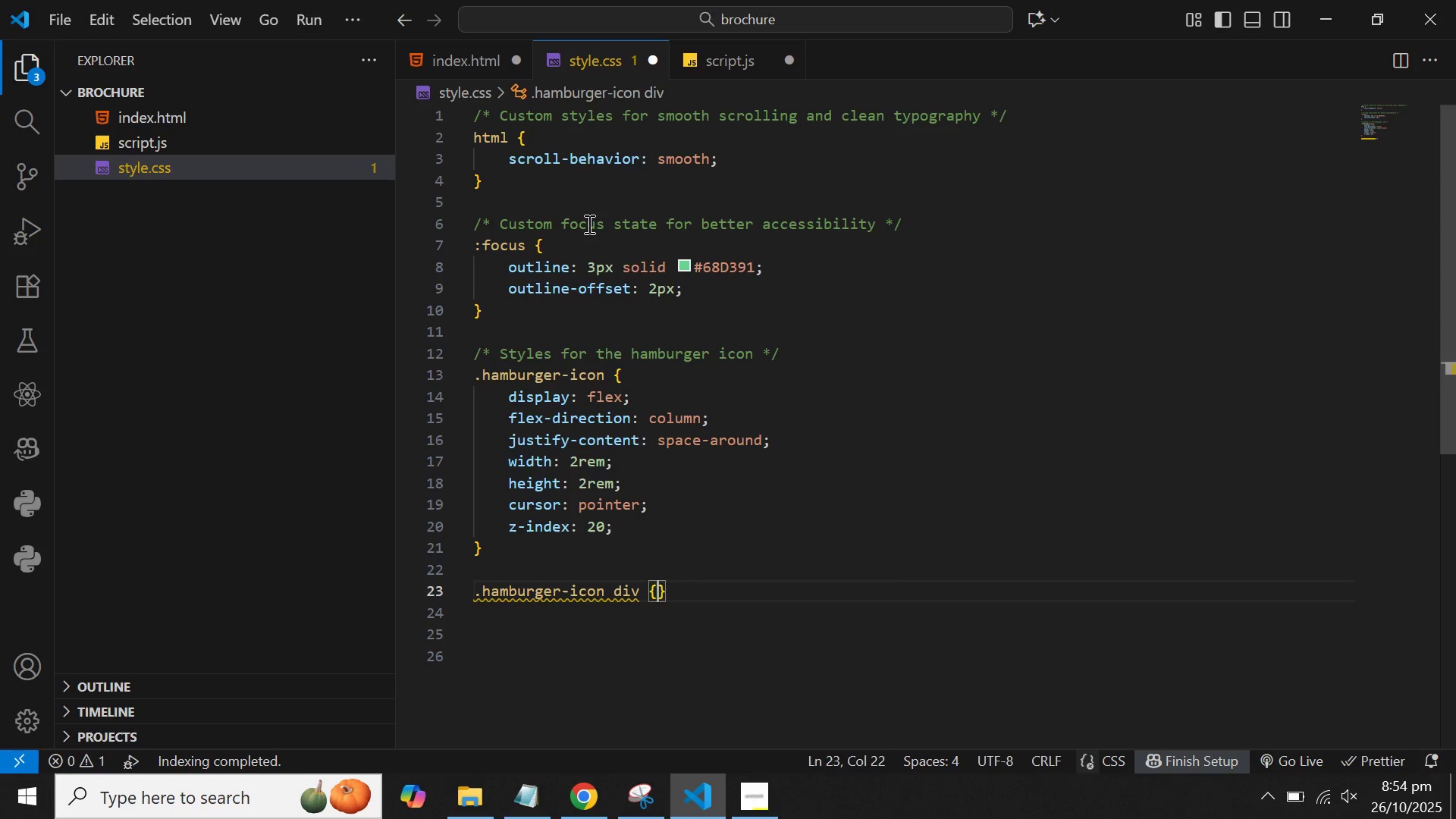 
 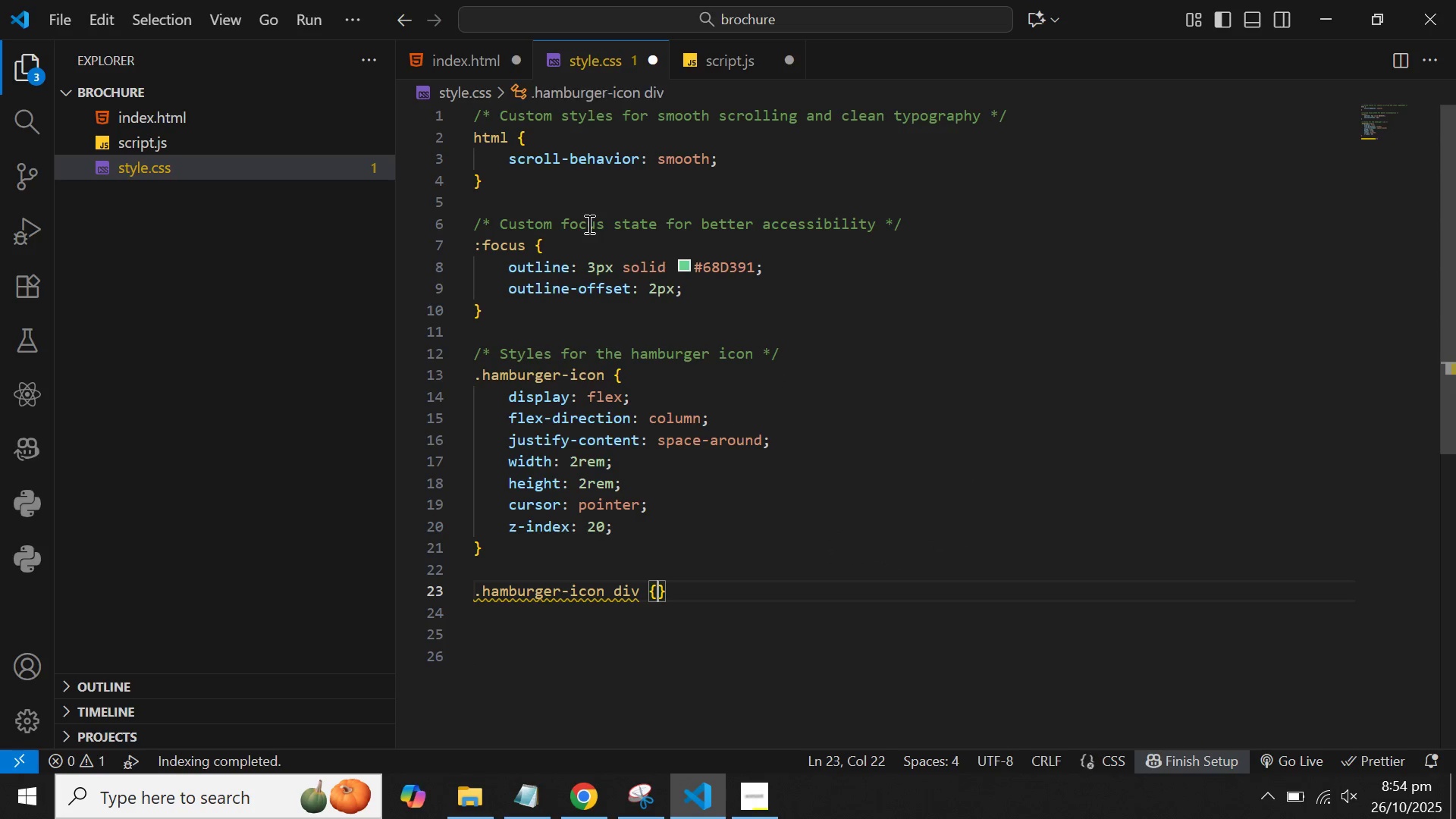 
key(Enter)
 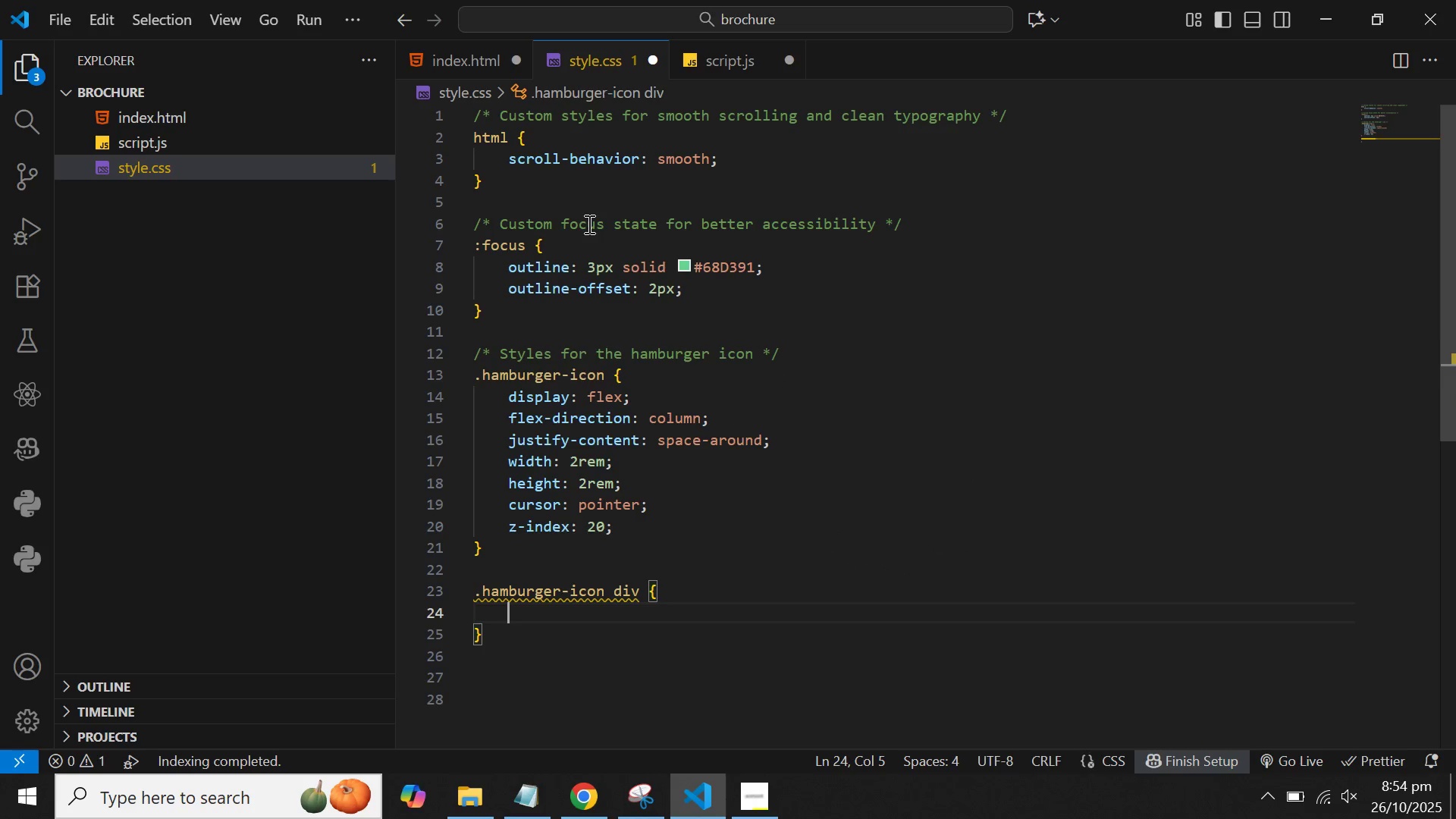 
type(wi)
 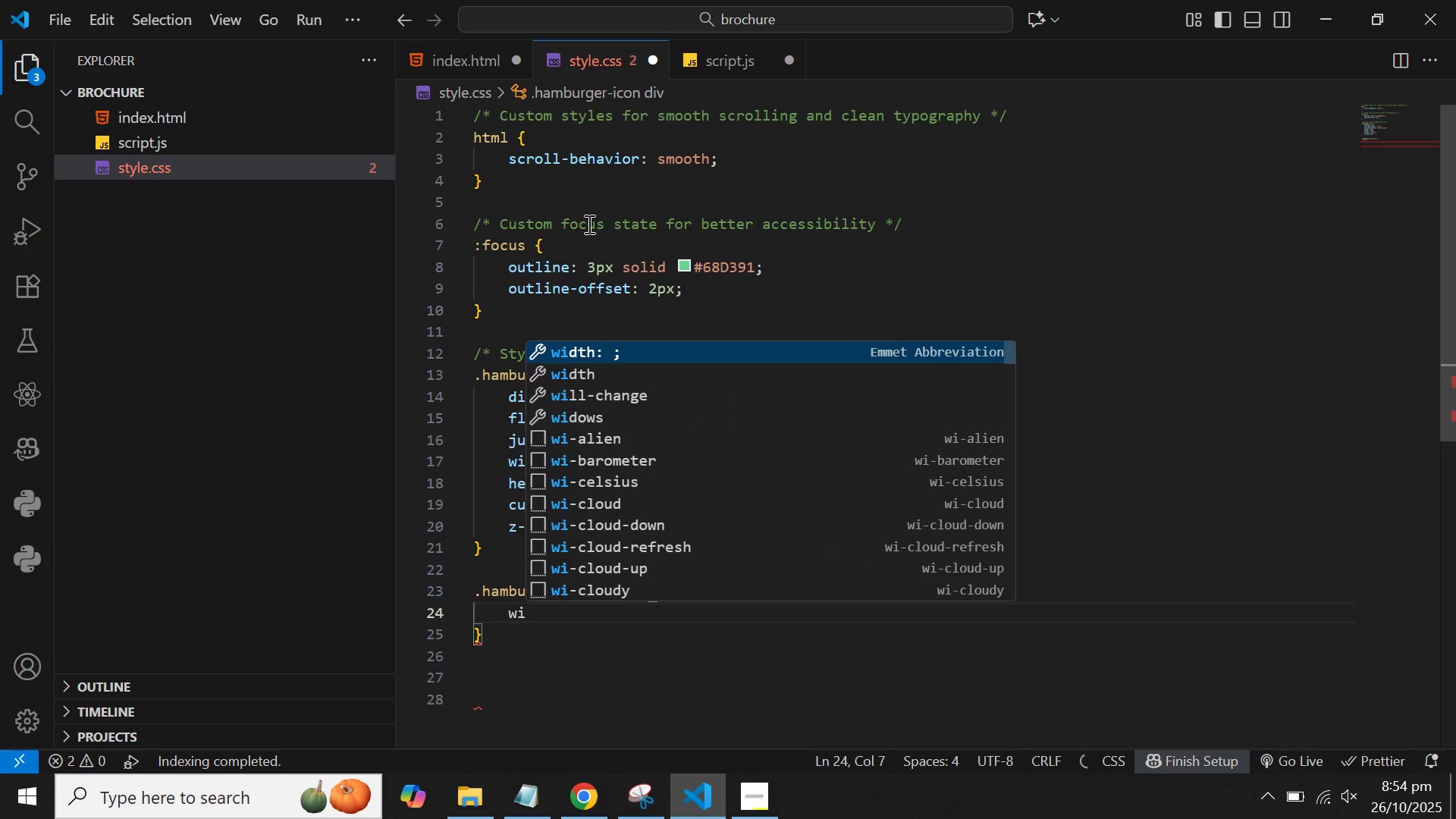 
key(Enter)
 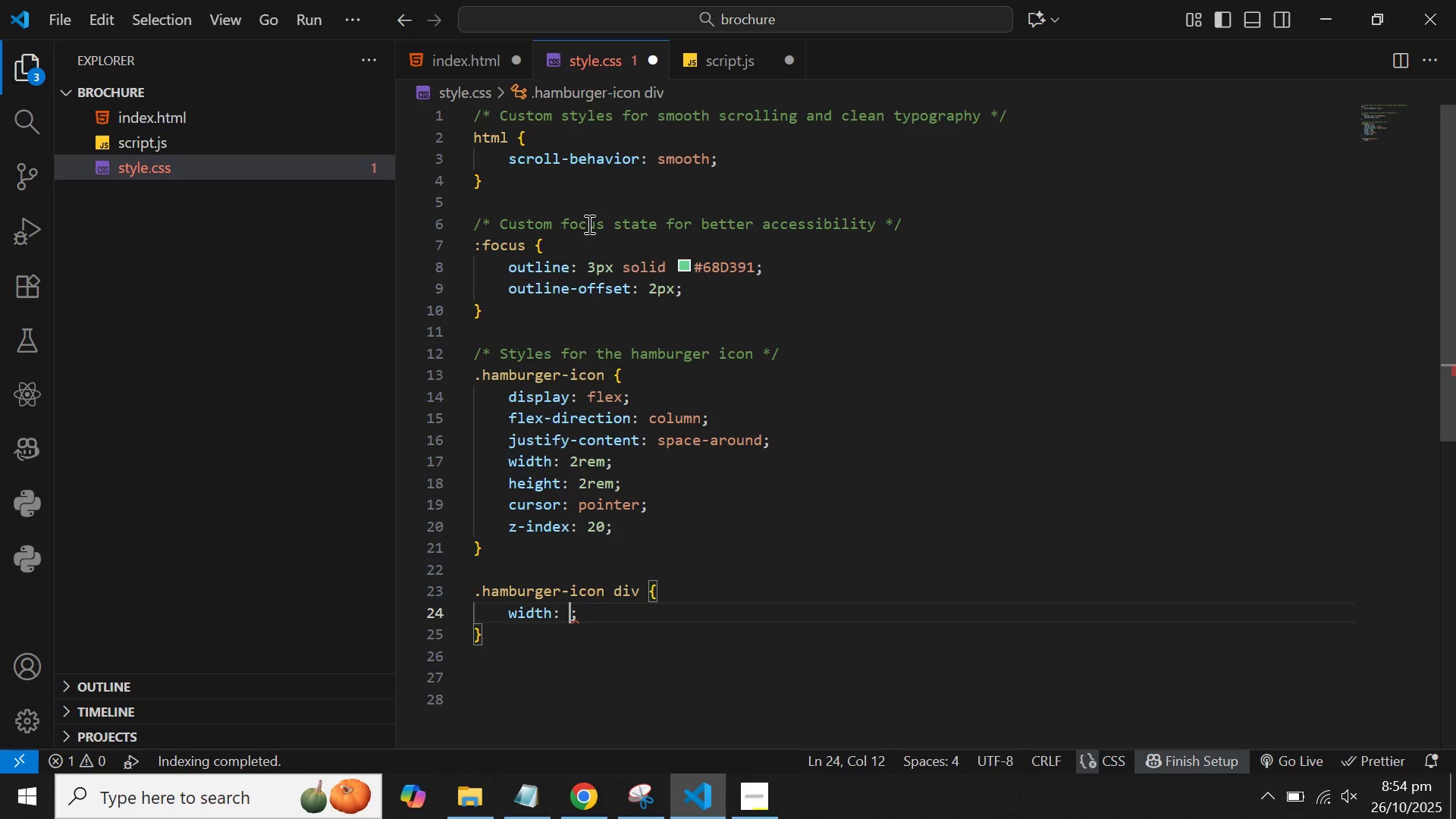 
type(2rem)
 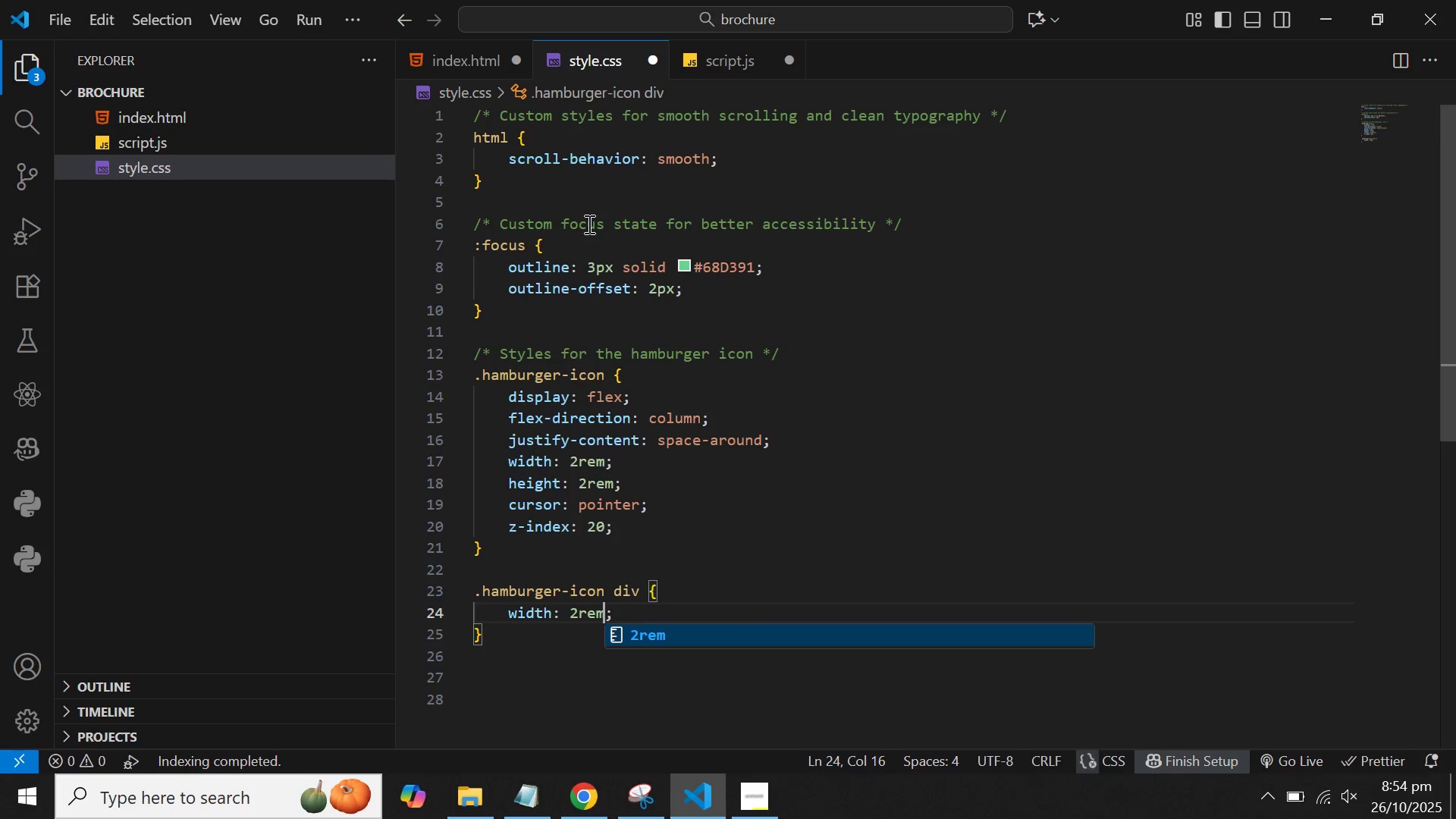 
key(Enter)
 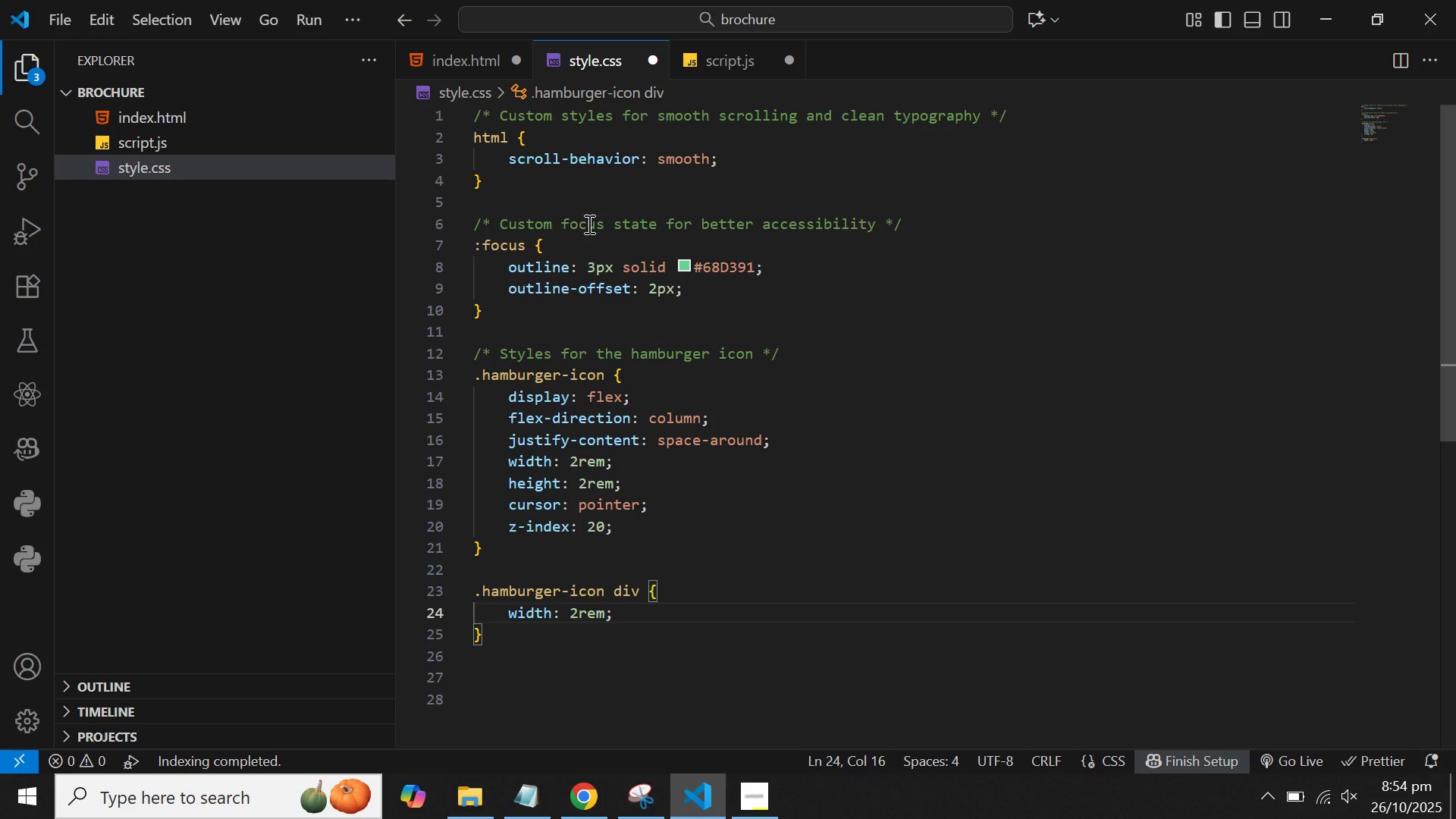 
wait(10.34)
 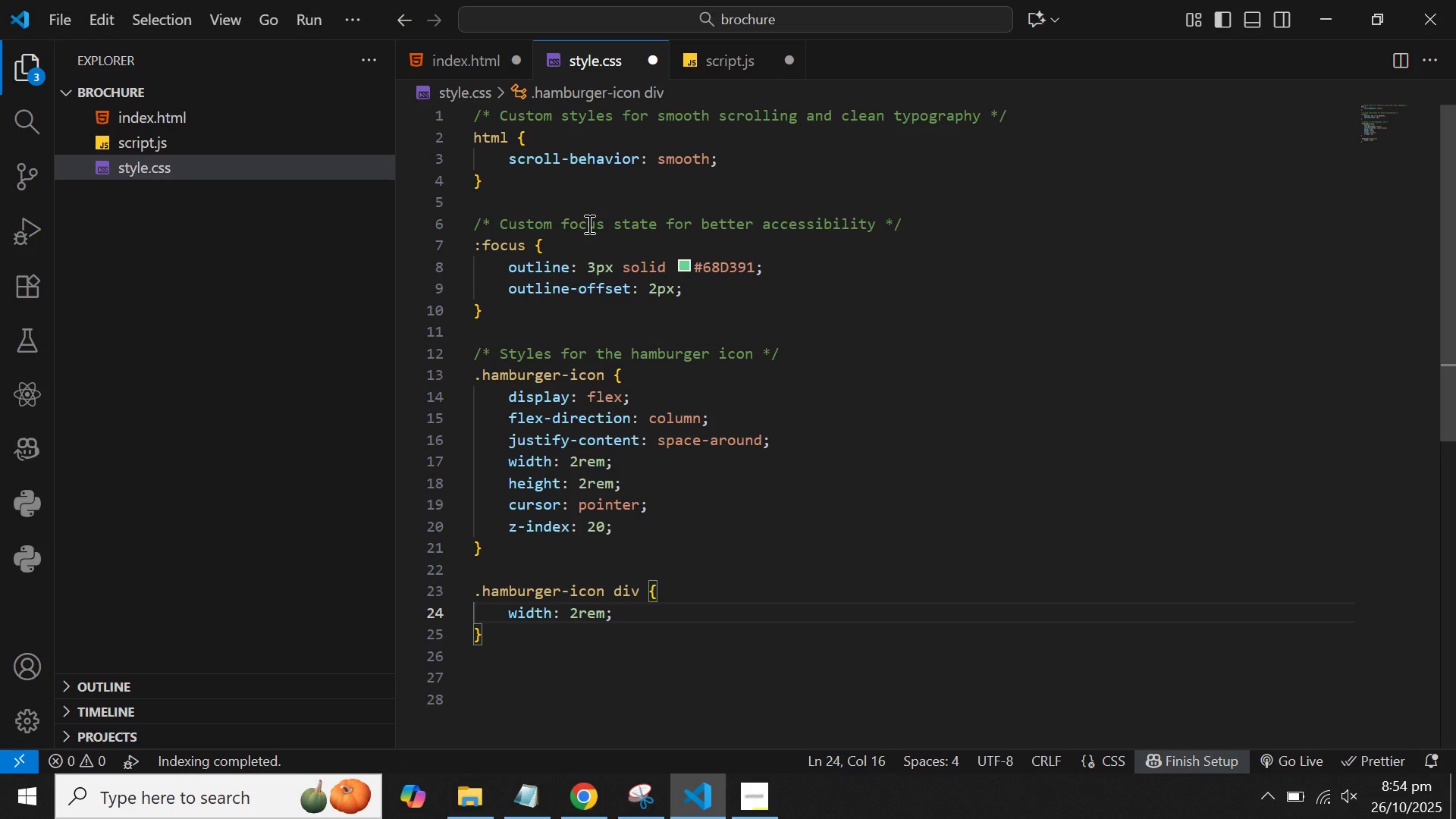 
key(ArrowRight)
 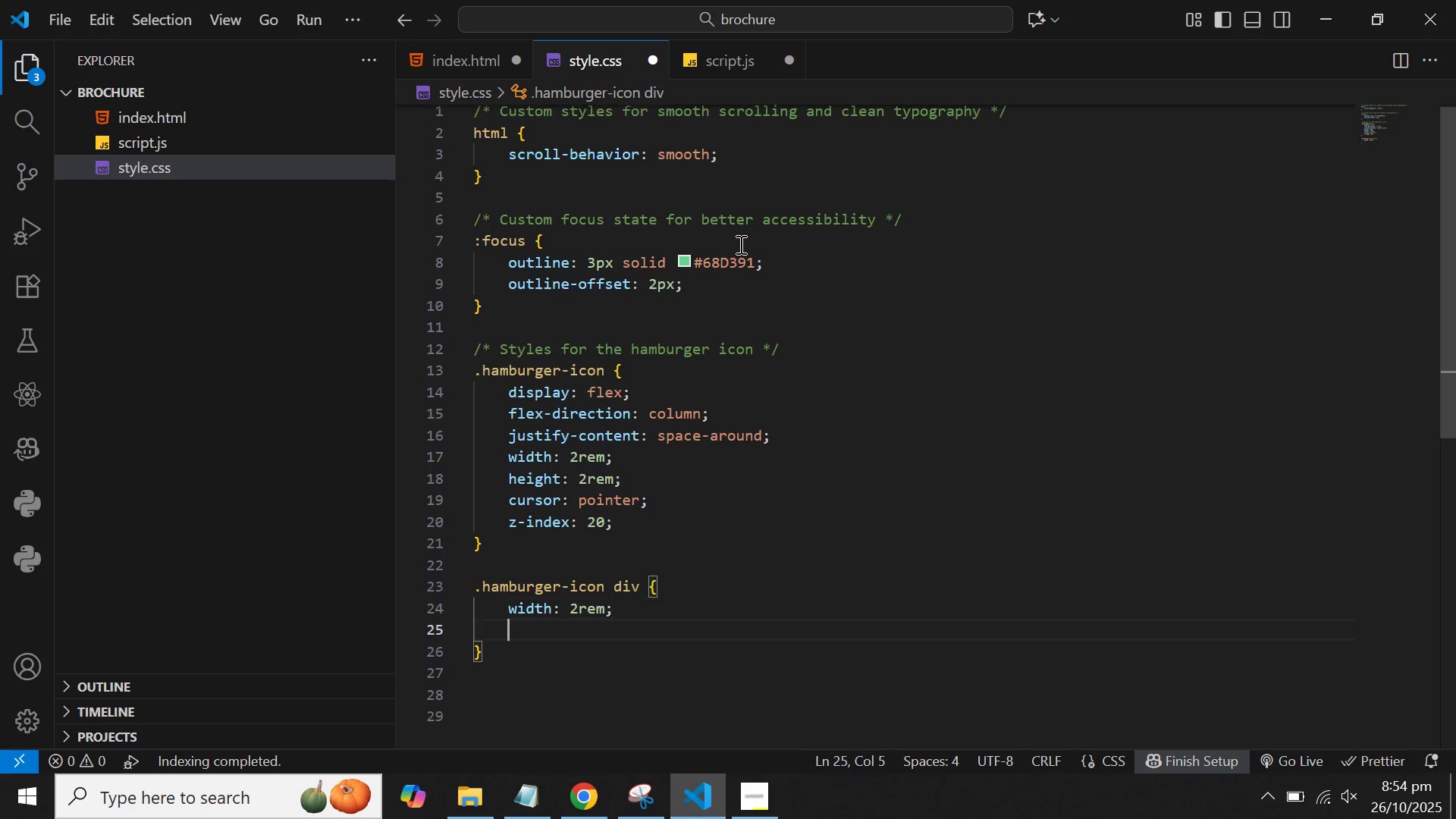 
key(Enter)
 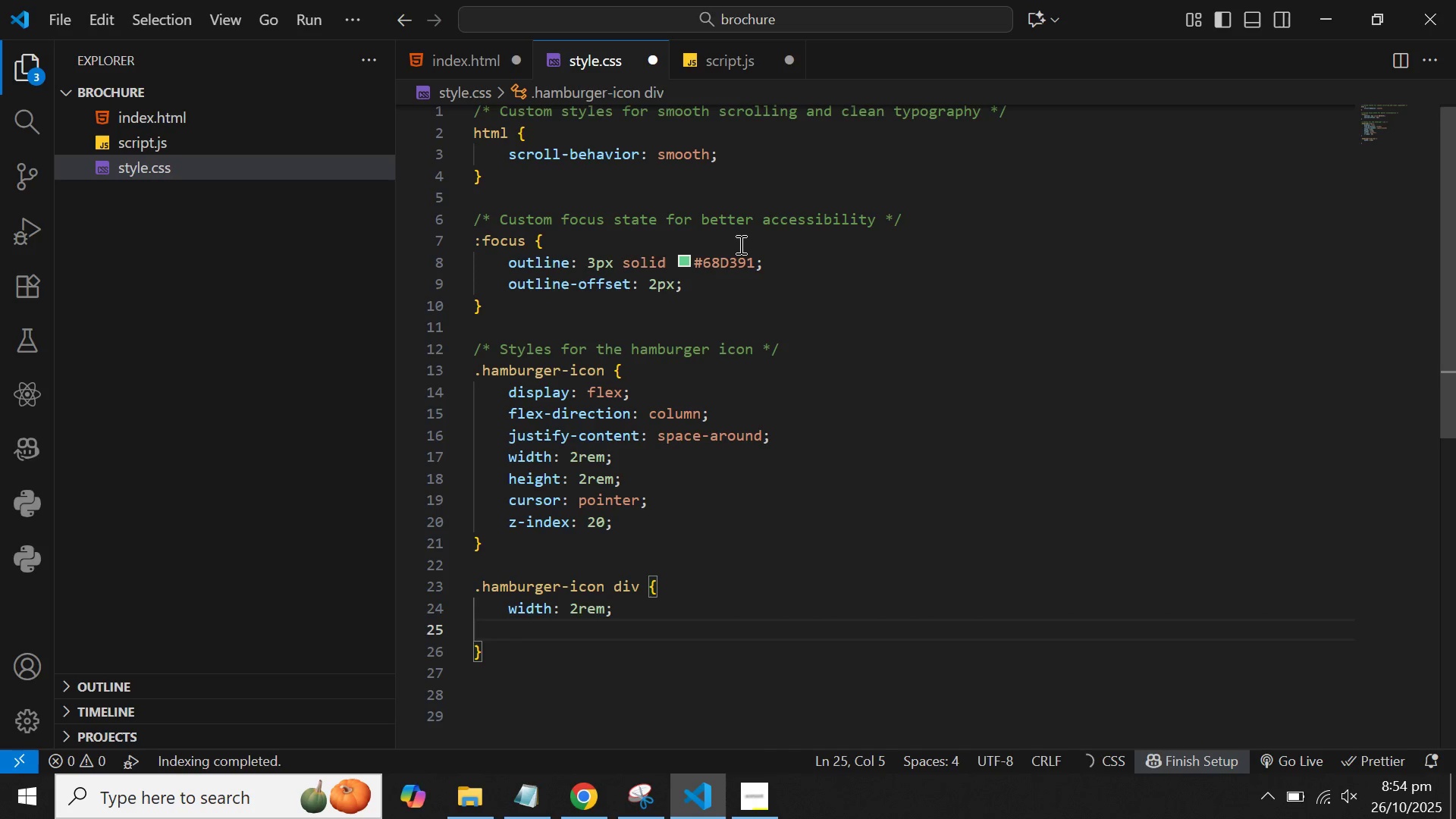 
type(he)
 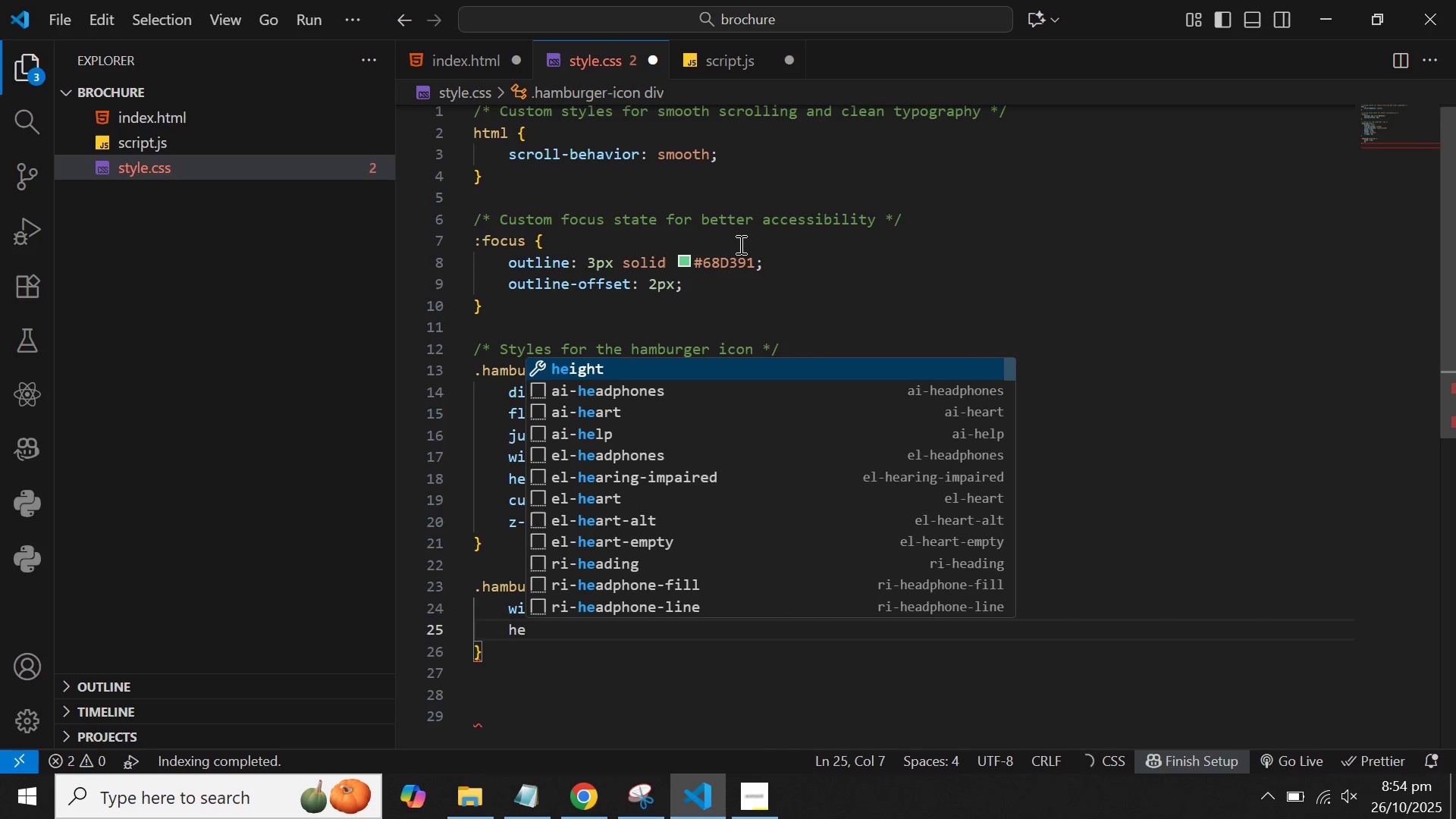 
key(Enter)
 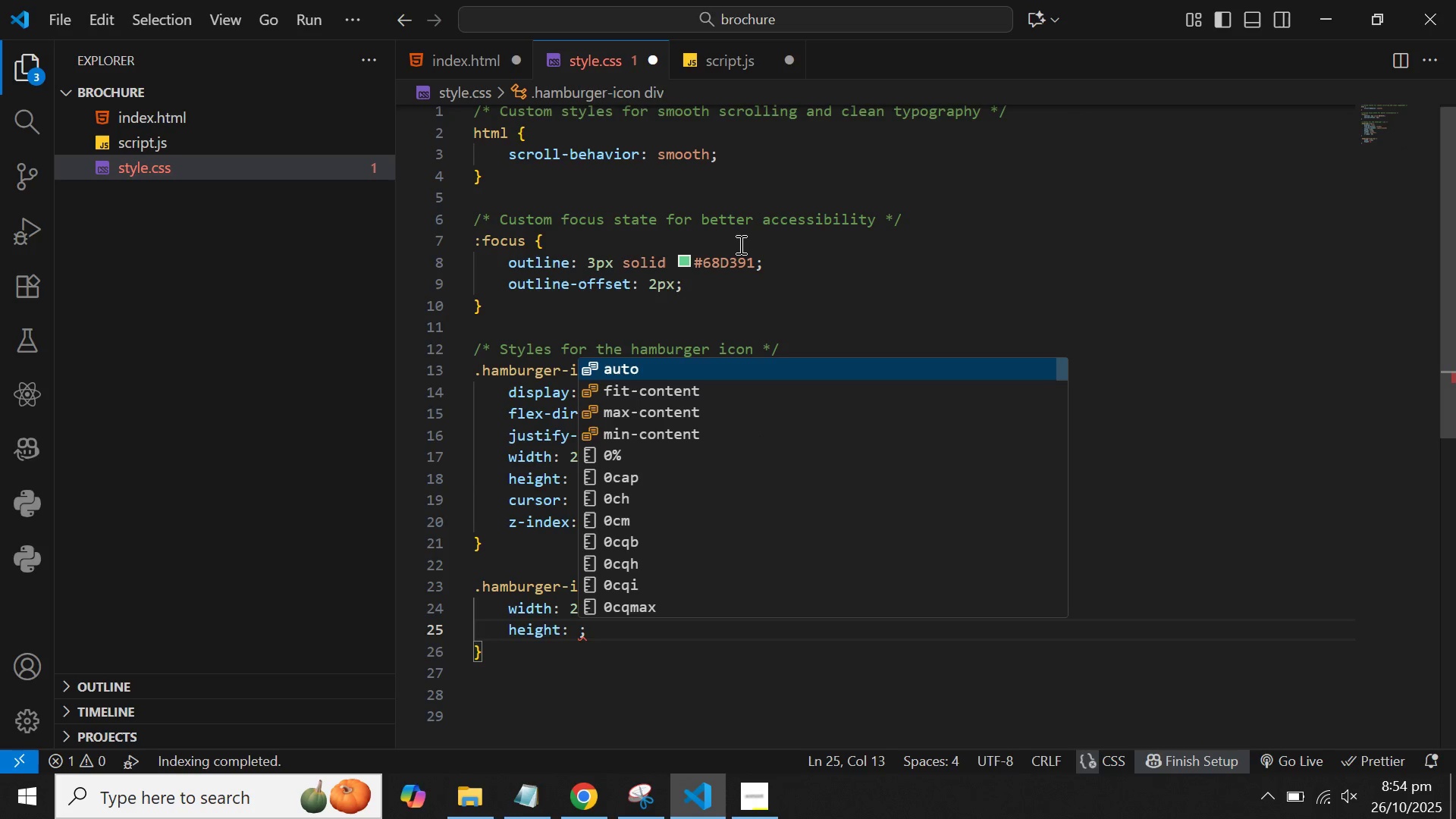 
type(0.25 r)
key(Backspace)
key(Backspace)
type(rem)
 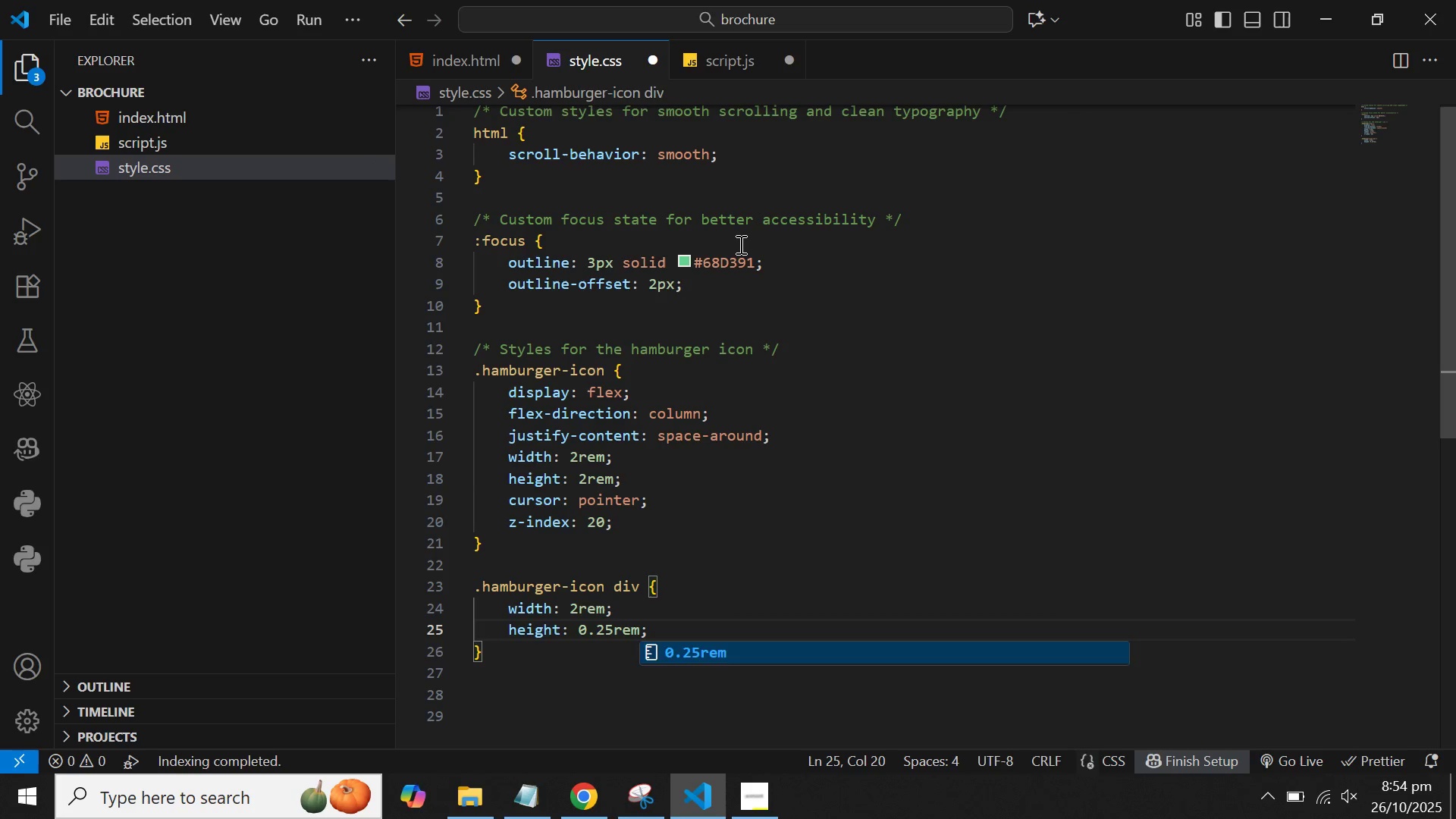 
key(Enter)
 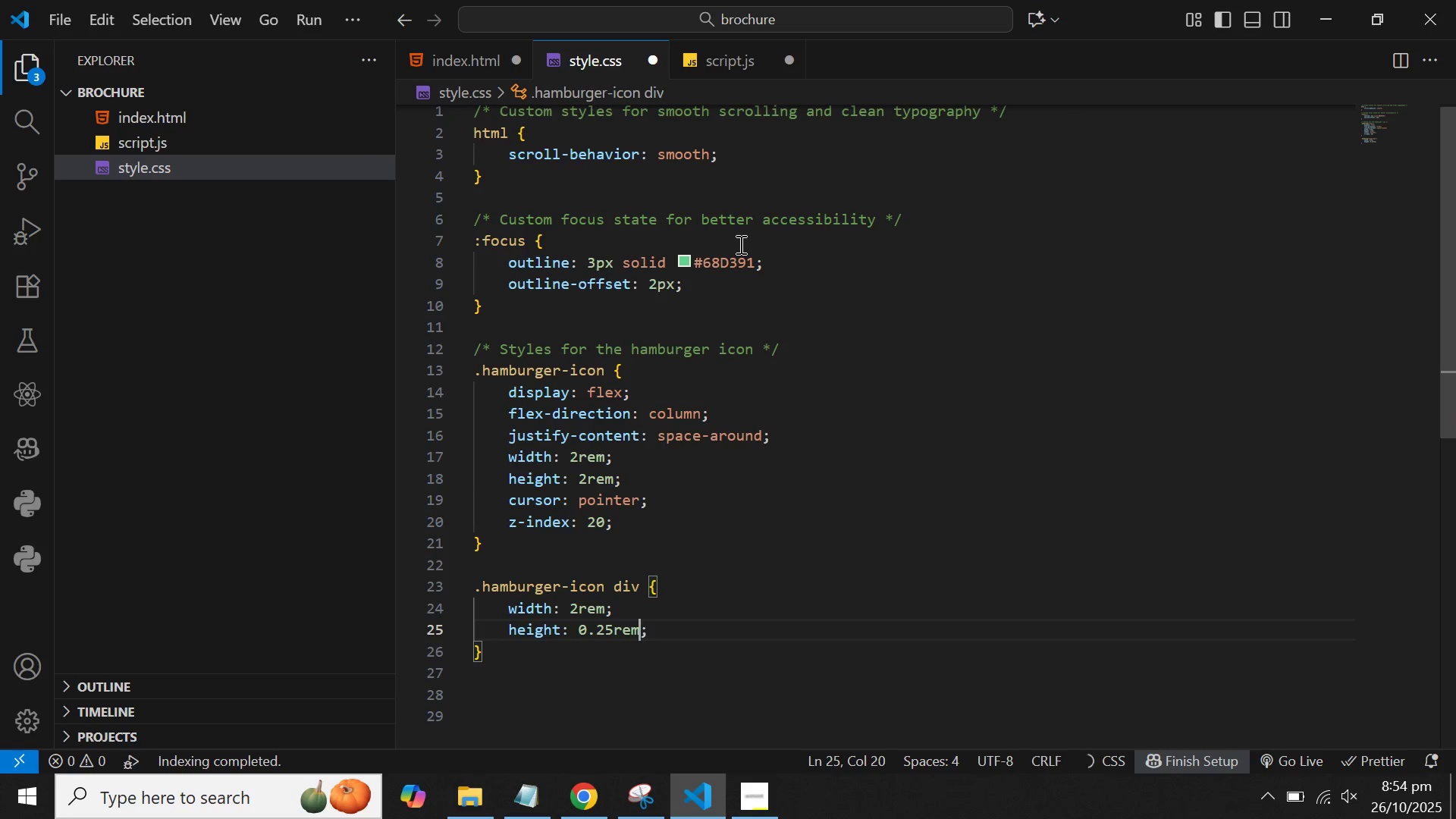 
key(ArrowRight)
 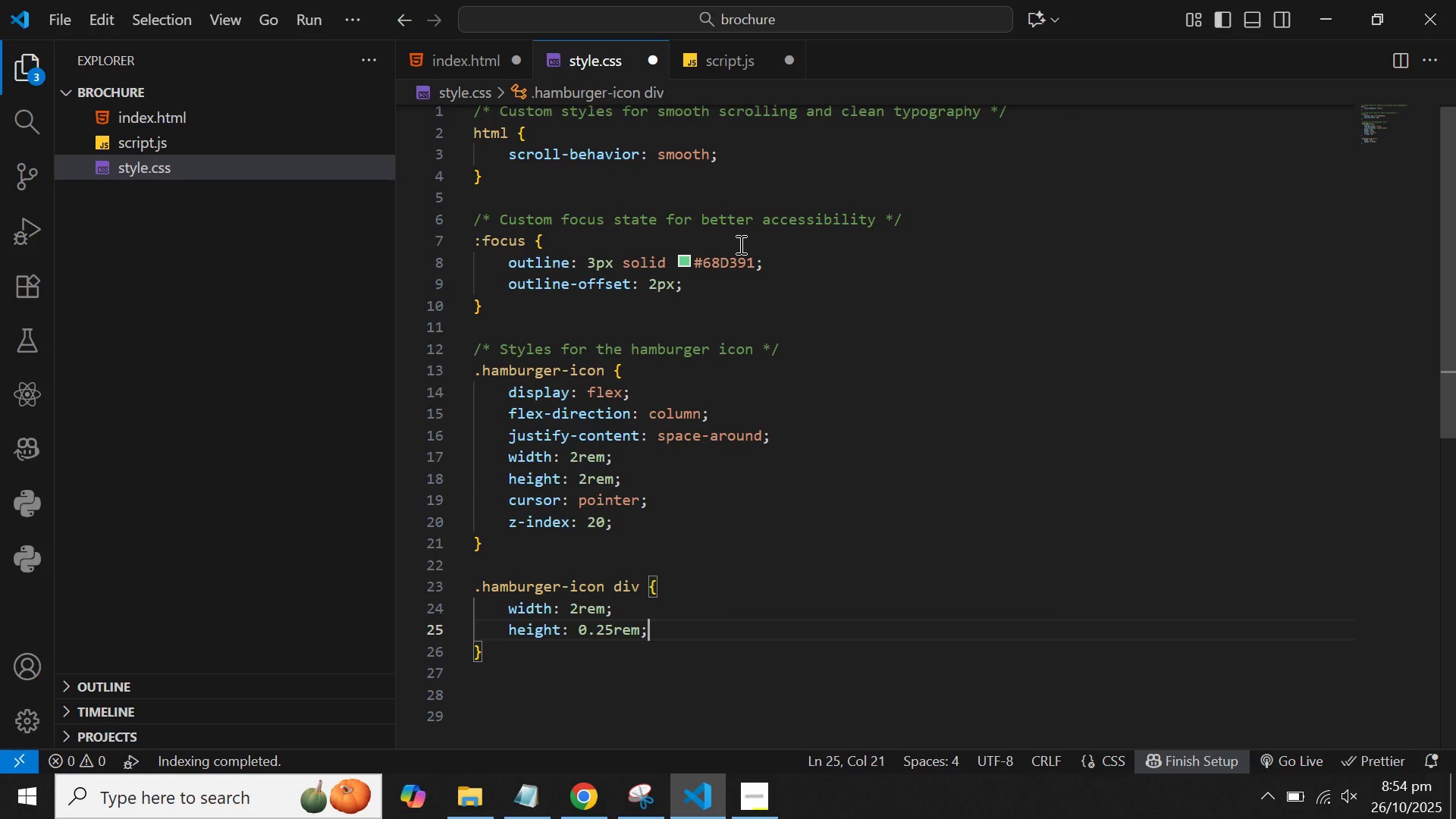 
key(Enter)
 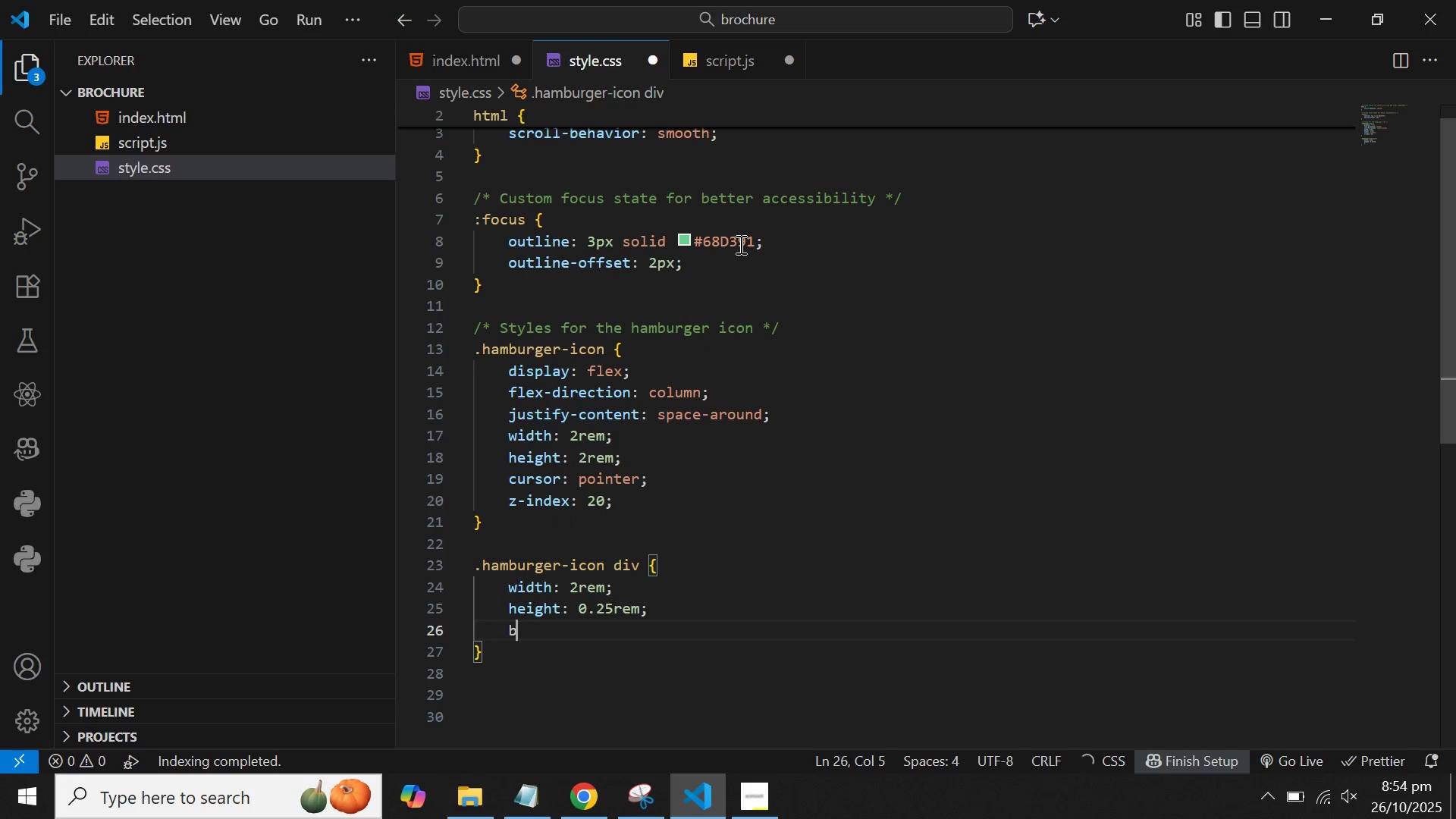 
type(back)
 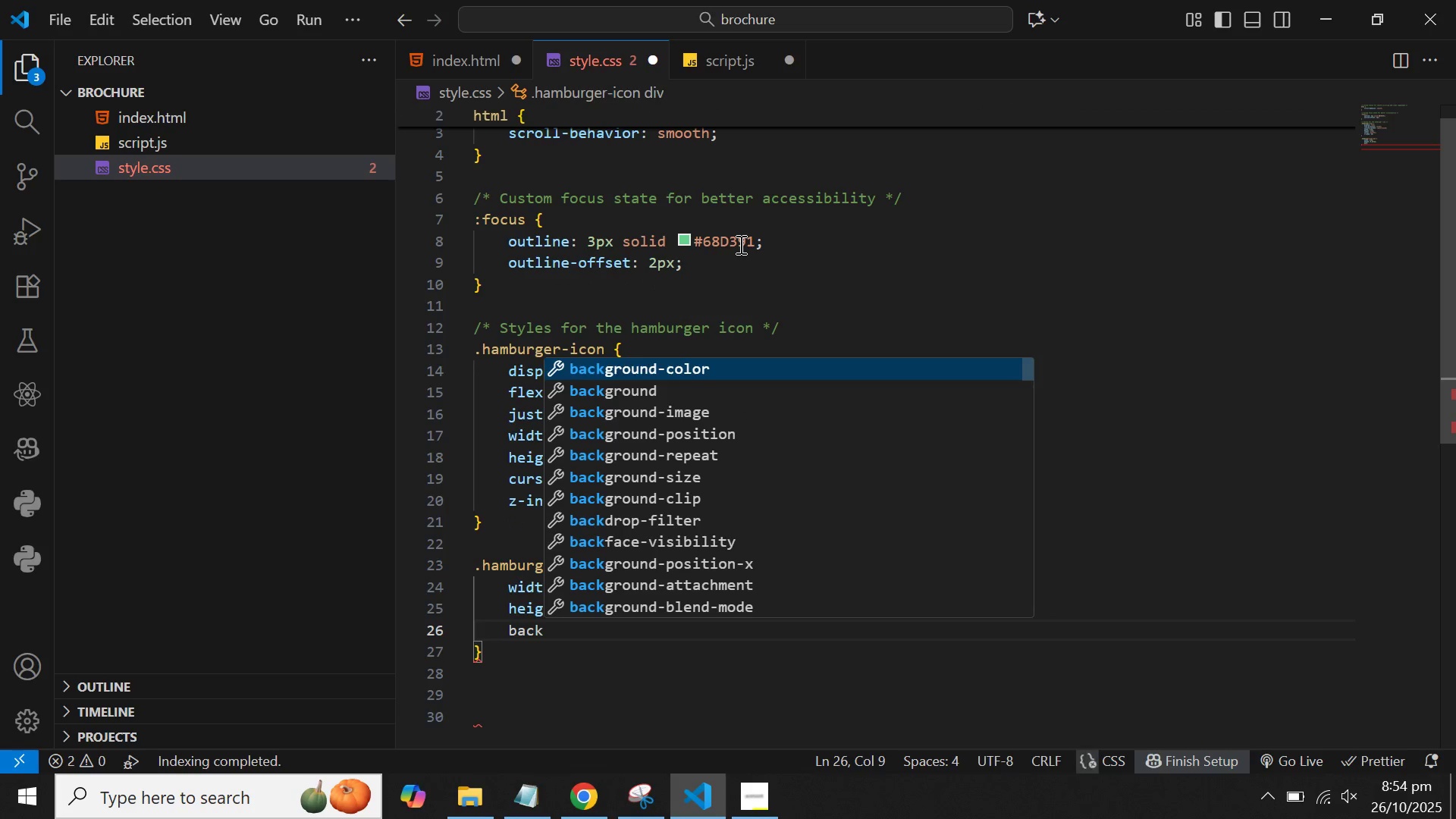 
key(Enter)
 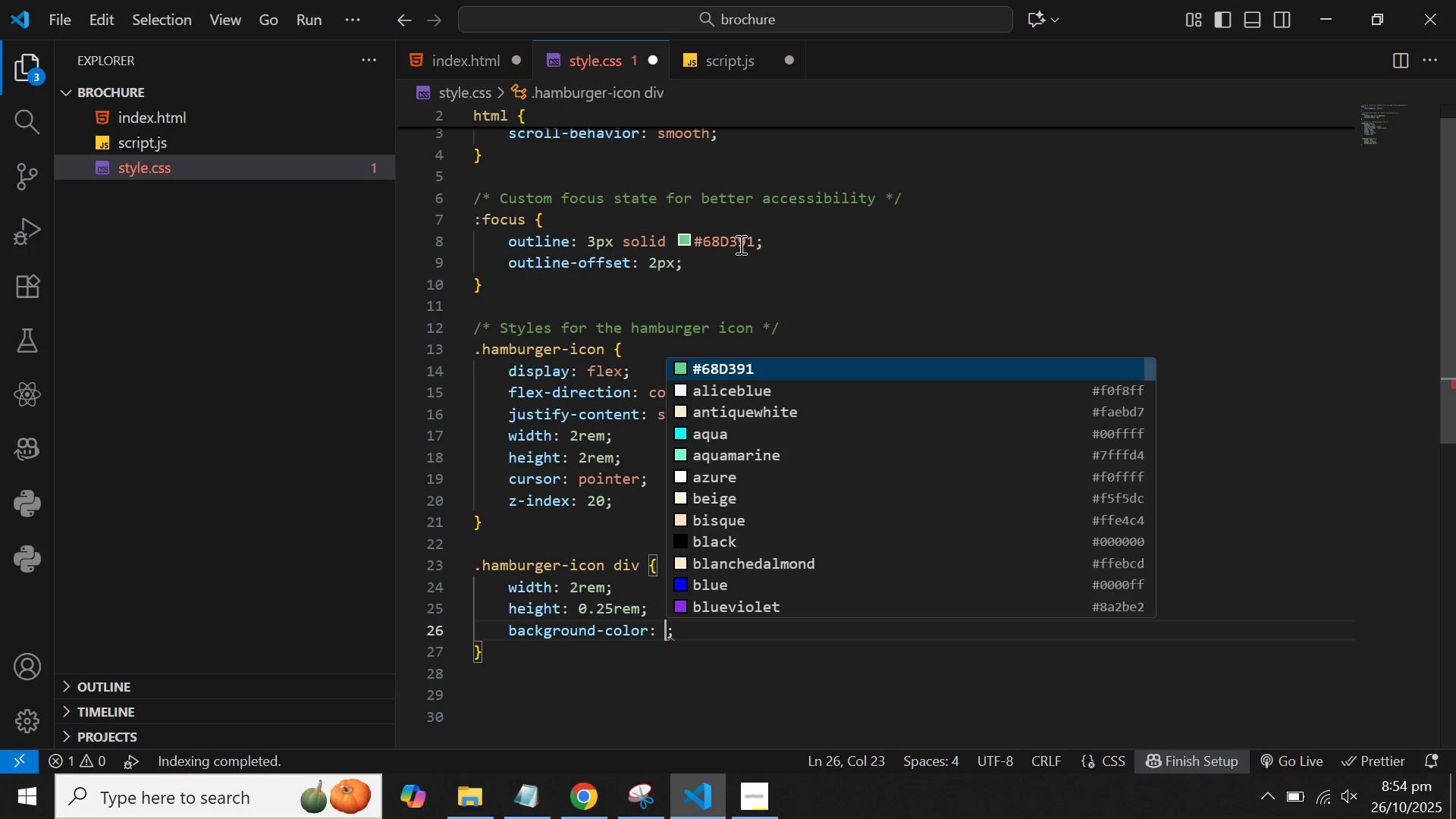 
key(Shift+3)
 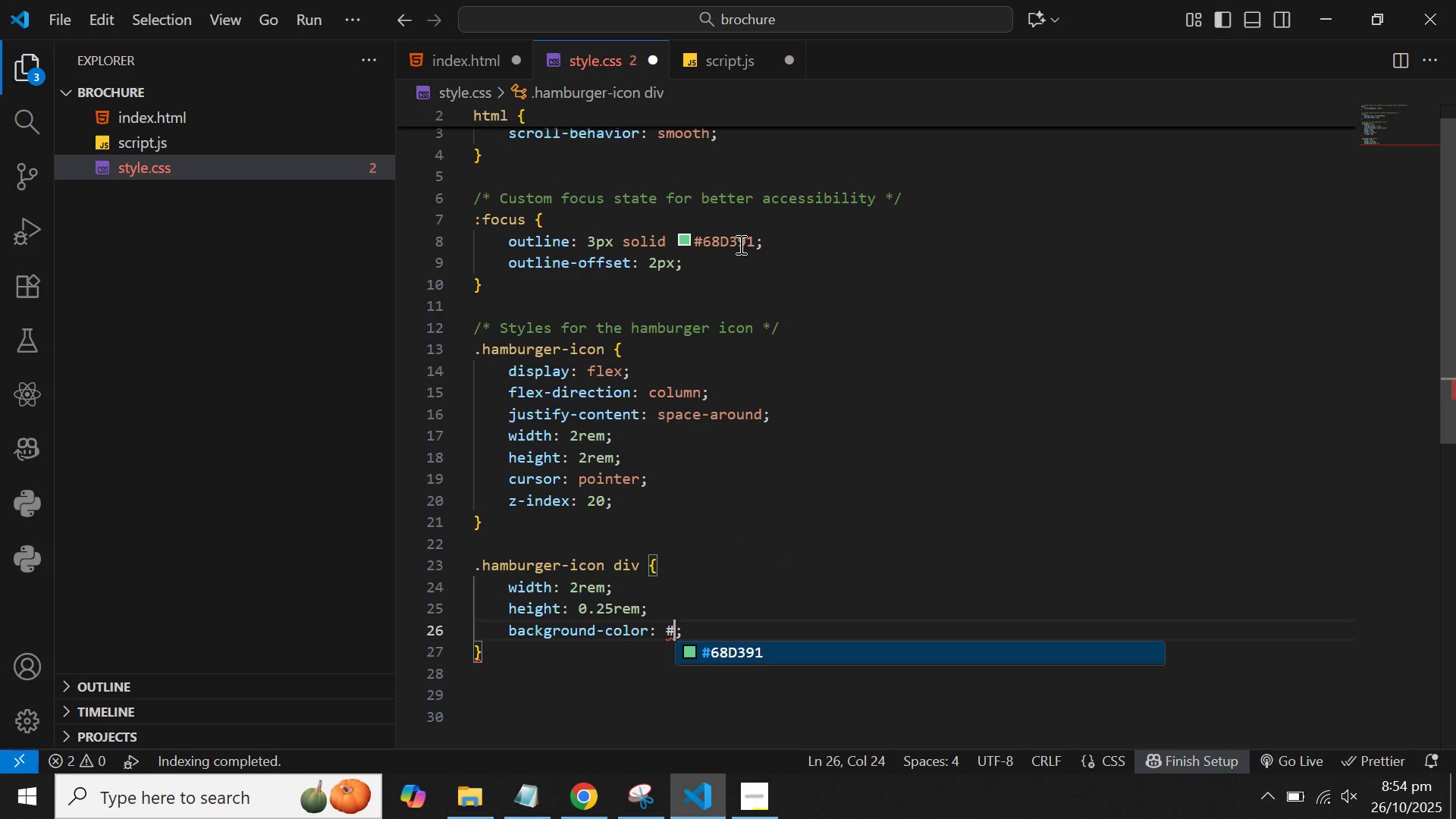 
type(@D3748)
 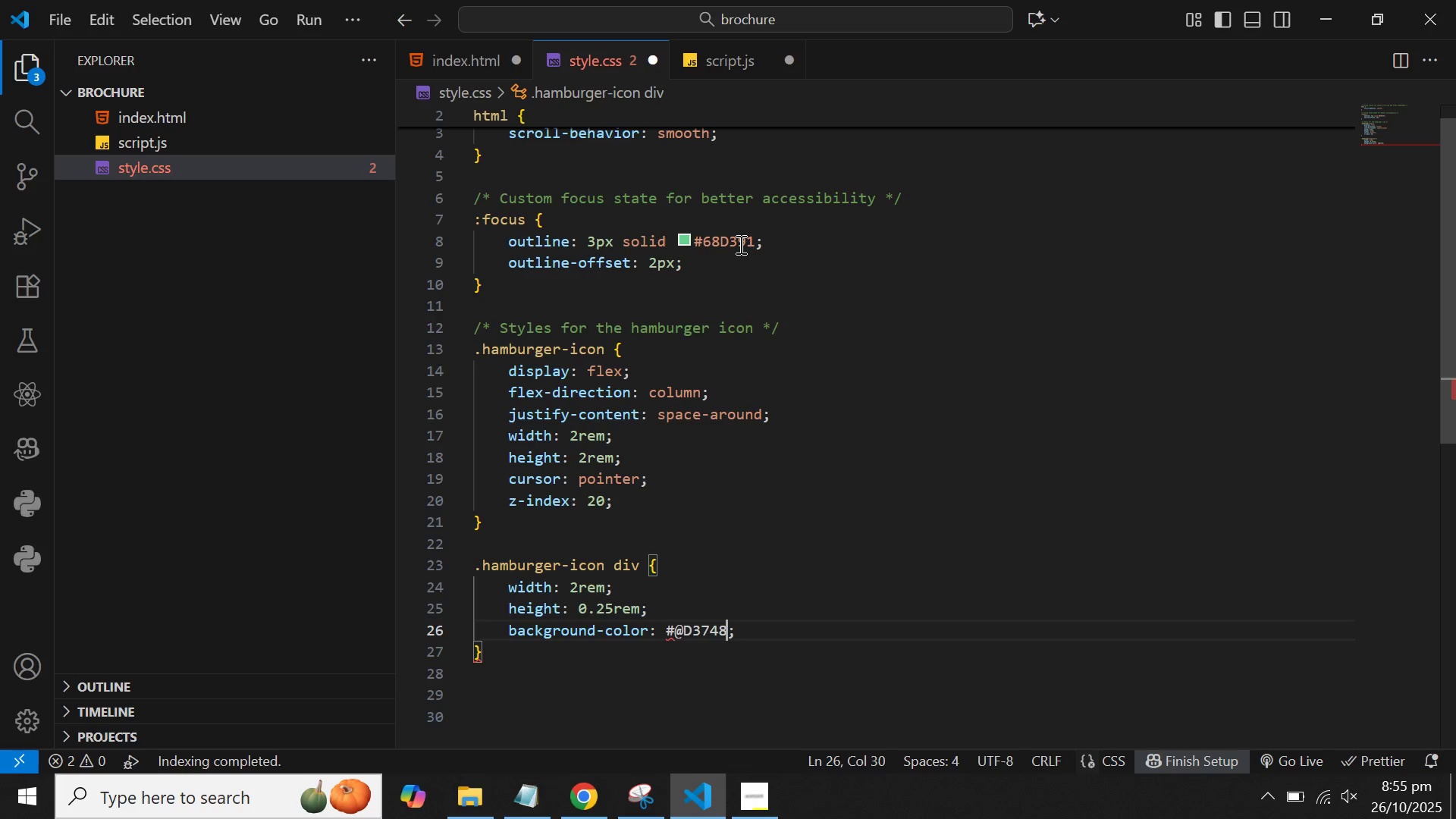 
key(ArrowLeft)
 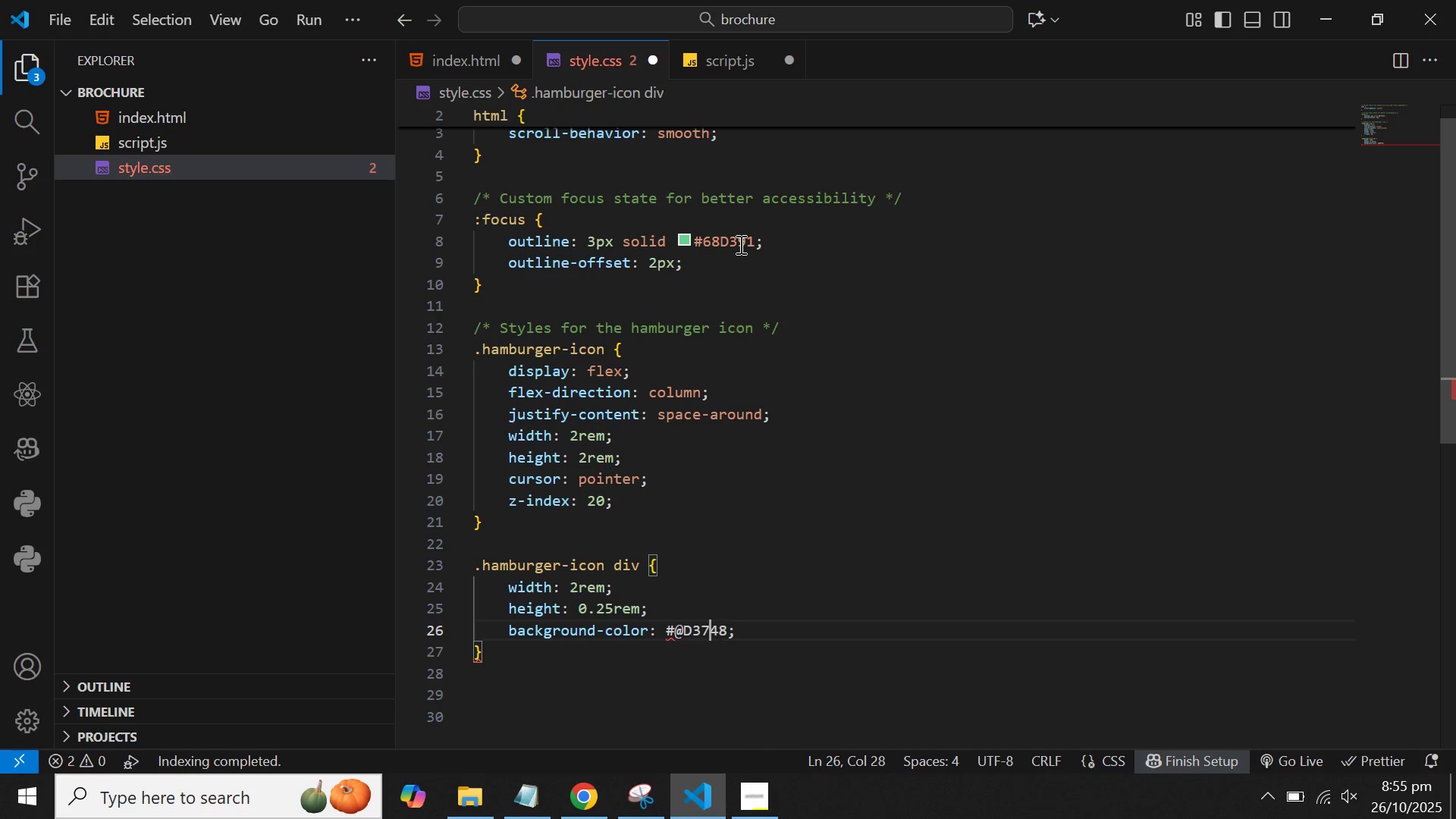 
key(ArrowLeft)
 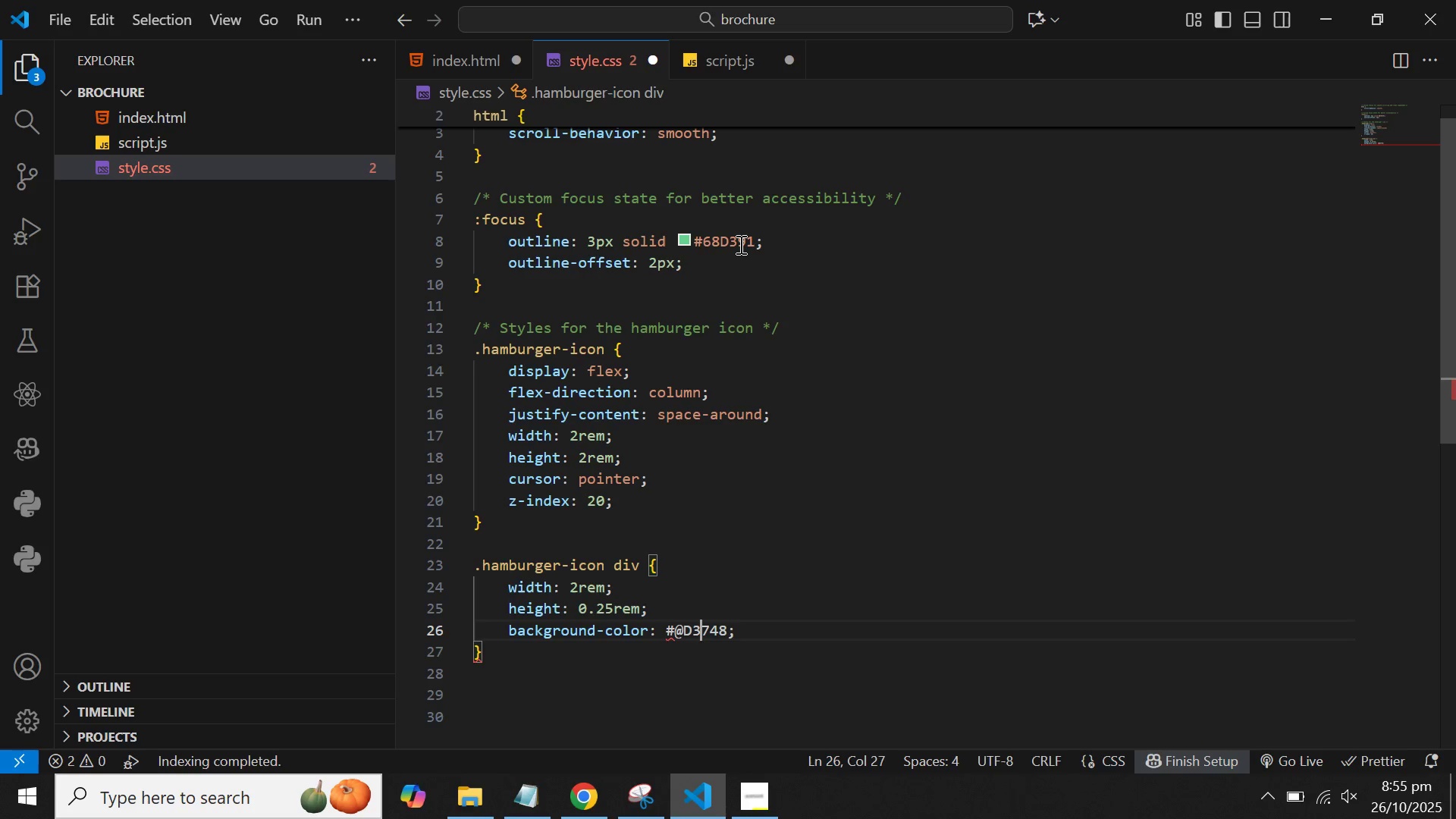 
key(ArrowLeft)
 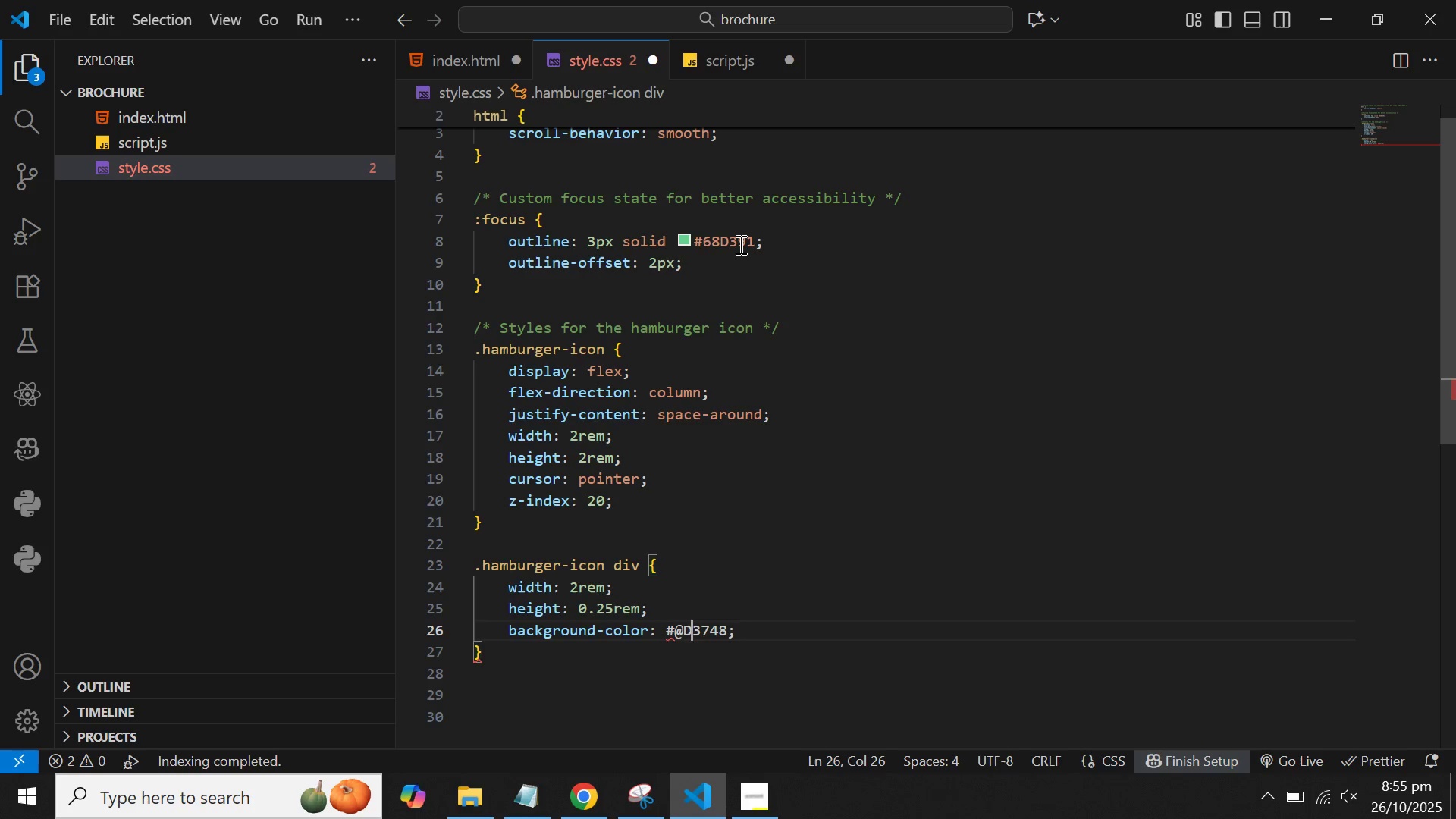 
key(ArrowLeft)
 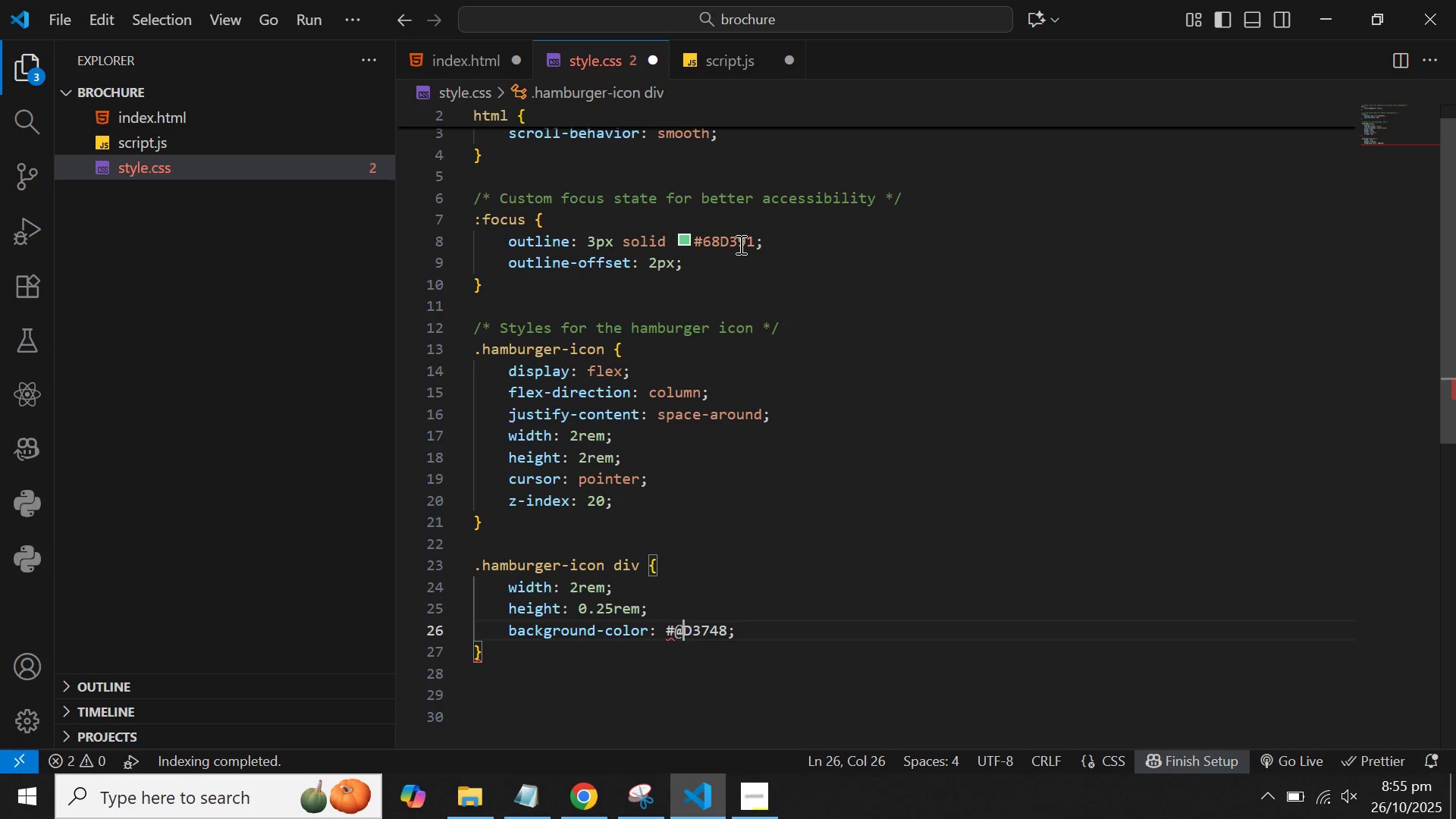 
key(ArrowLeft)
 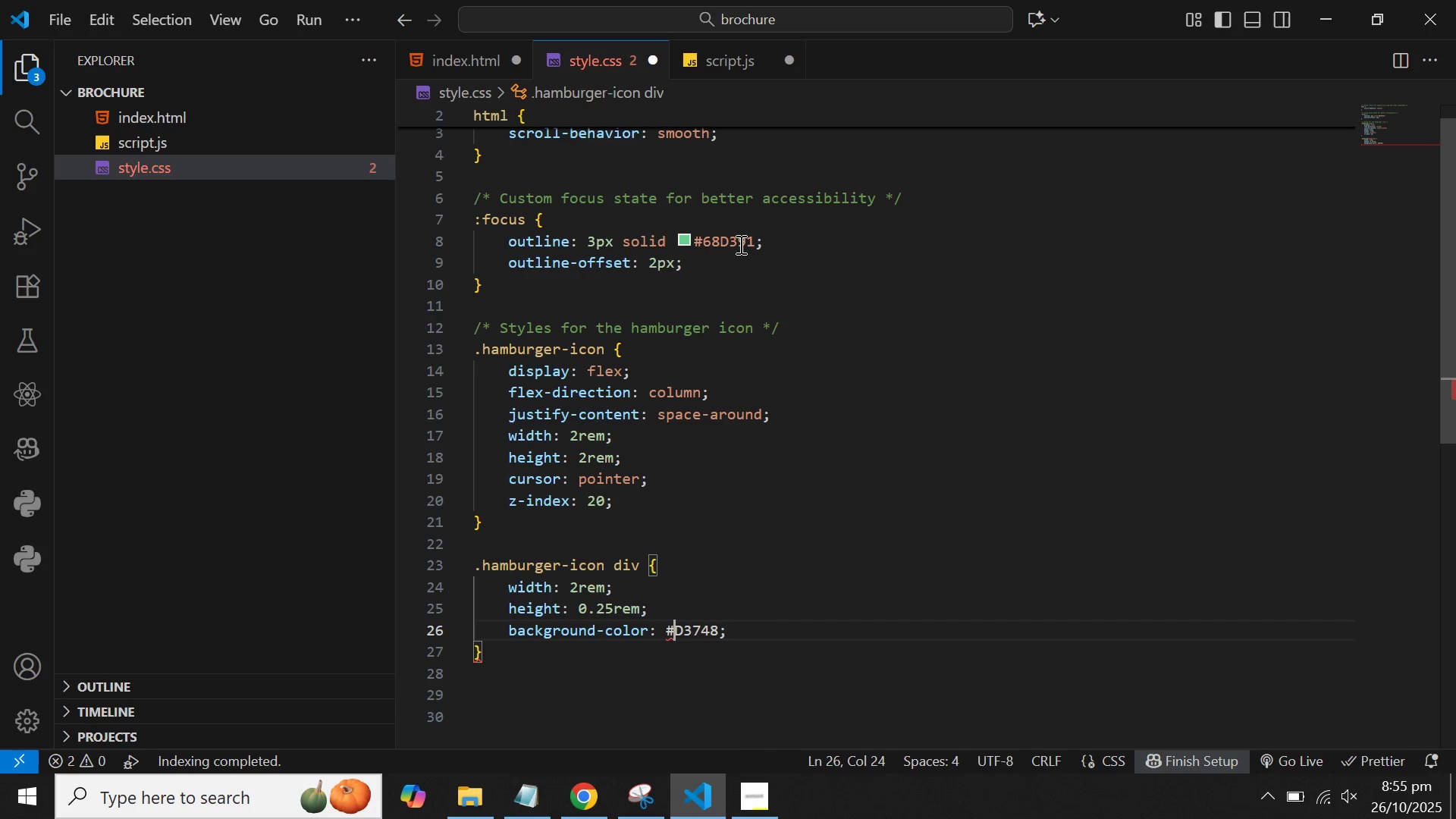 
key(Backspace)
 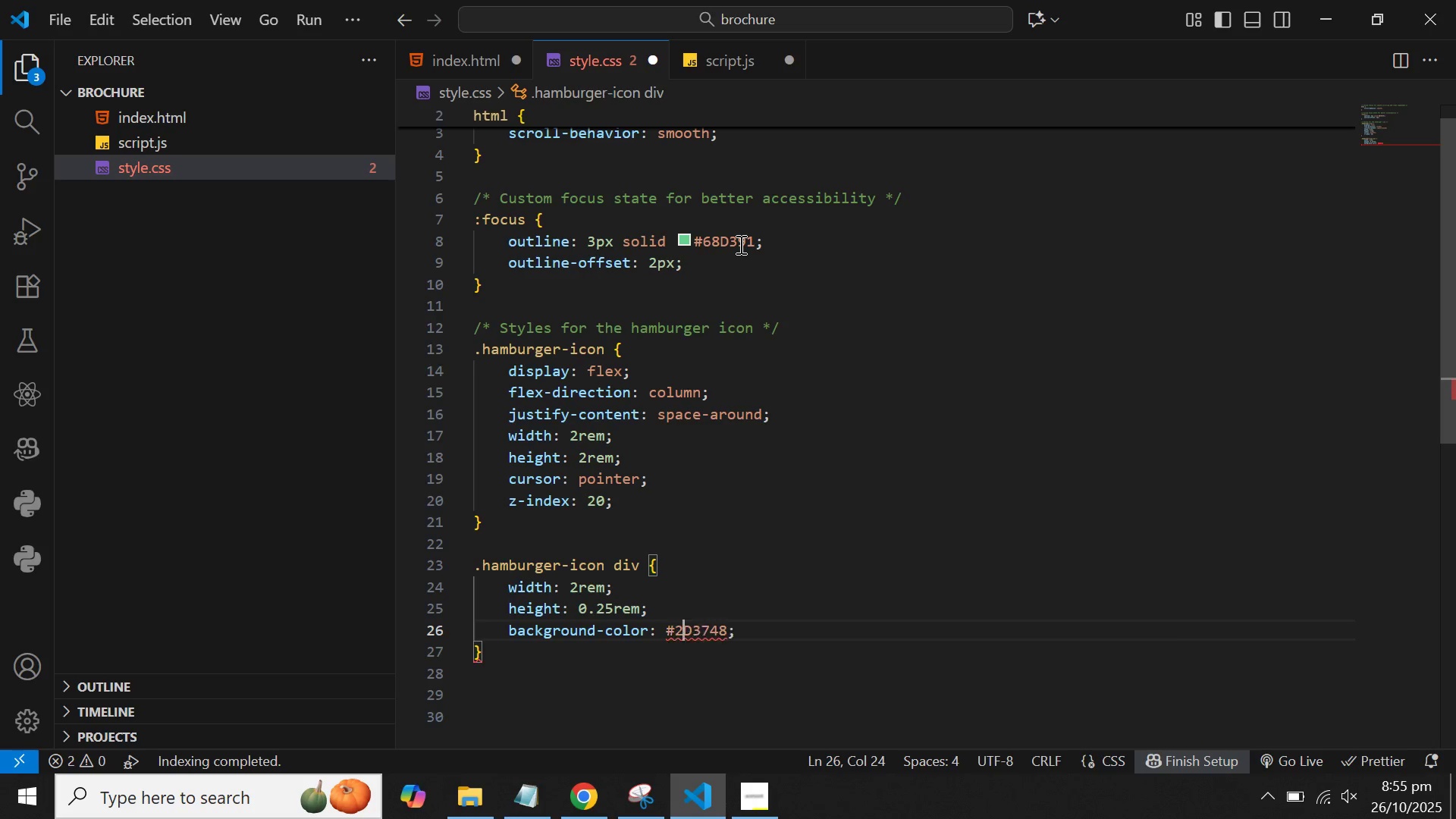 
key(2)
 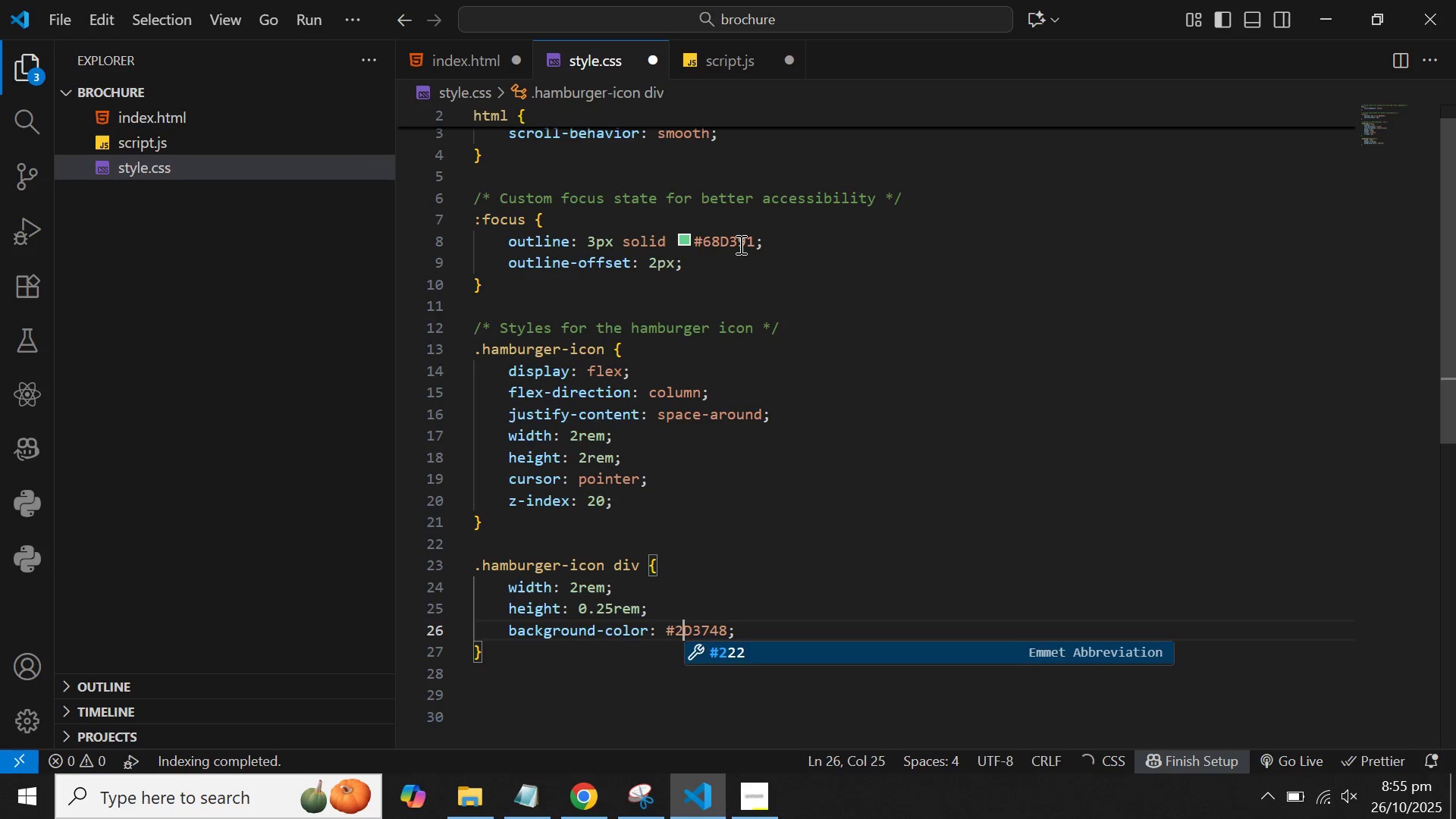 
key(ArrowRight)
 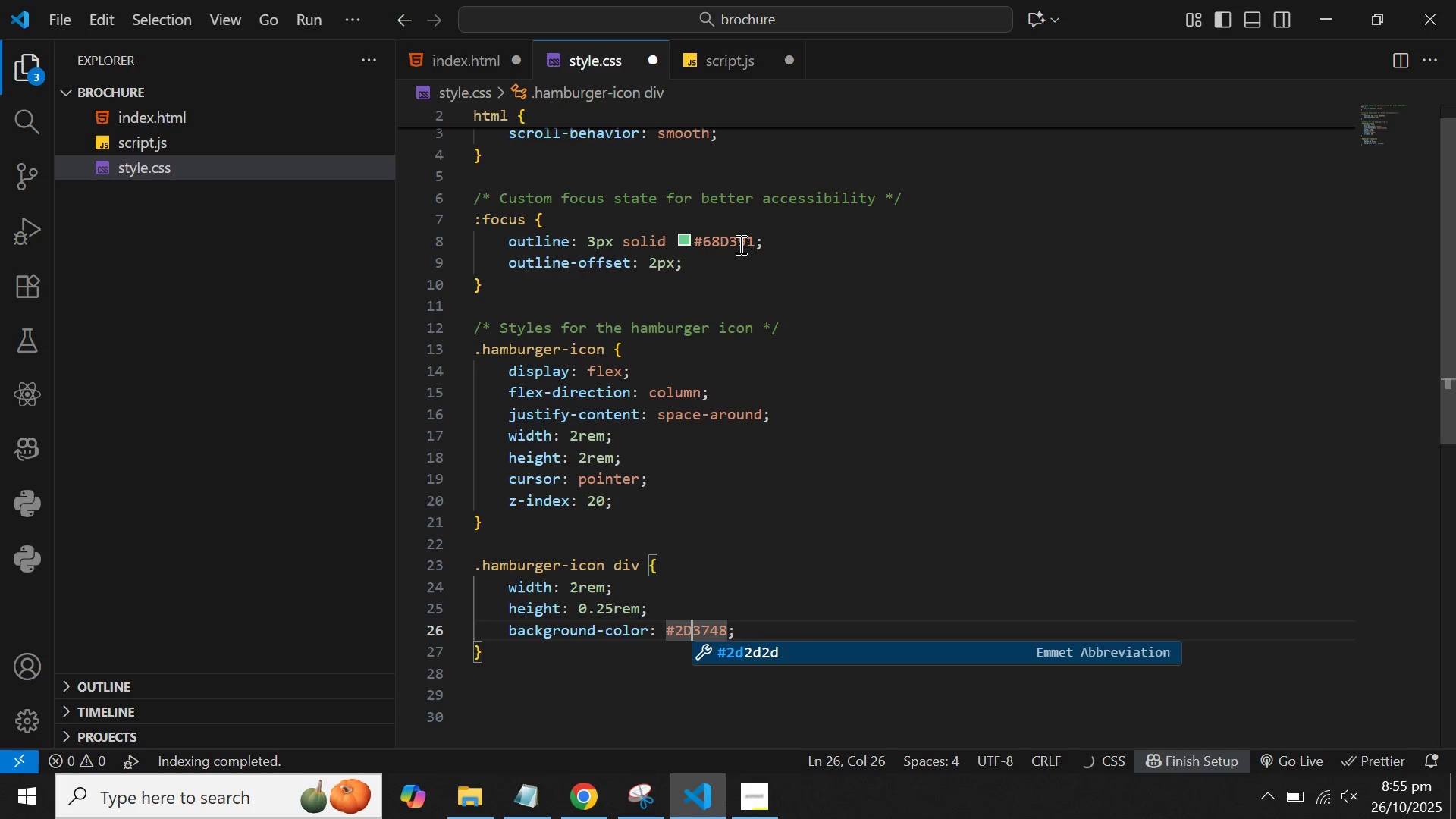 
key(ArrowRight)
 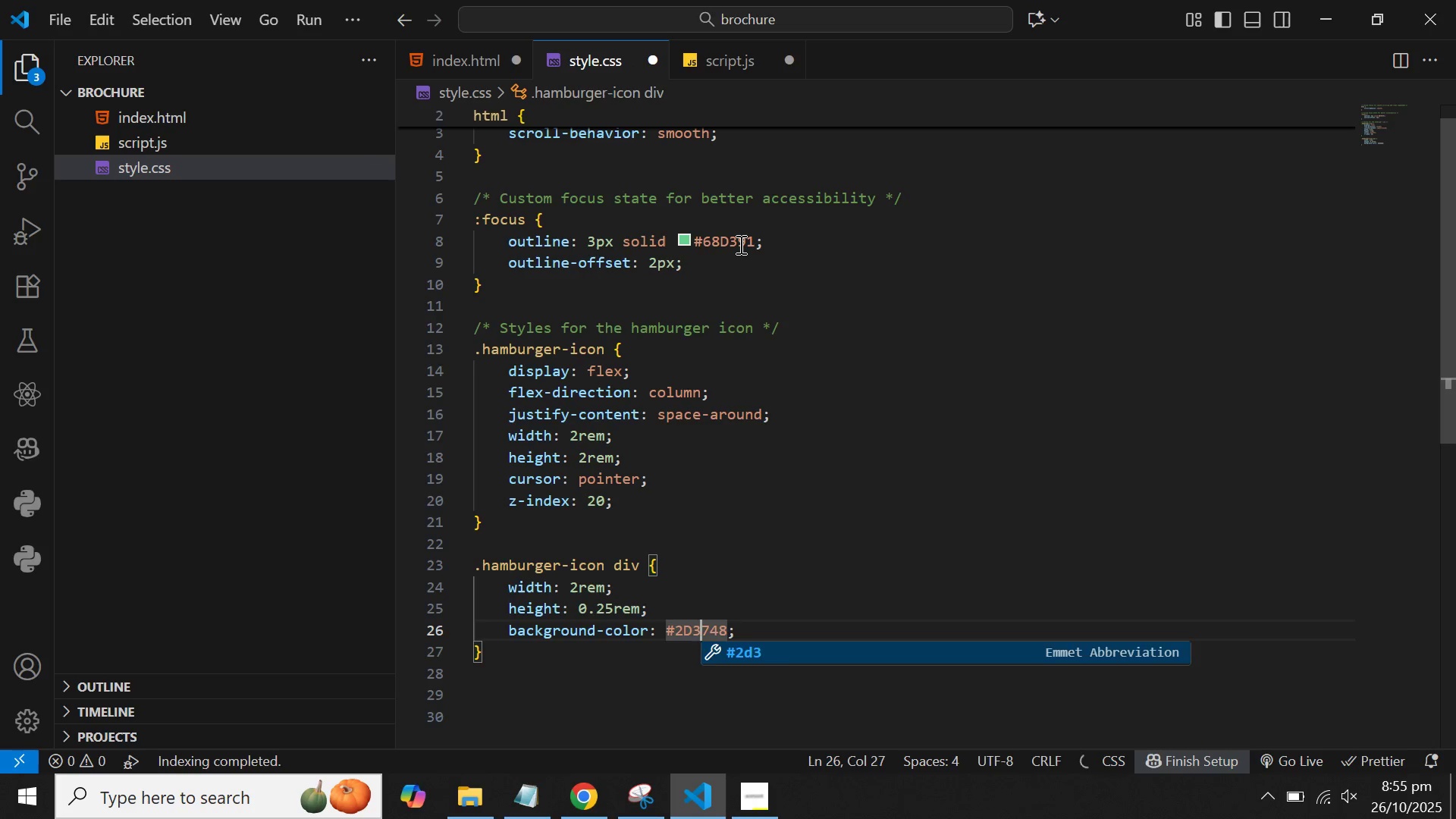 
key(ArrowRight)
 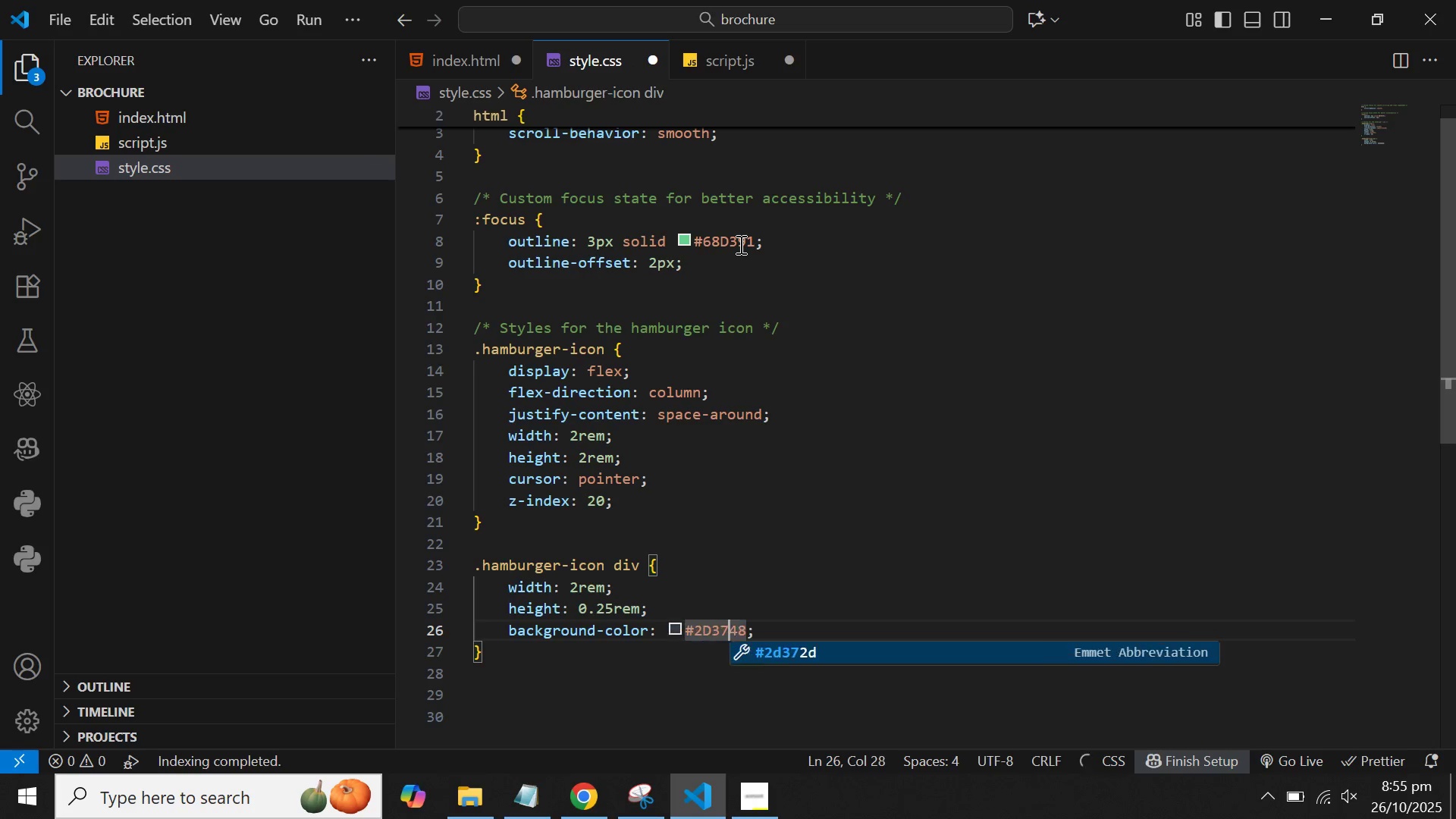 
key(ArrowRight)
 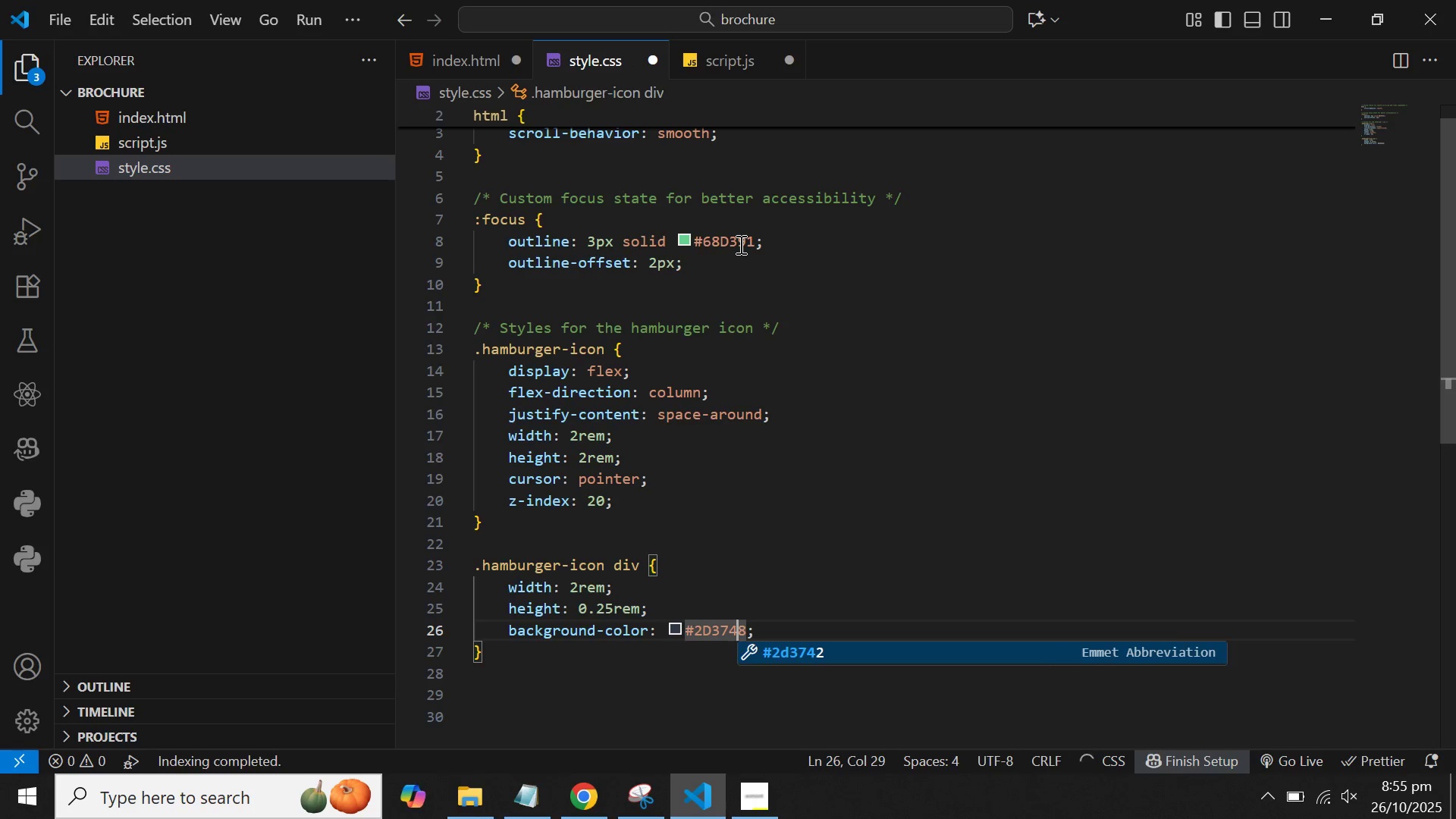 
key(ArrowRight)
 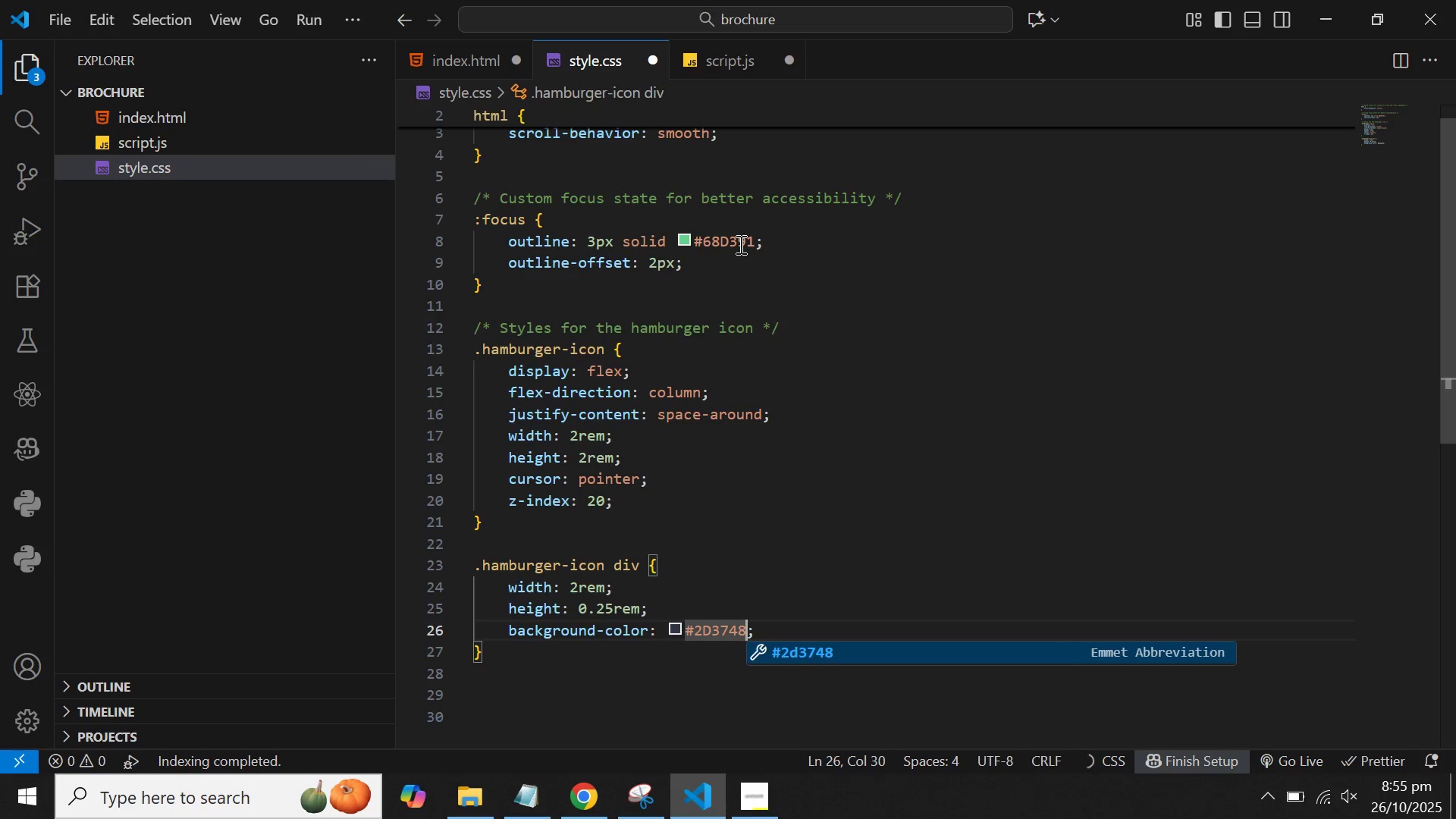 
key(ArrowRight)
 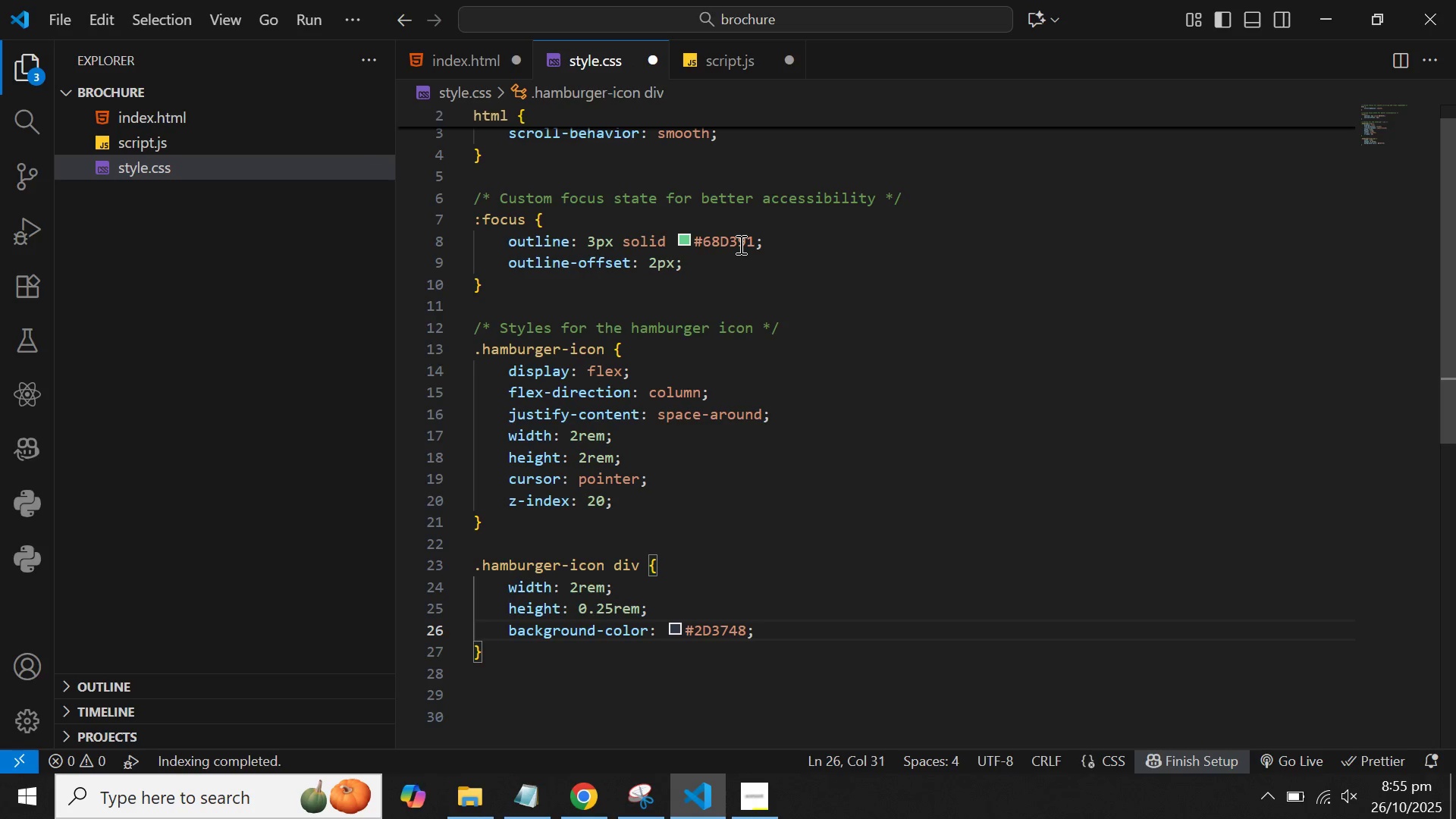 
key(Enter)
 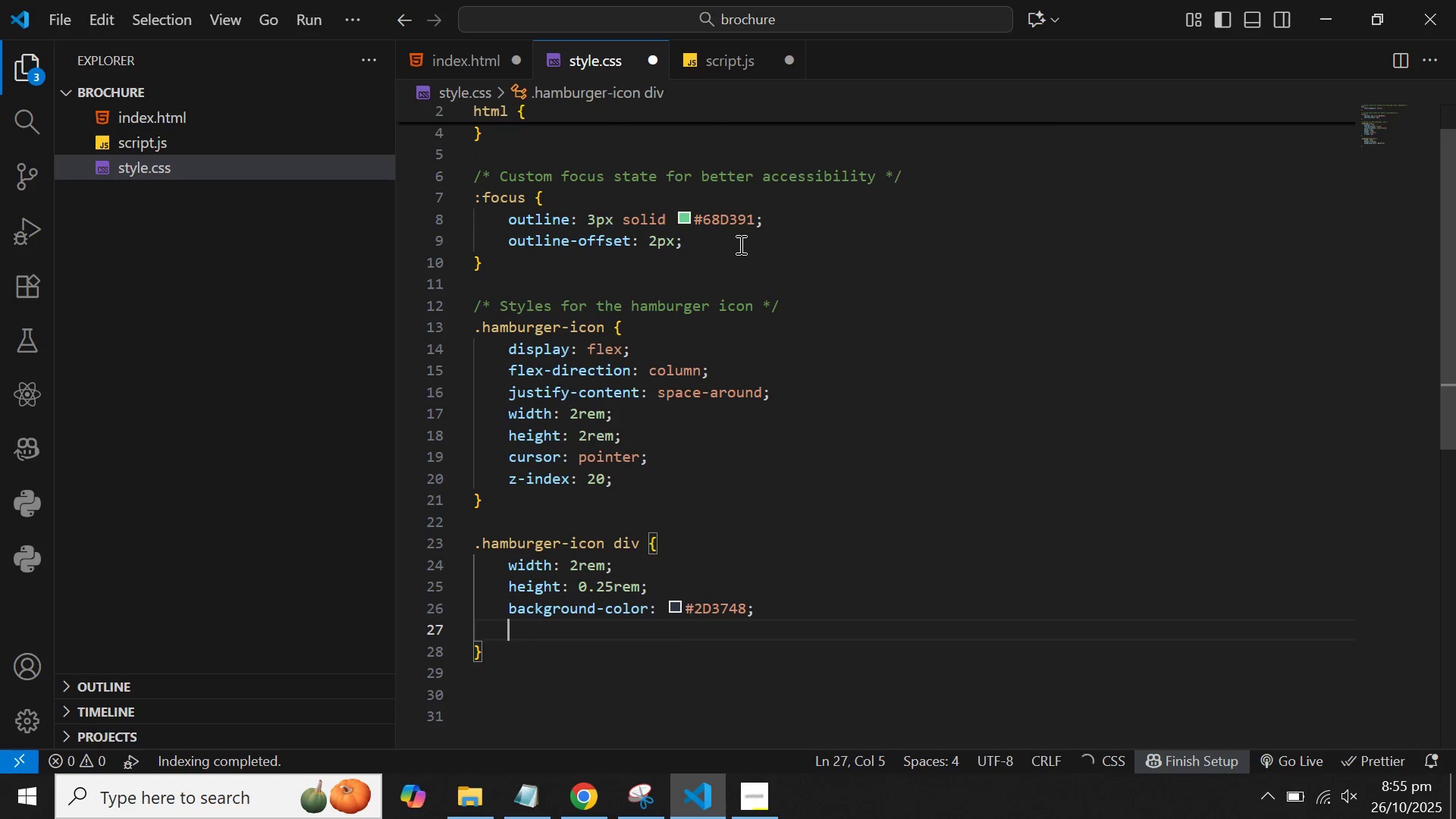 
type(bor)
 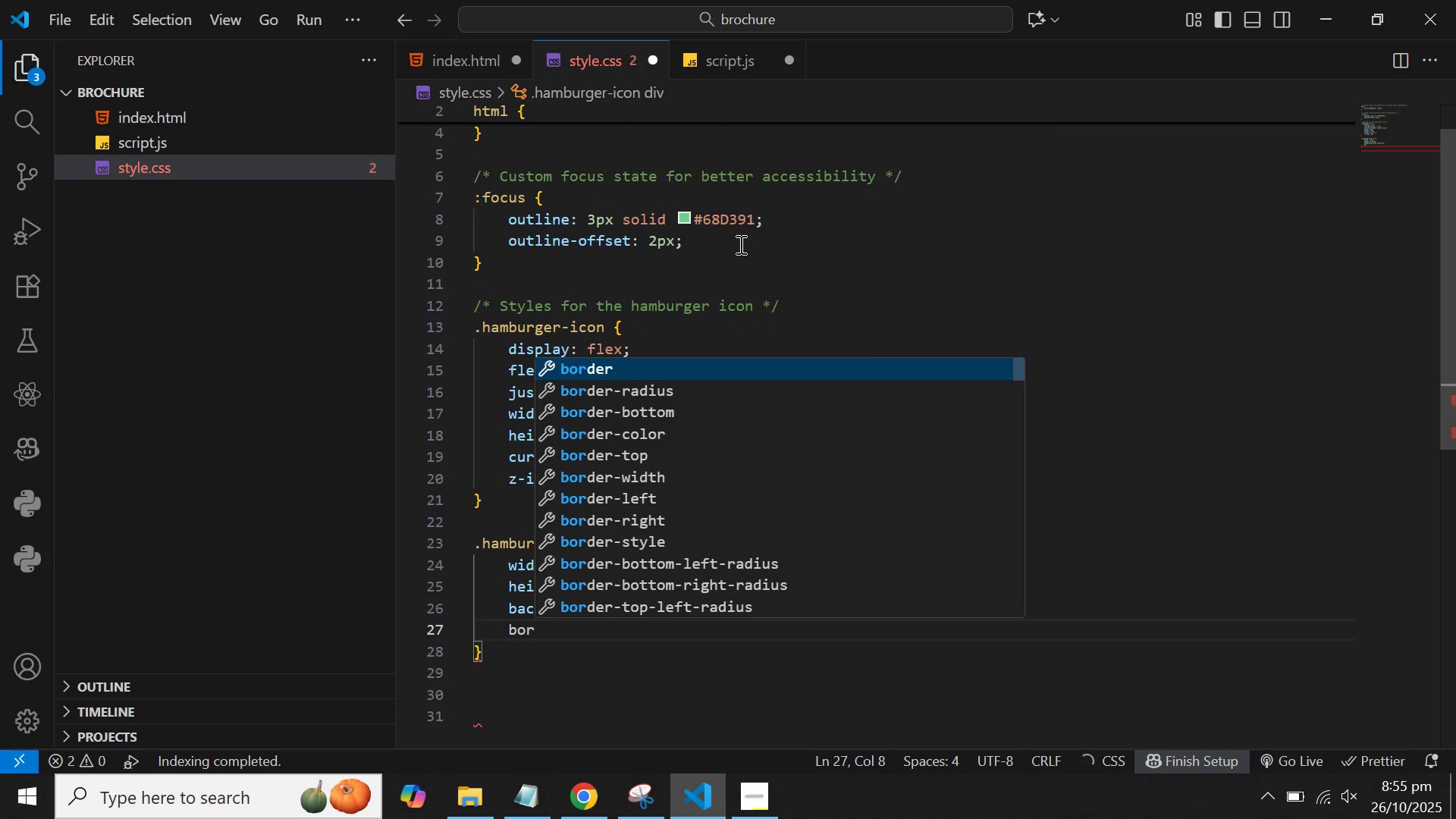 
key(ArrowDown)
 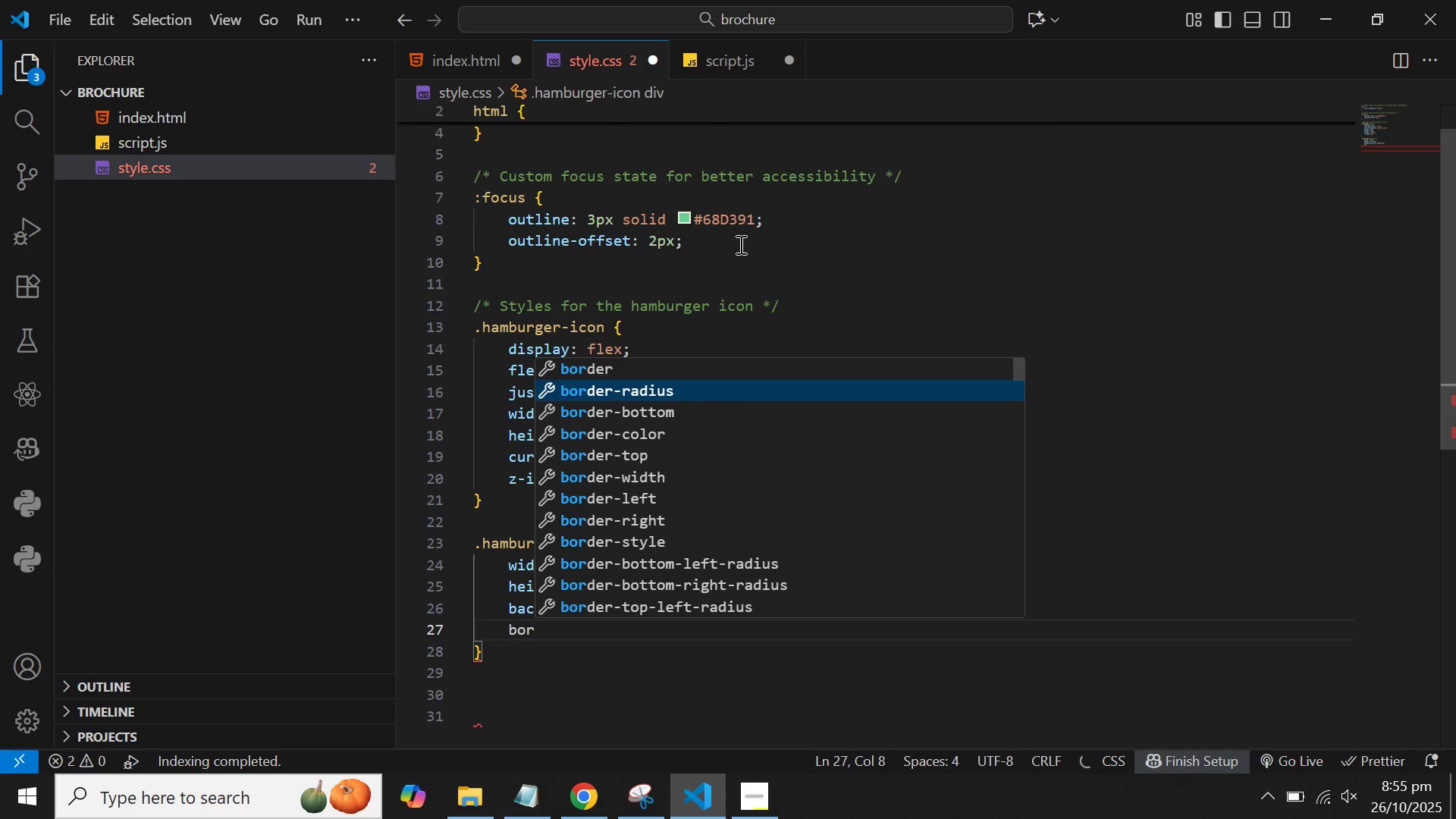 
key(Enter)
 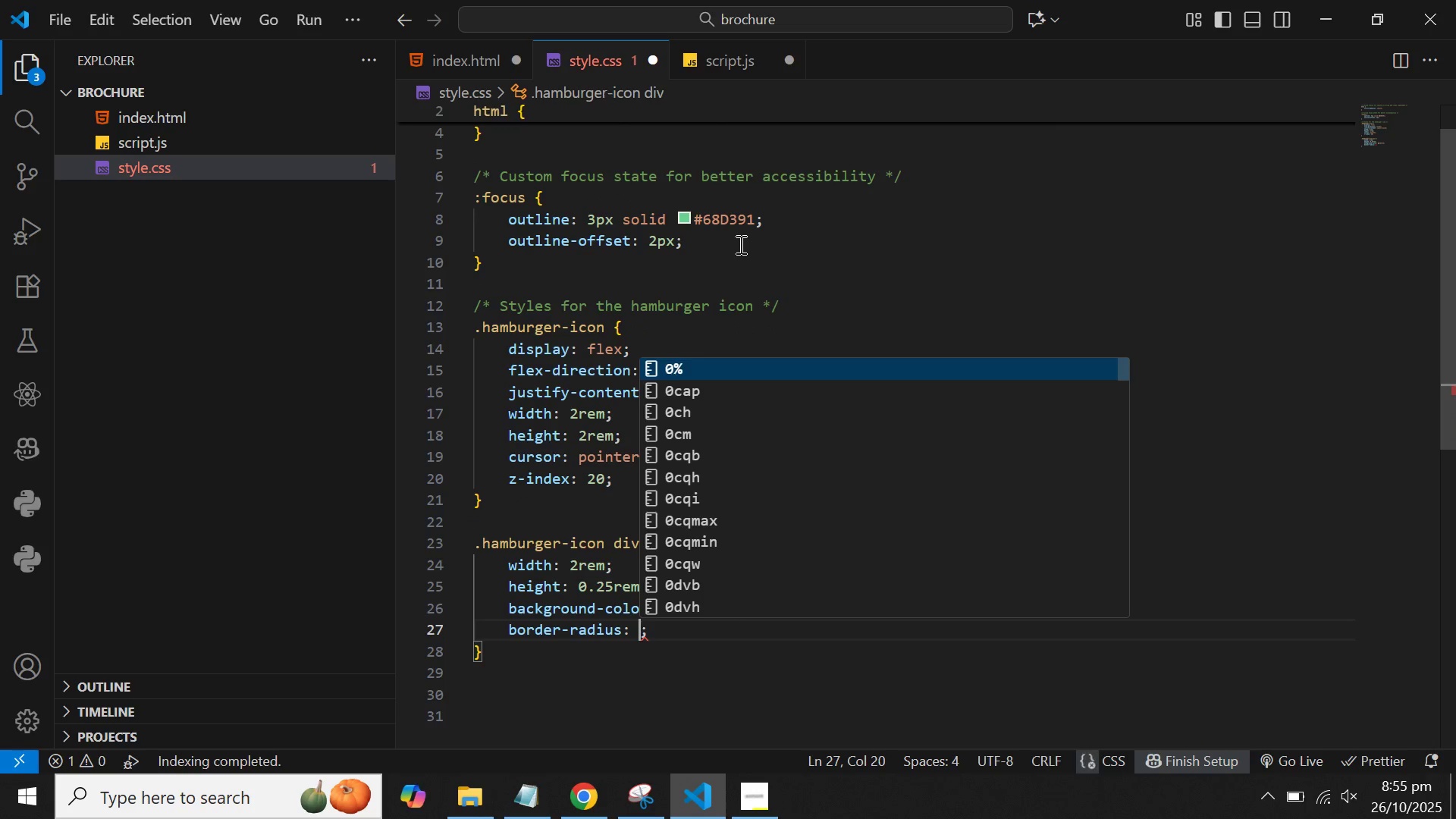 
type(10px)
 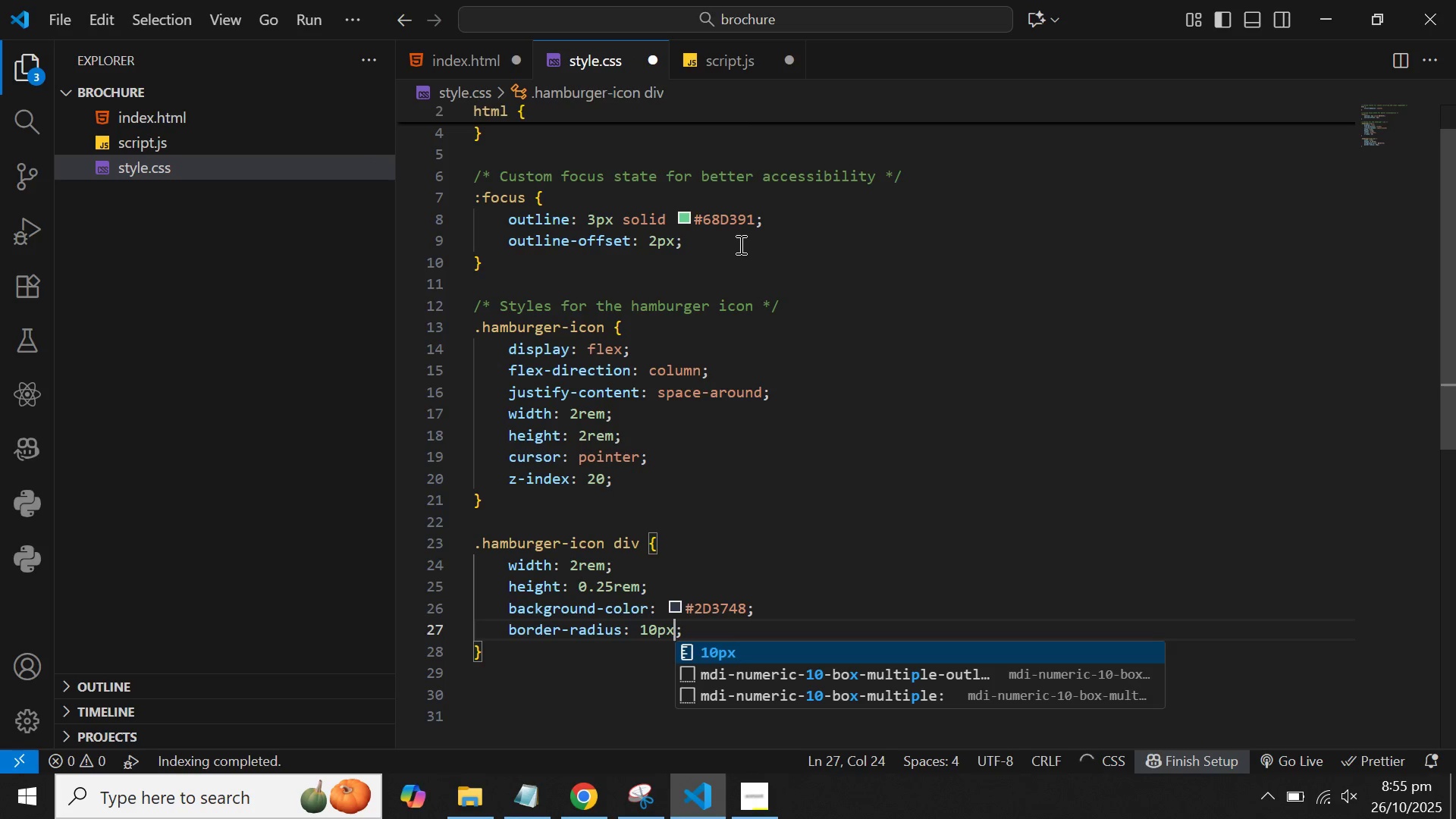 
key(ArrowRight)
 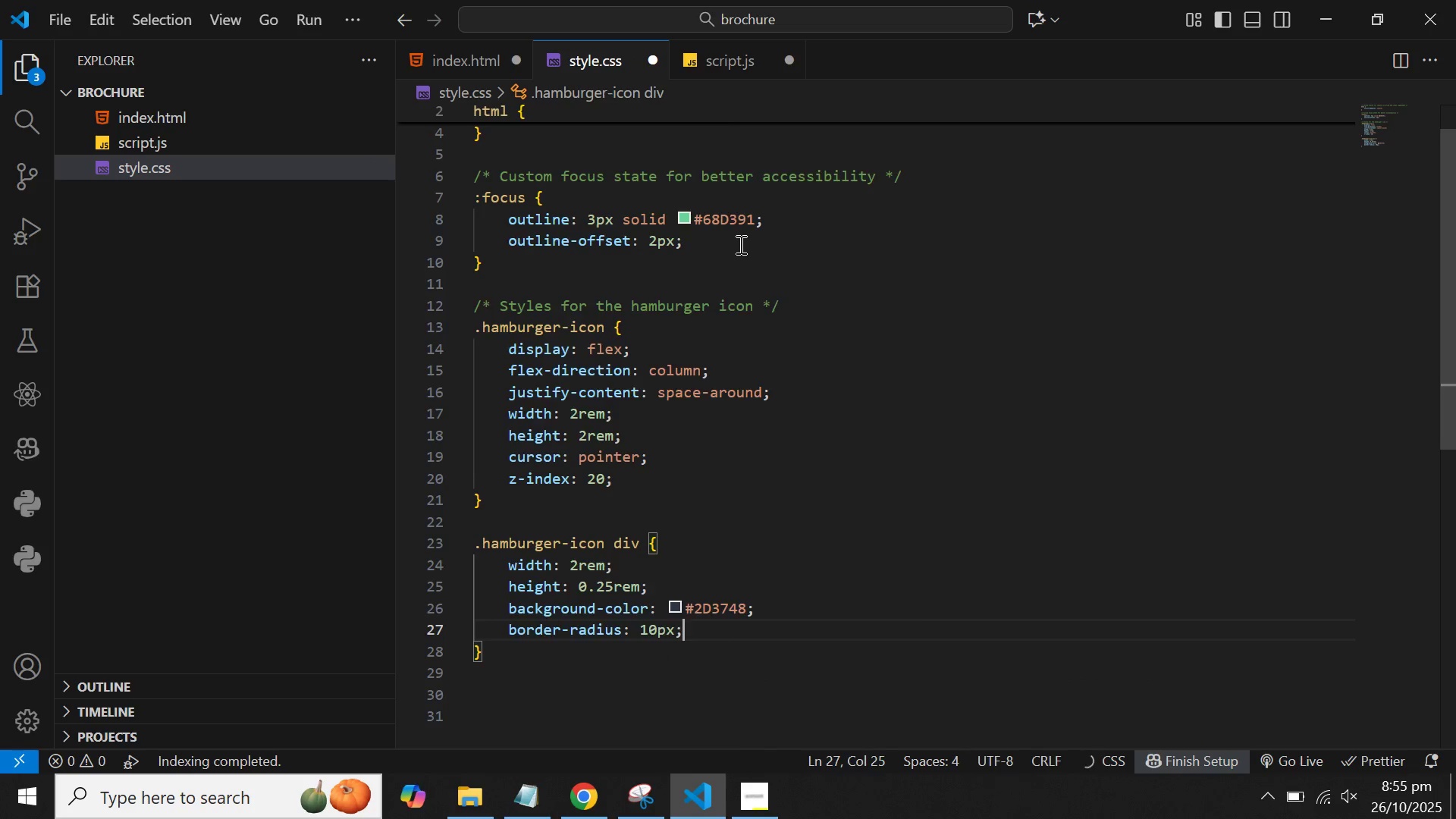 
key(Enter)
 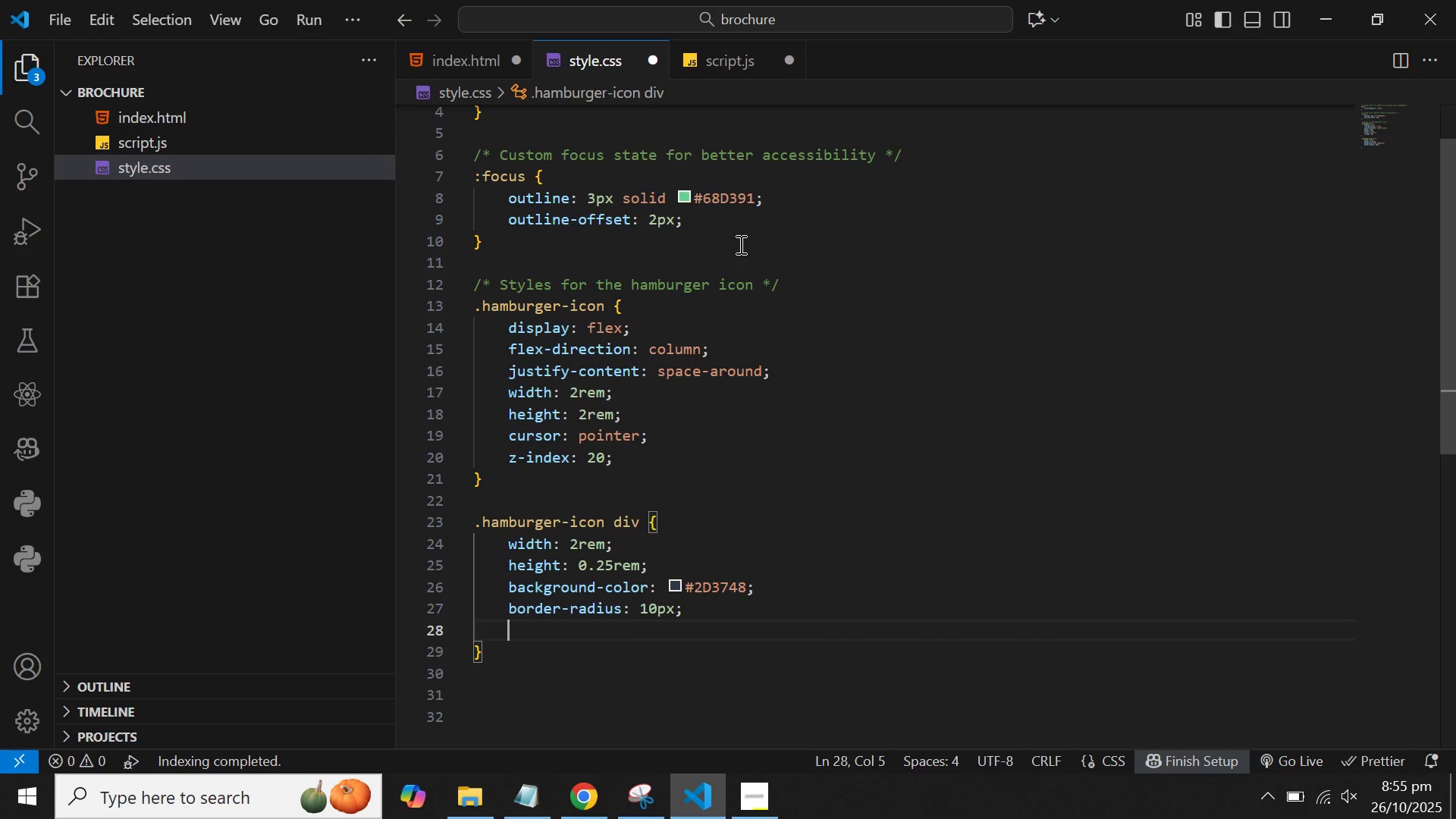 
type(tr)
 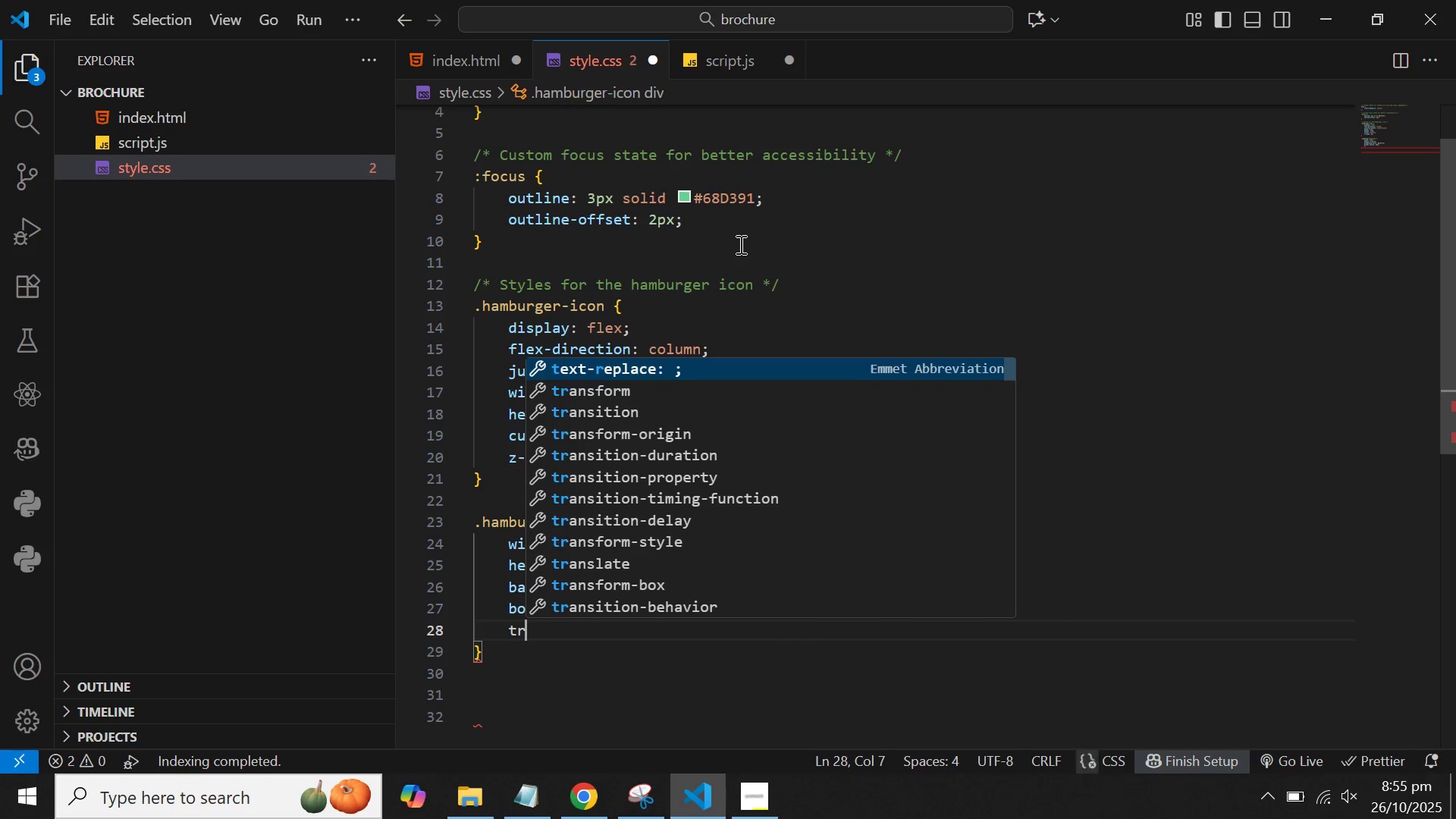 
key(ArrowDown)
 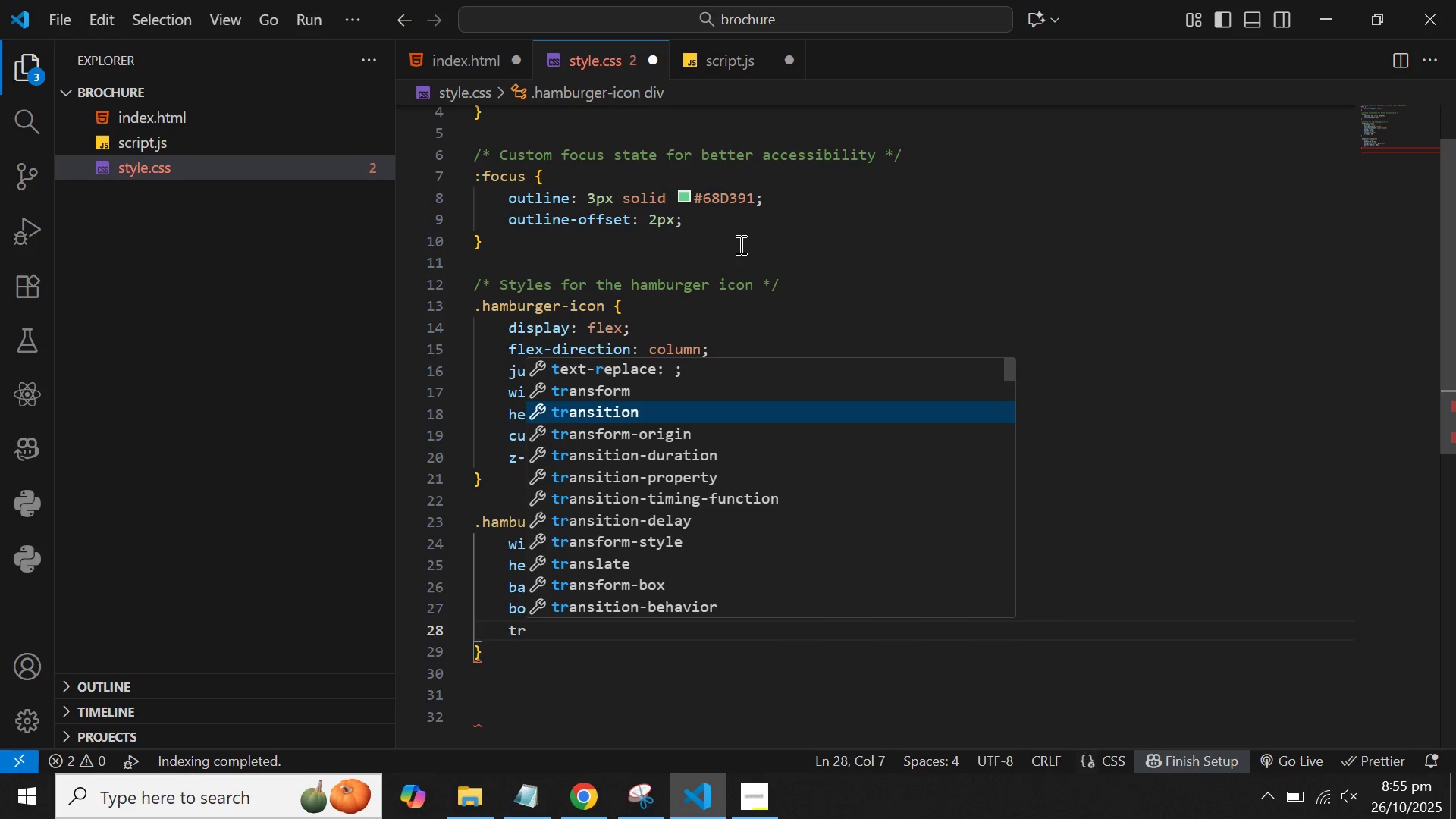 
key(ArrowDown)
 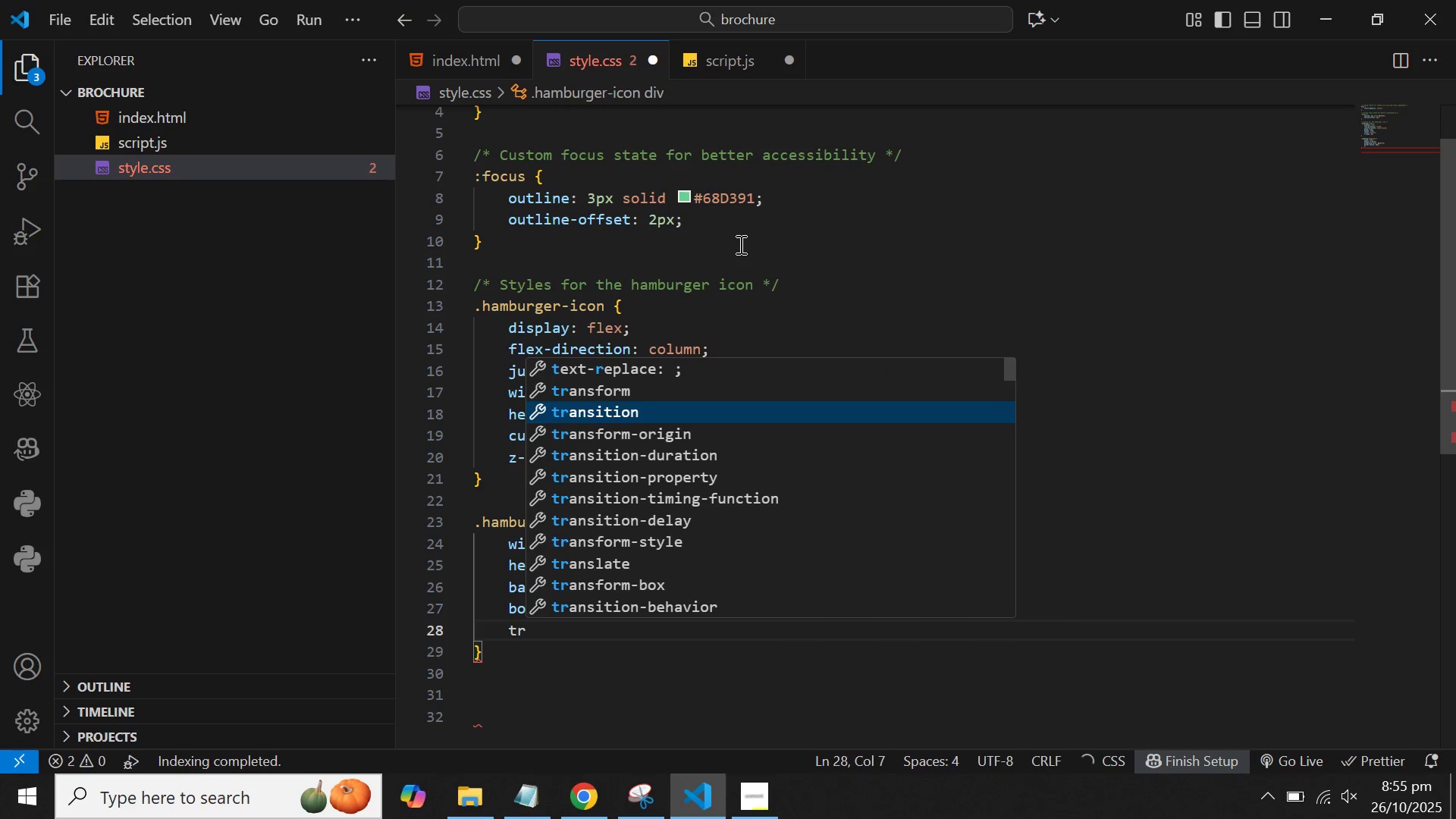 
key(Enter)
 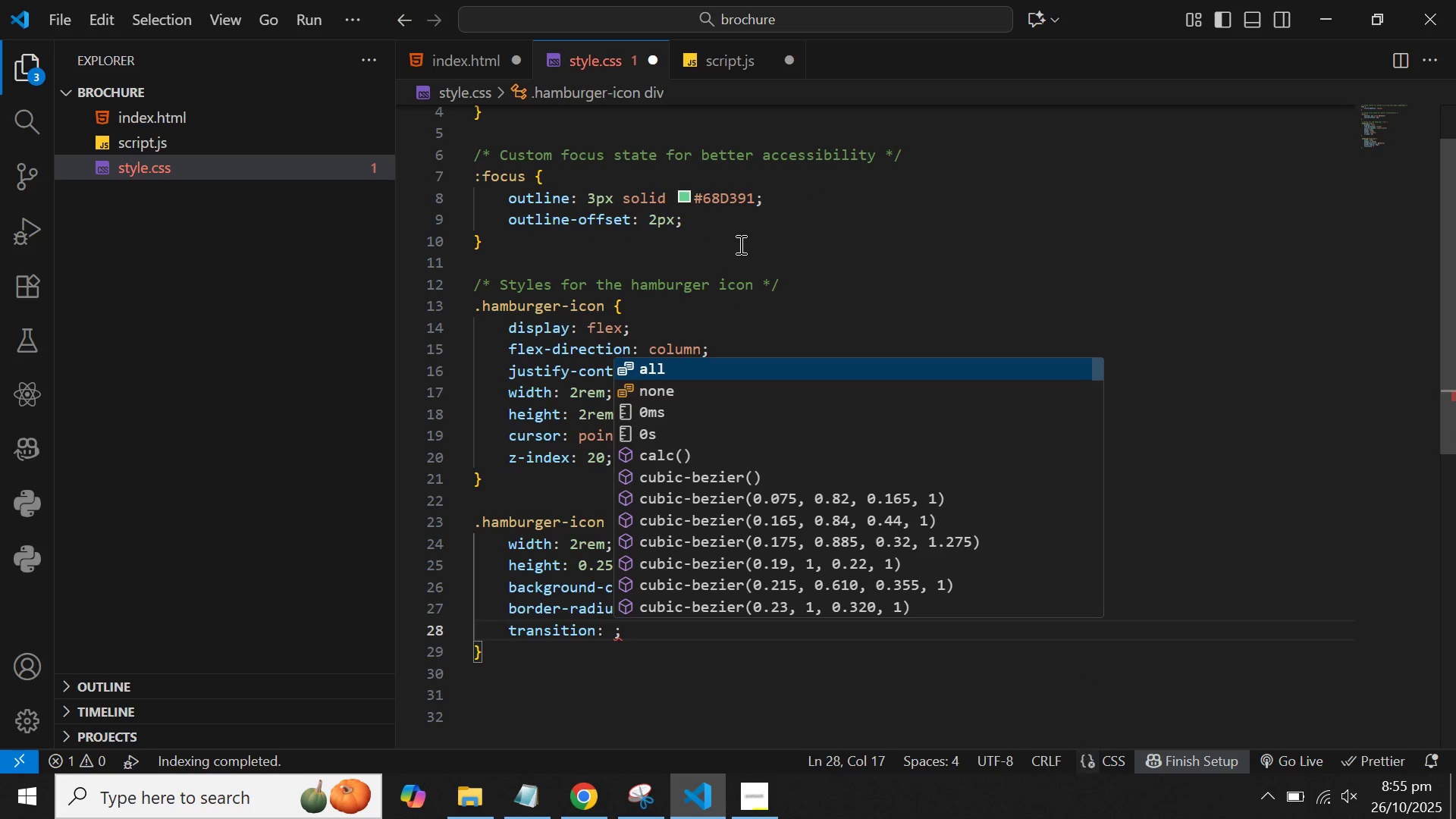 
type(all 0.3as)
key(Backspace)
key(Backspace)
type(s li)
 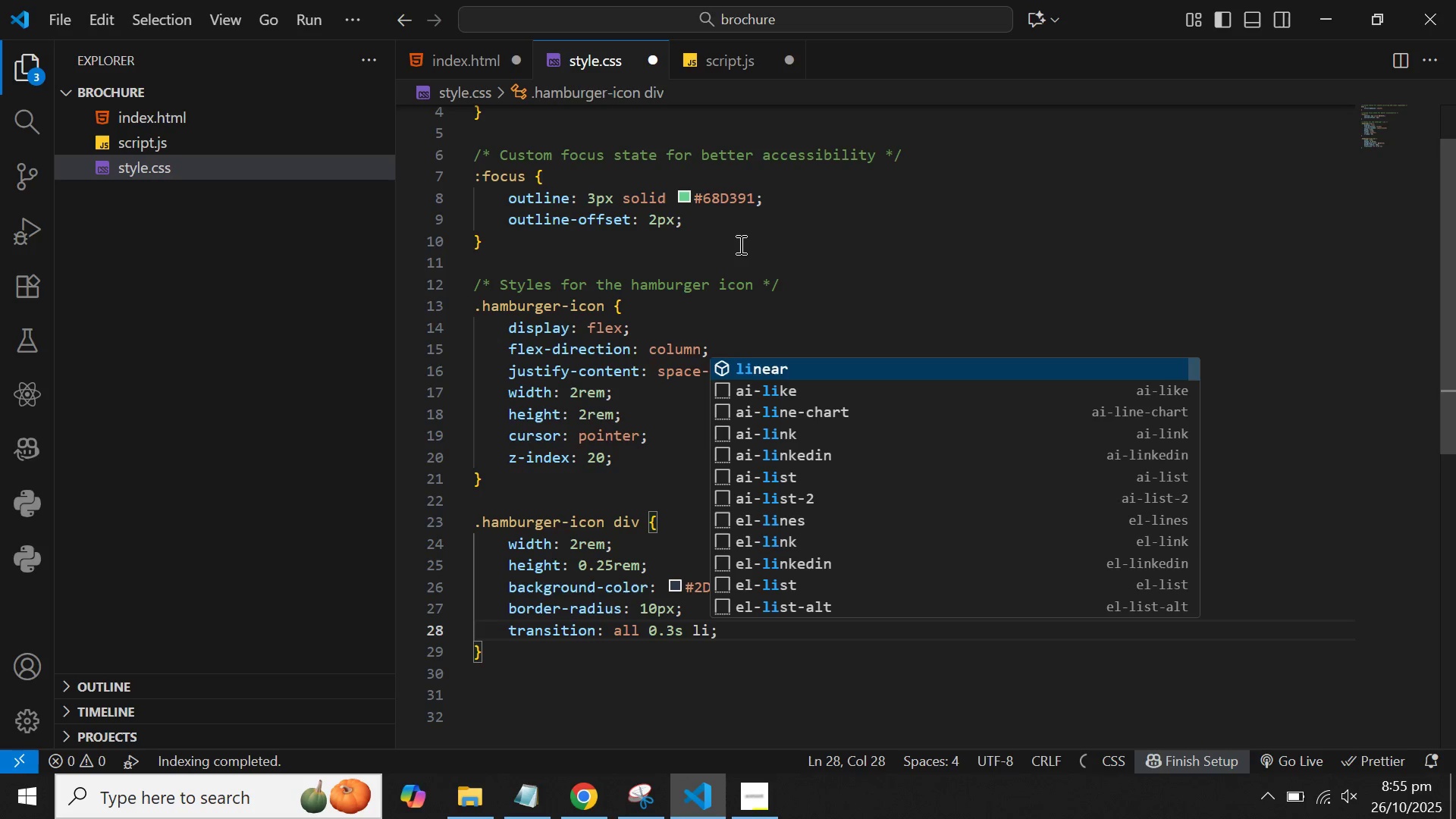 
key(Enter)
 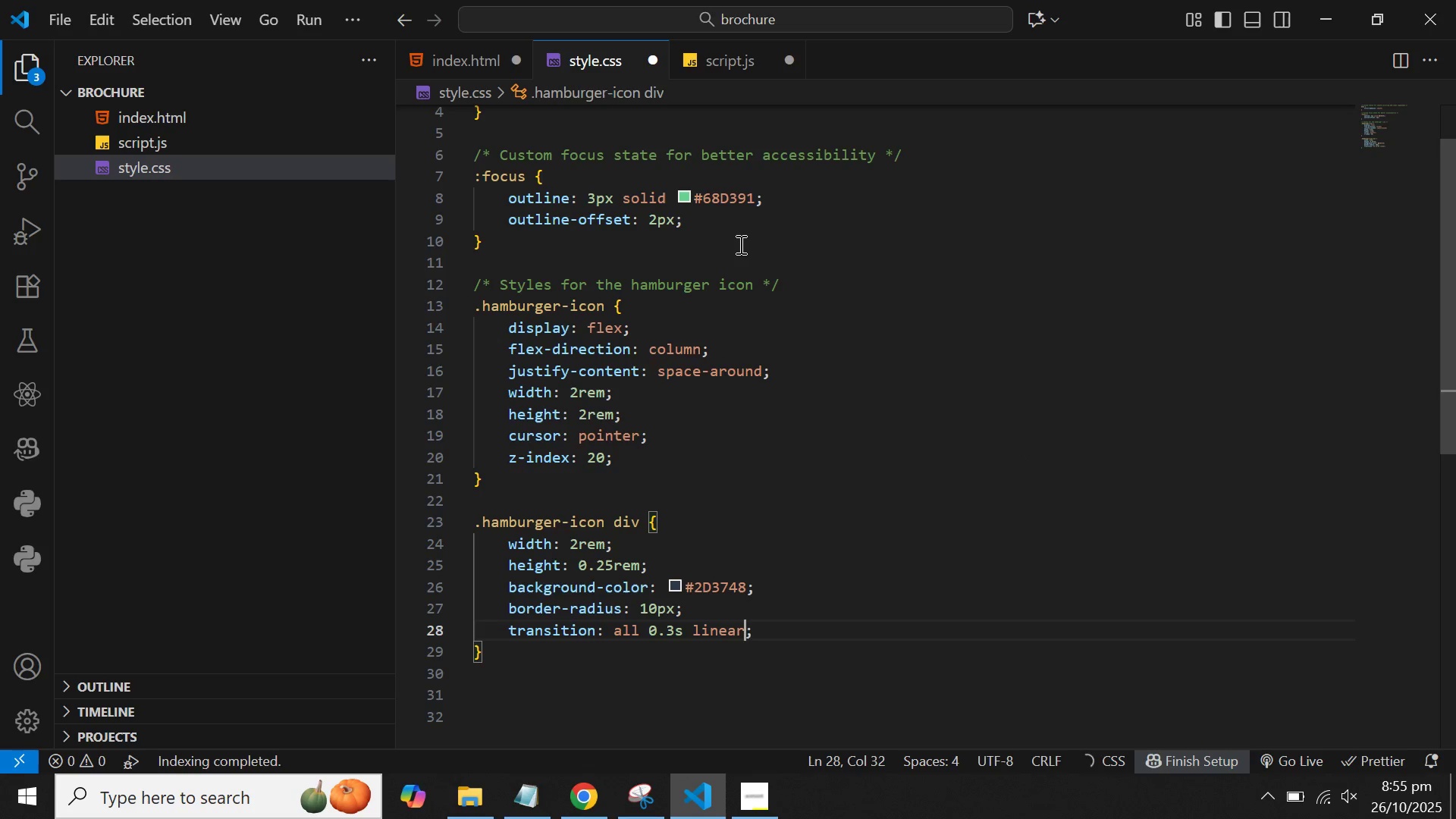 
key(ArrowRight)
 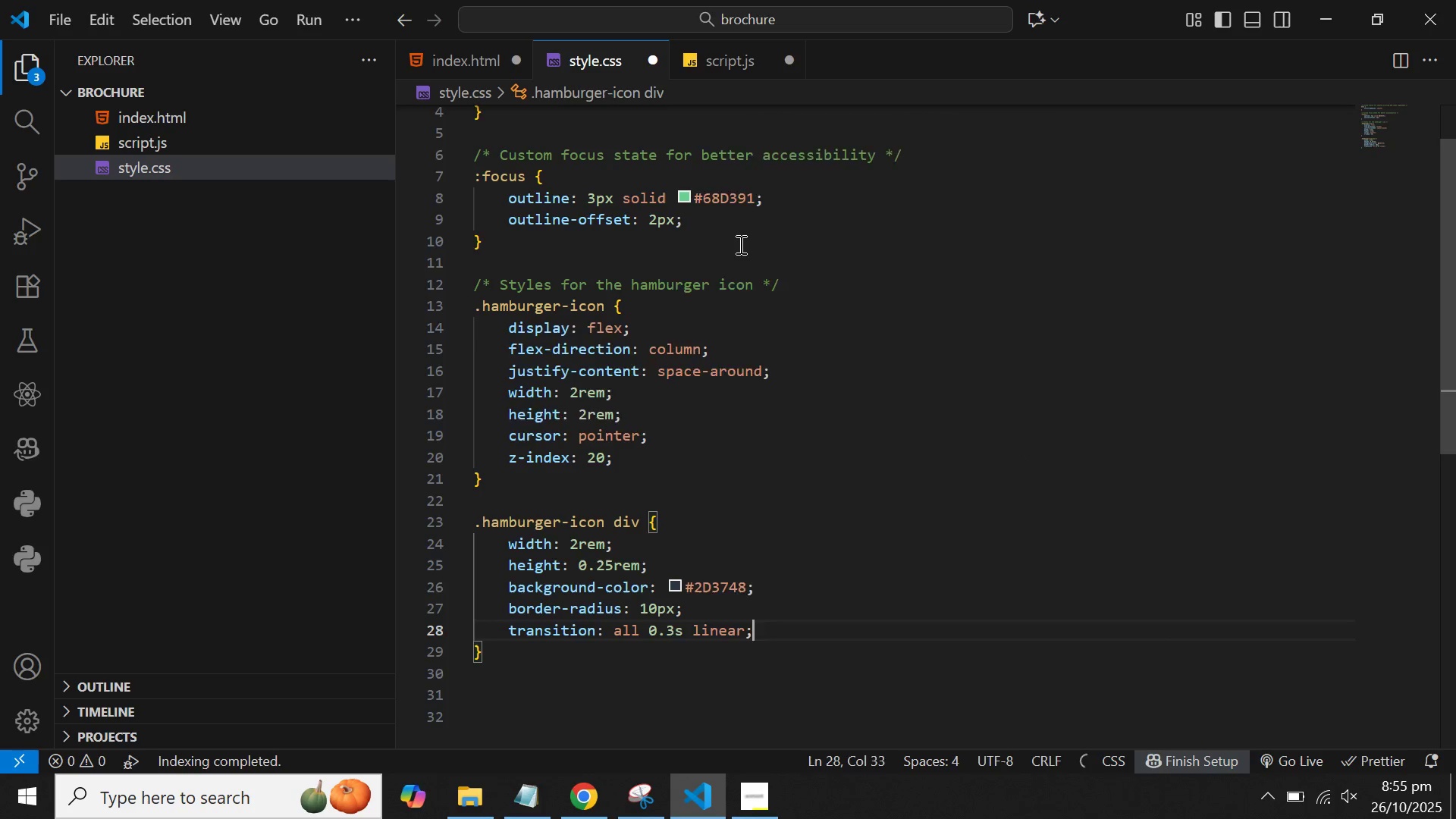 
key(Enter)
 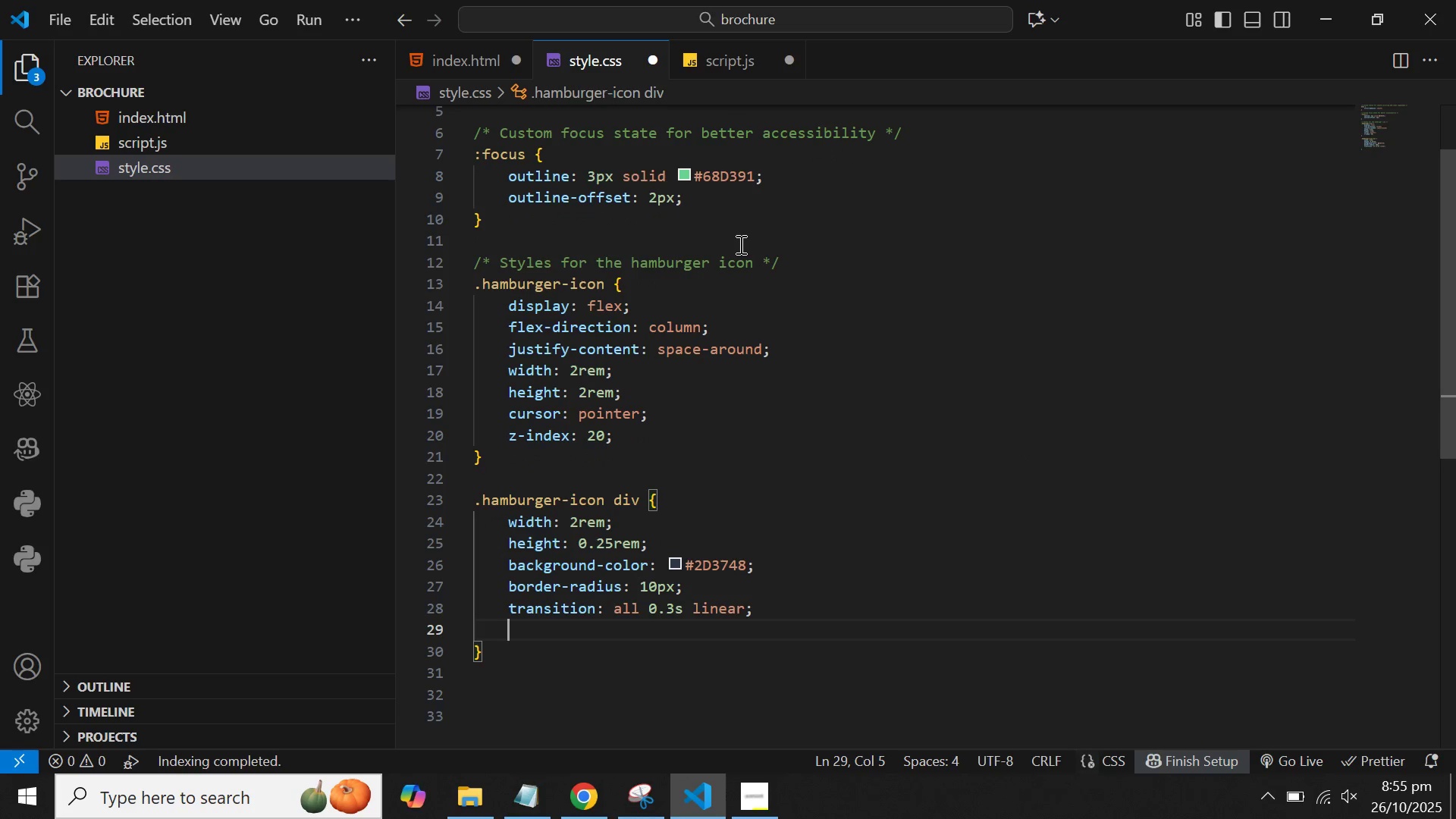 
type(tra)
 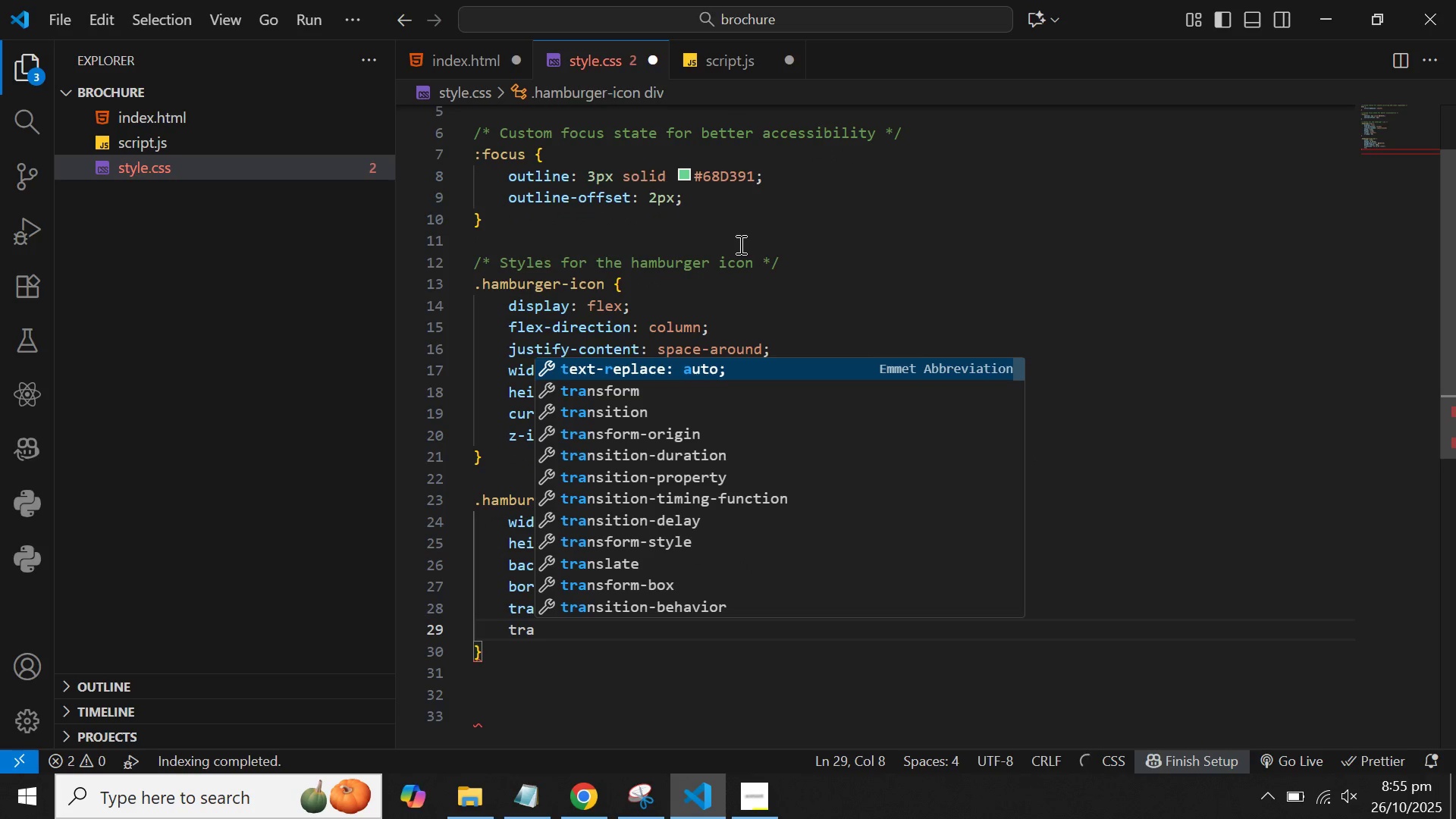 
key(ArrowDown)
 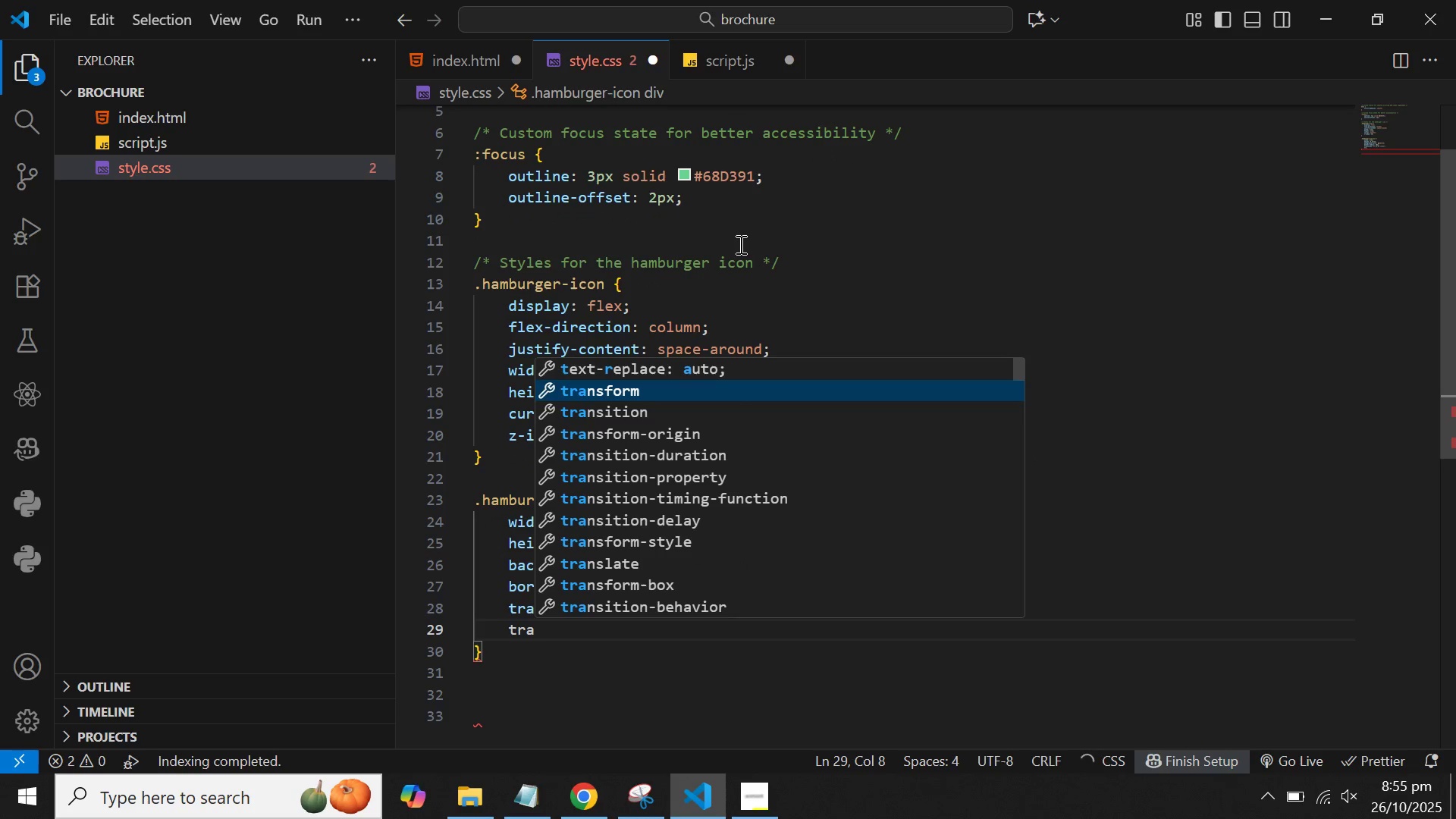 
key(ArrowDown)
 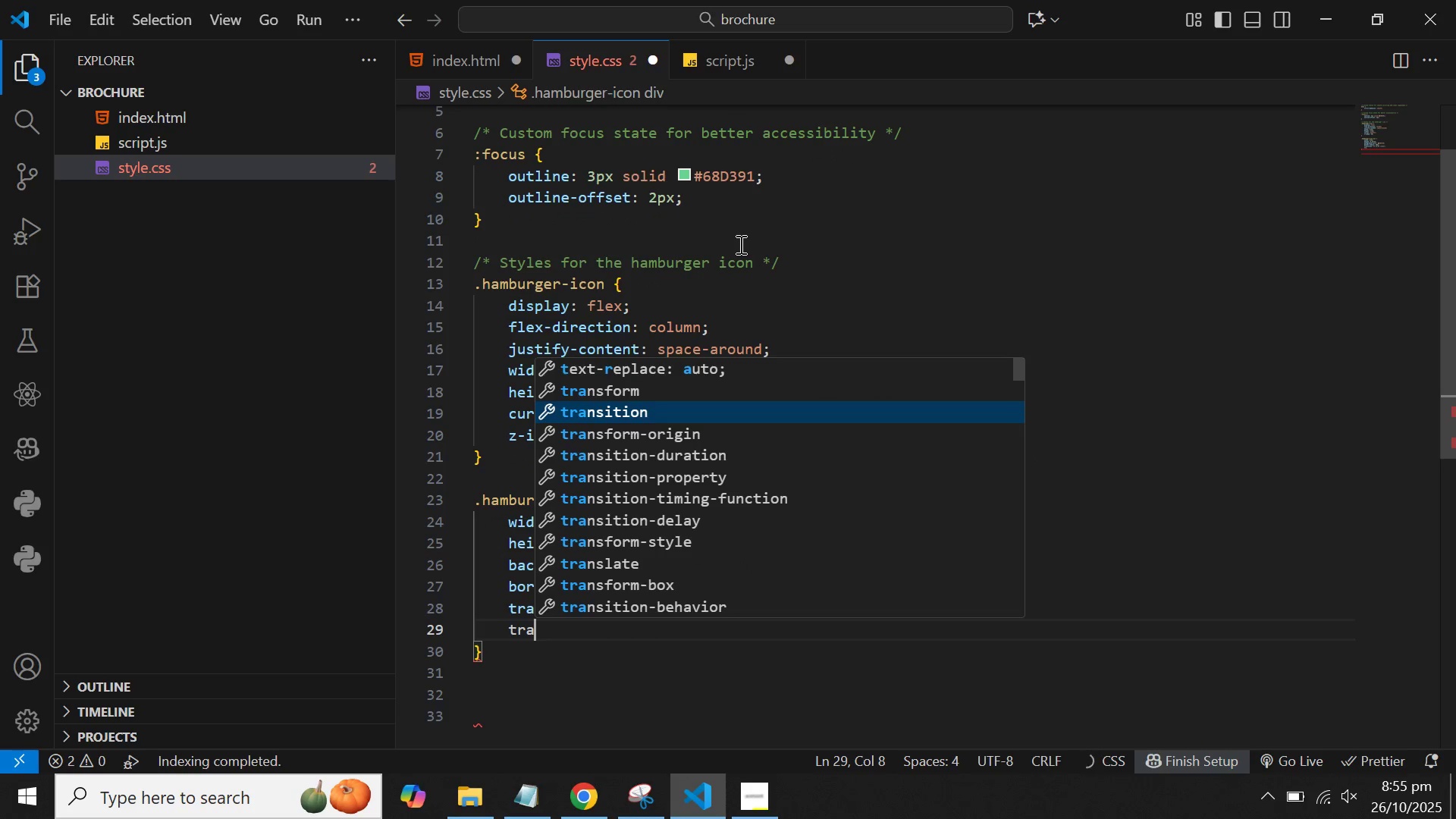 
key(ArrowDown)
 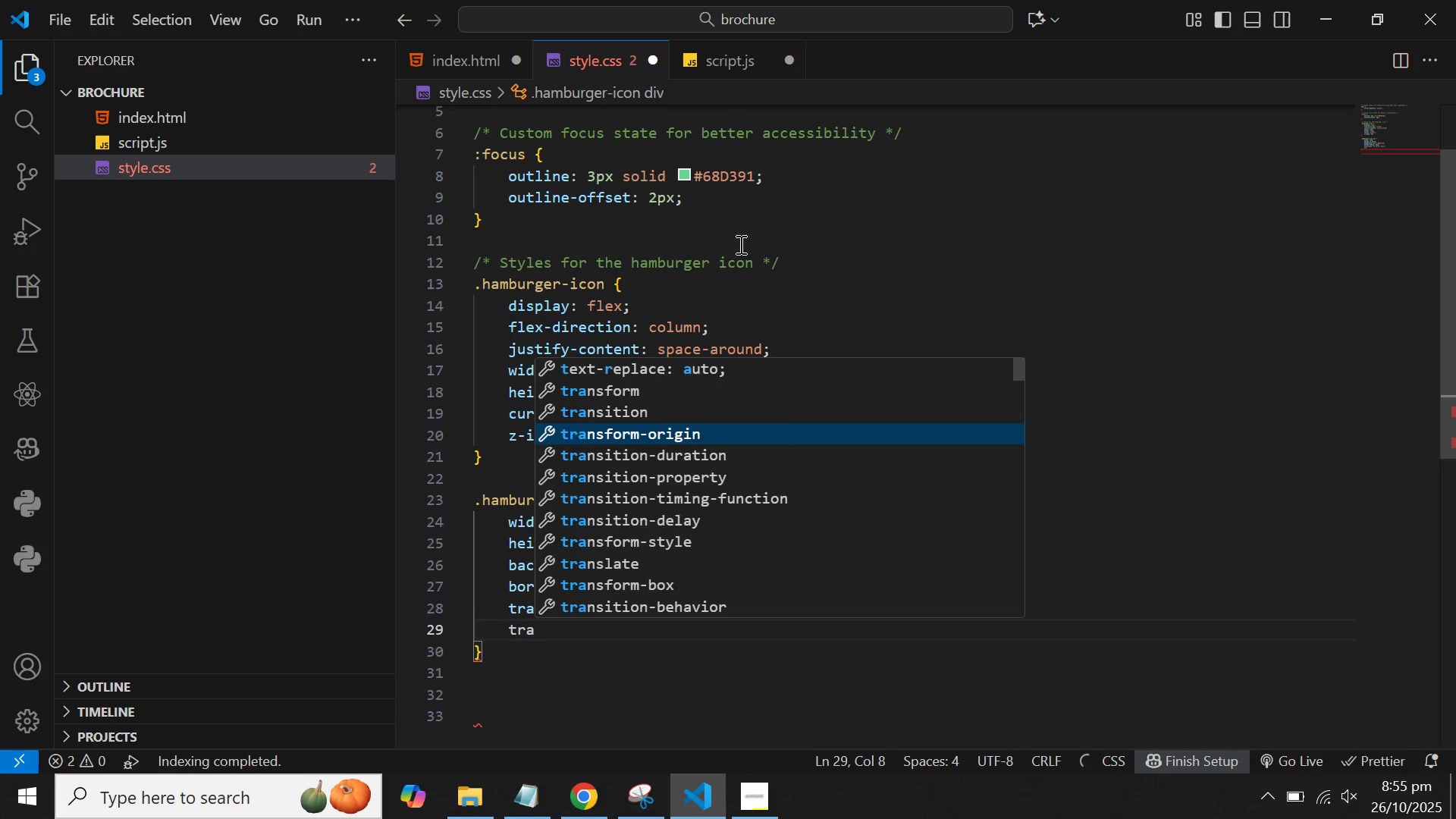 
key(Enter)
 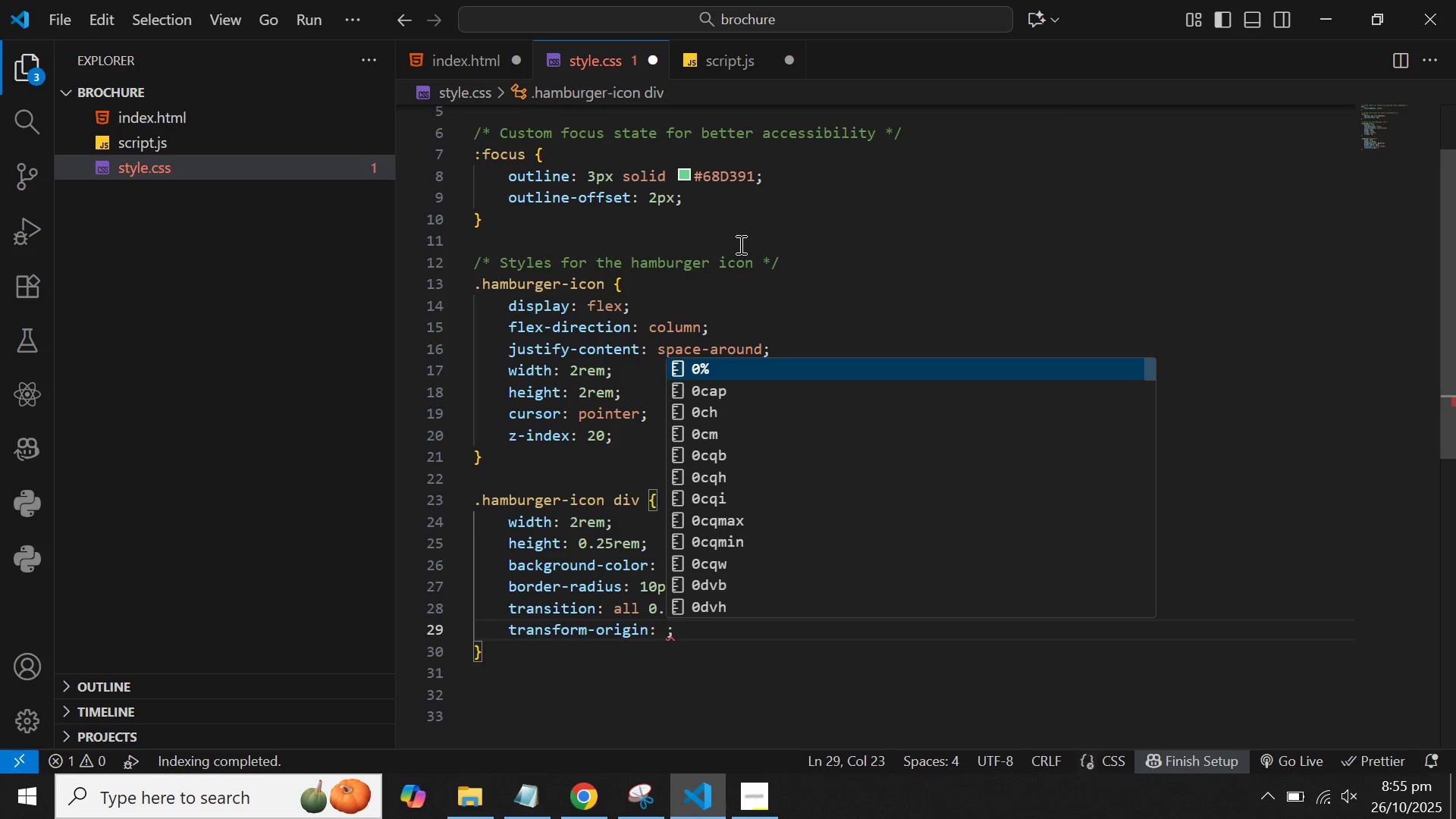 
type(1px)
 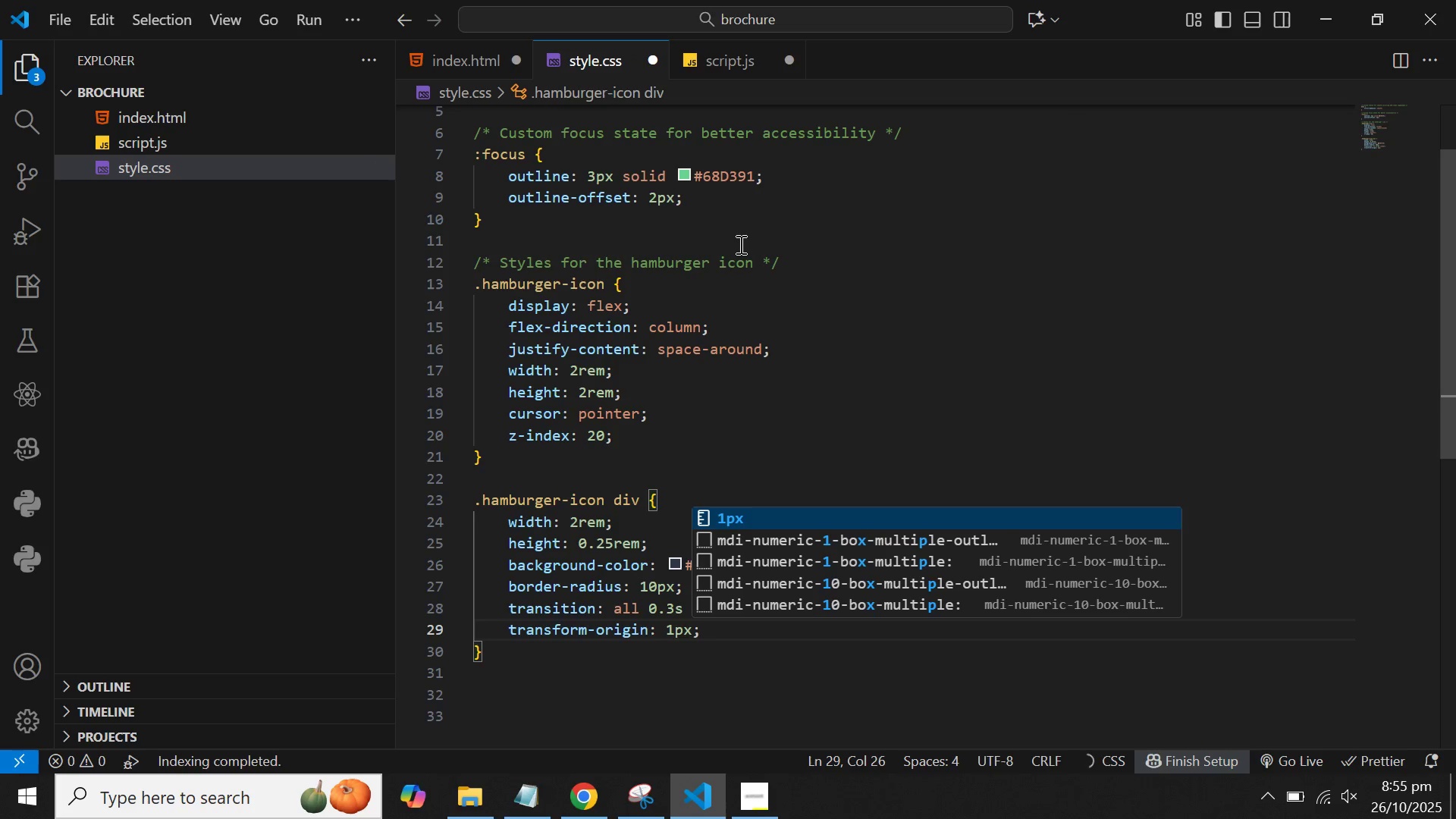 
key(ArrowDown)
 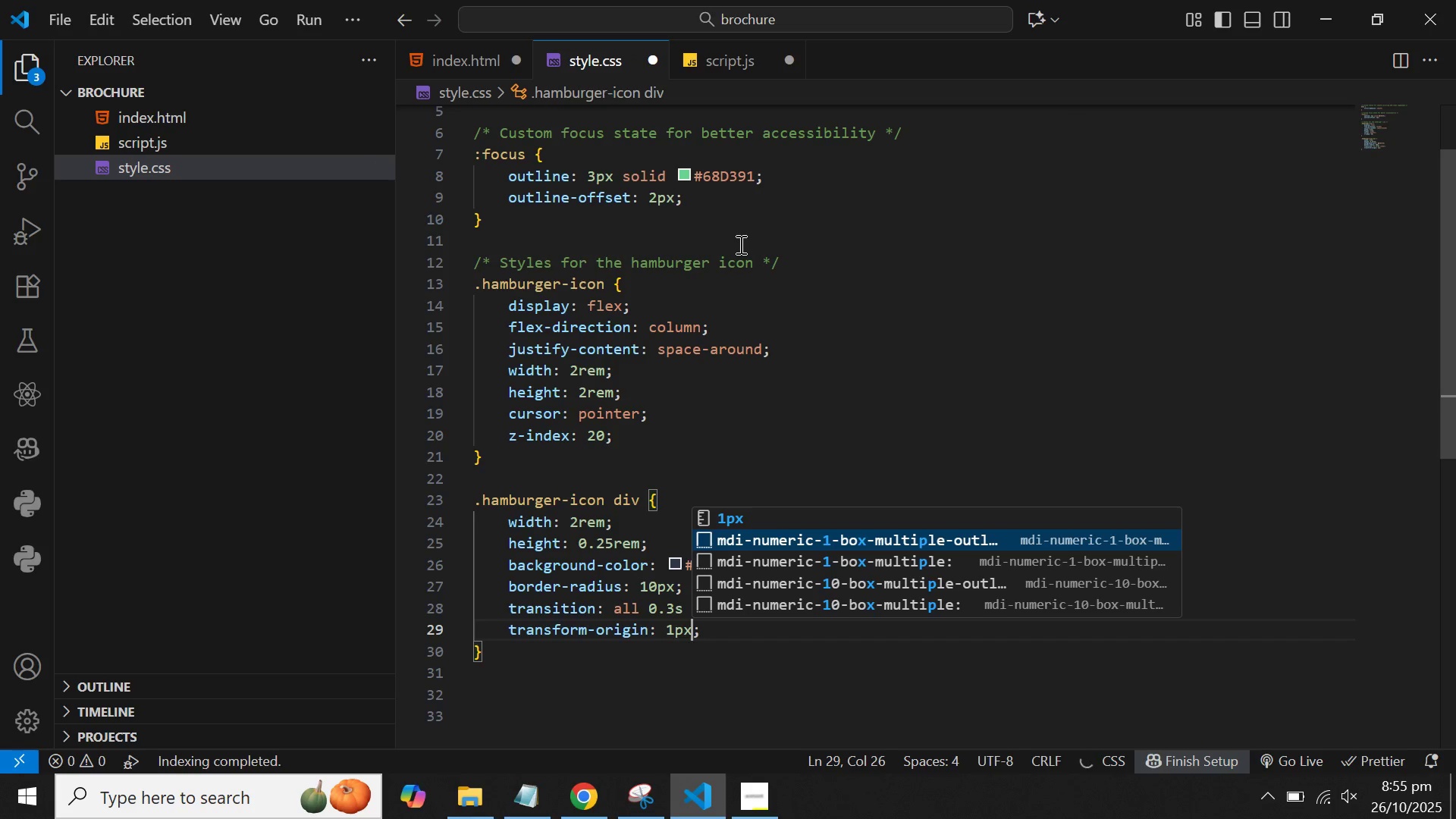 
key(ArrowUp)
 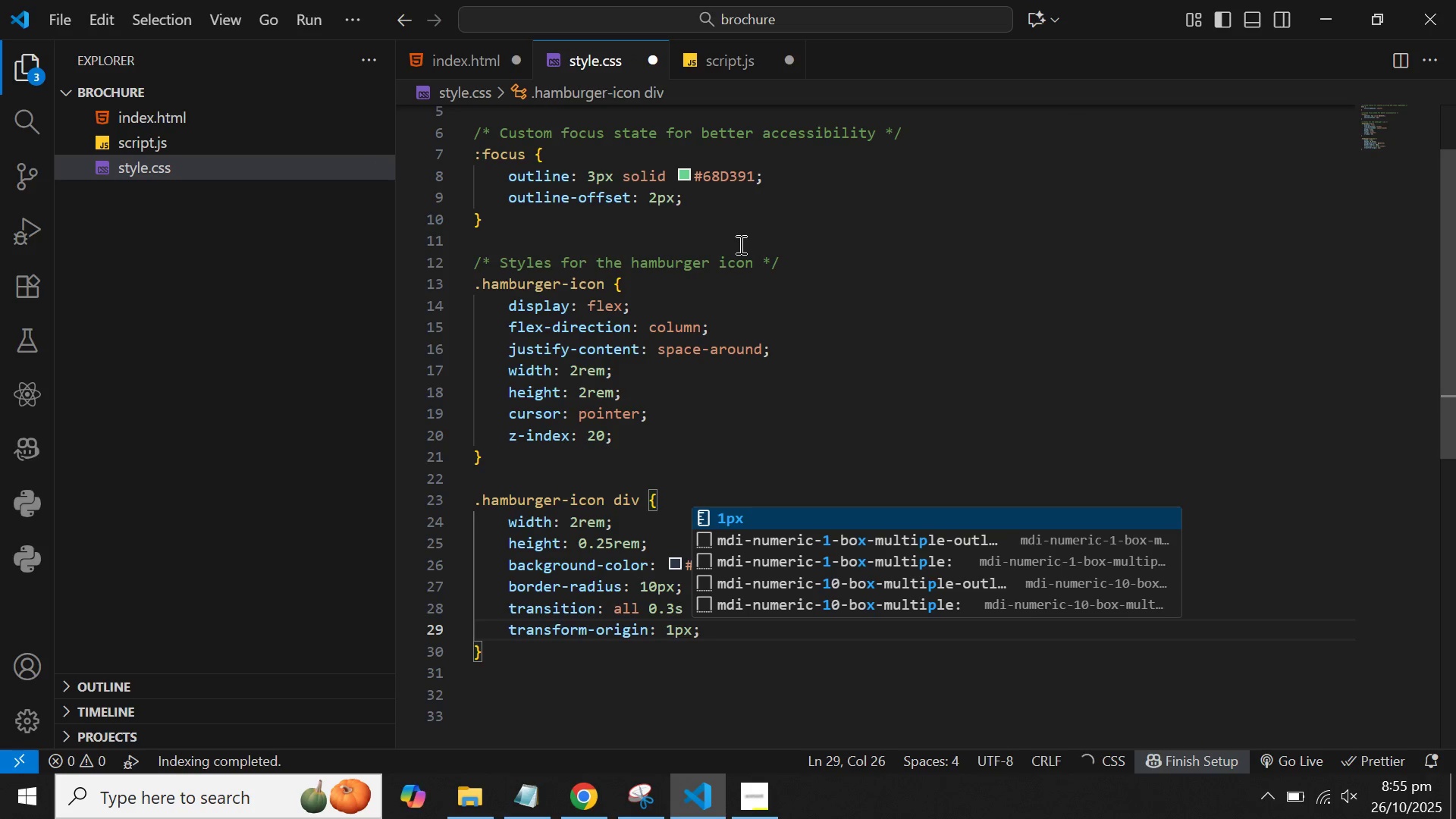 
key(Enter)
 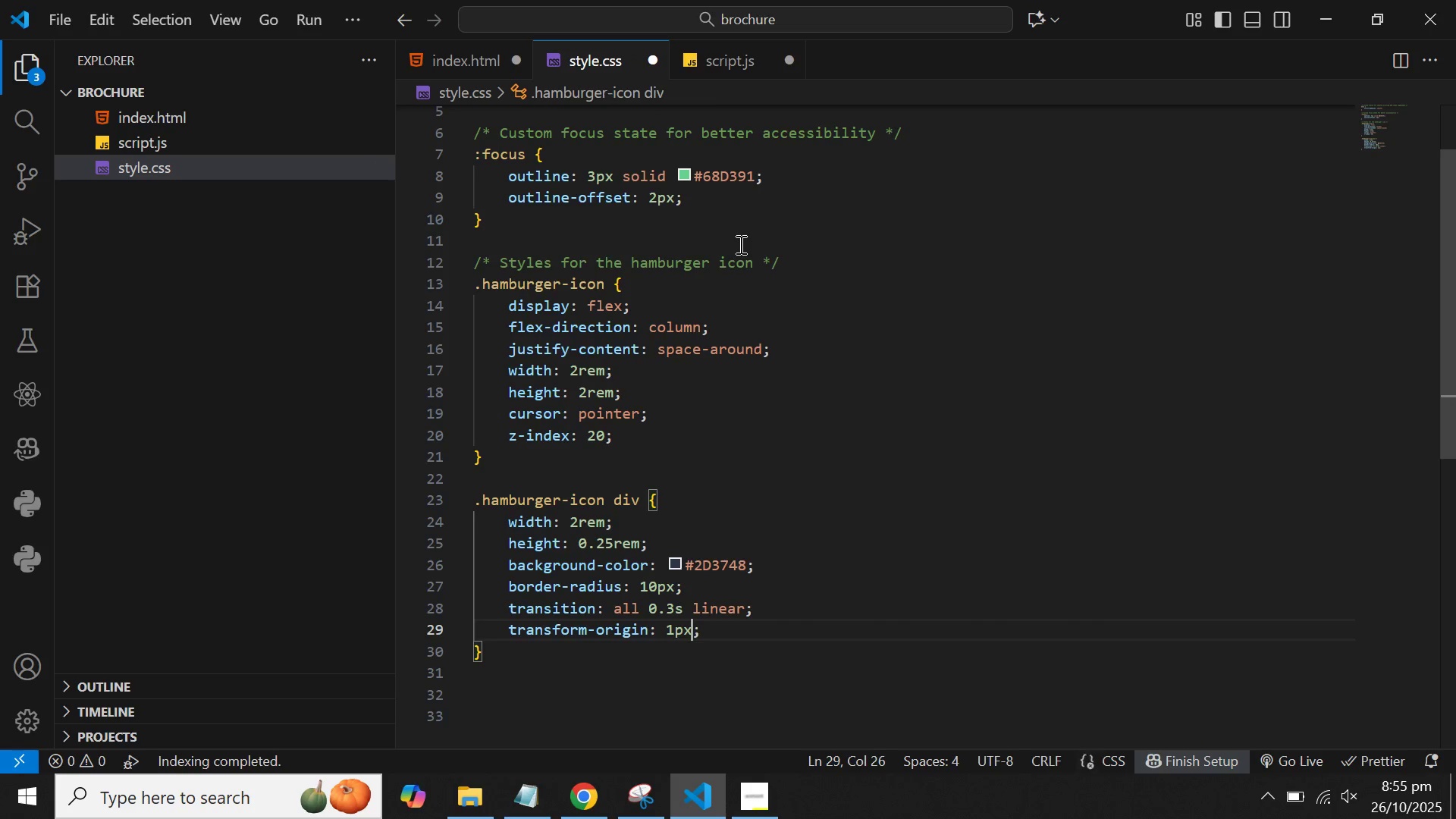 
key(ArrowDown)
 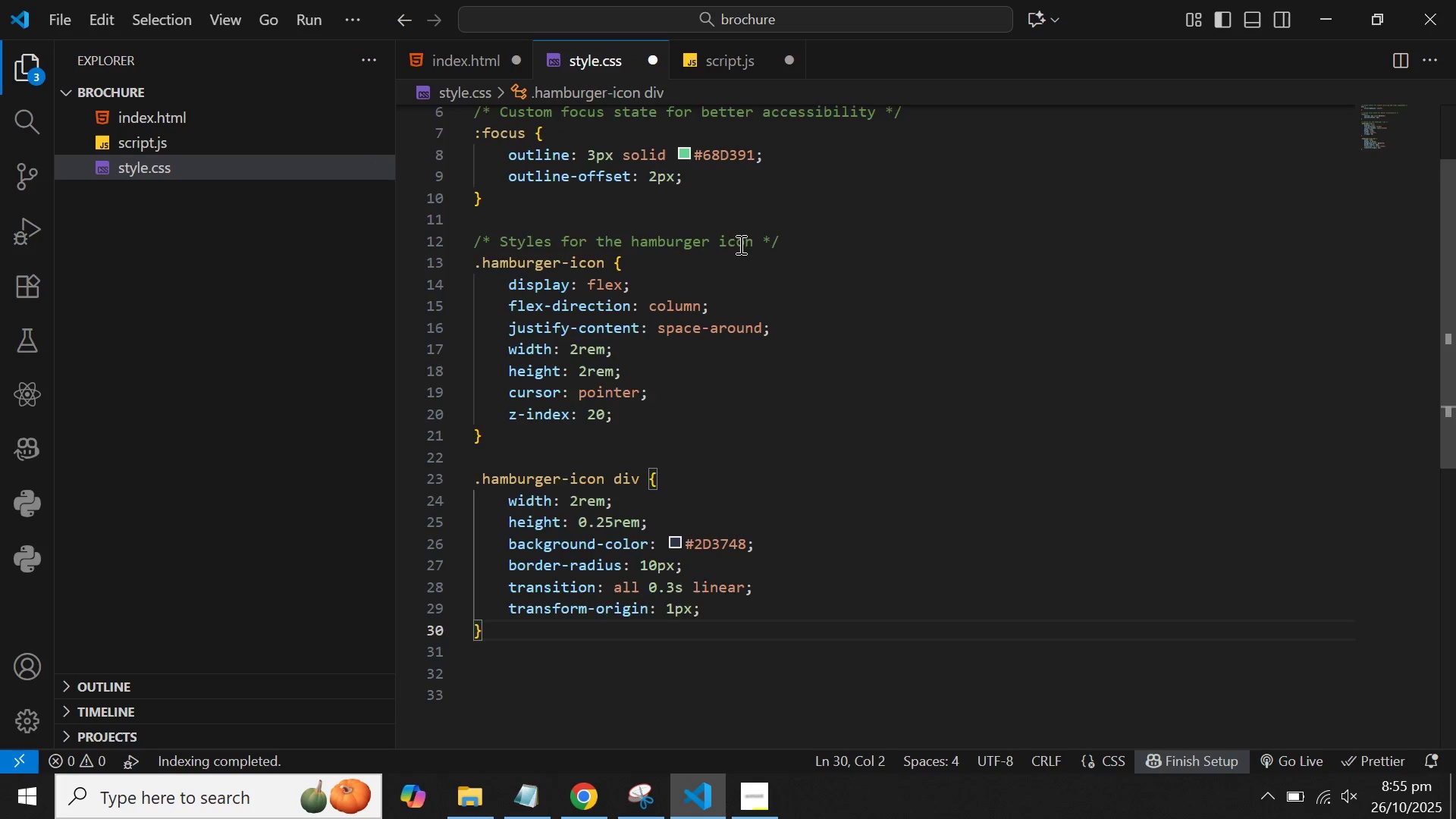 
key(Enter)
 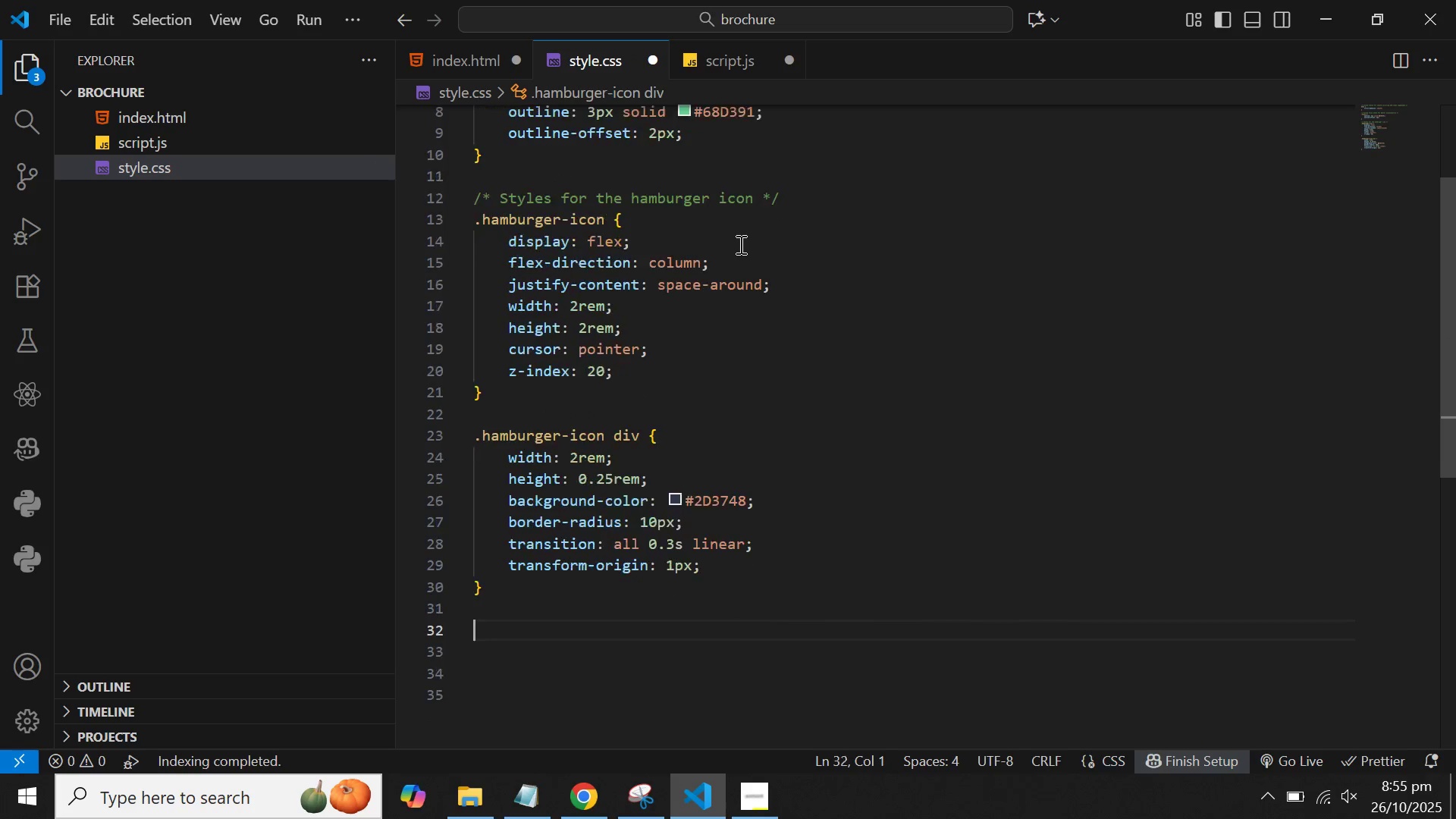 
key(Enter)
 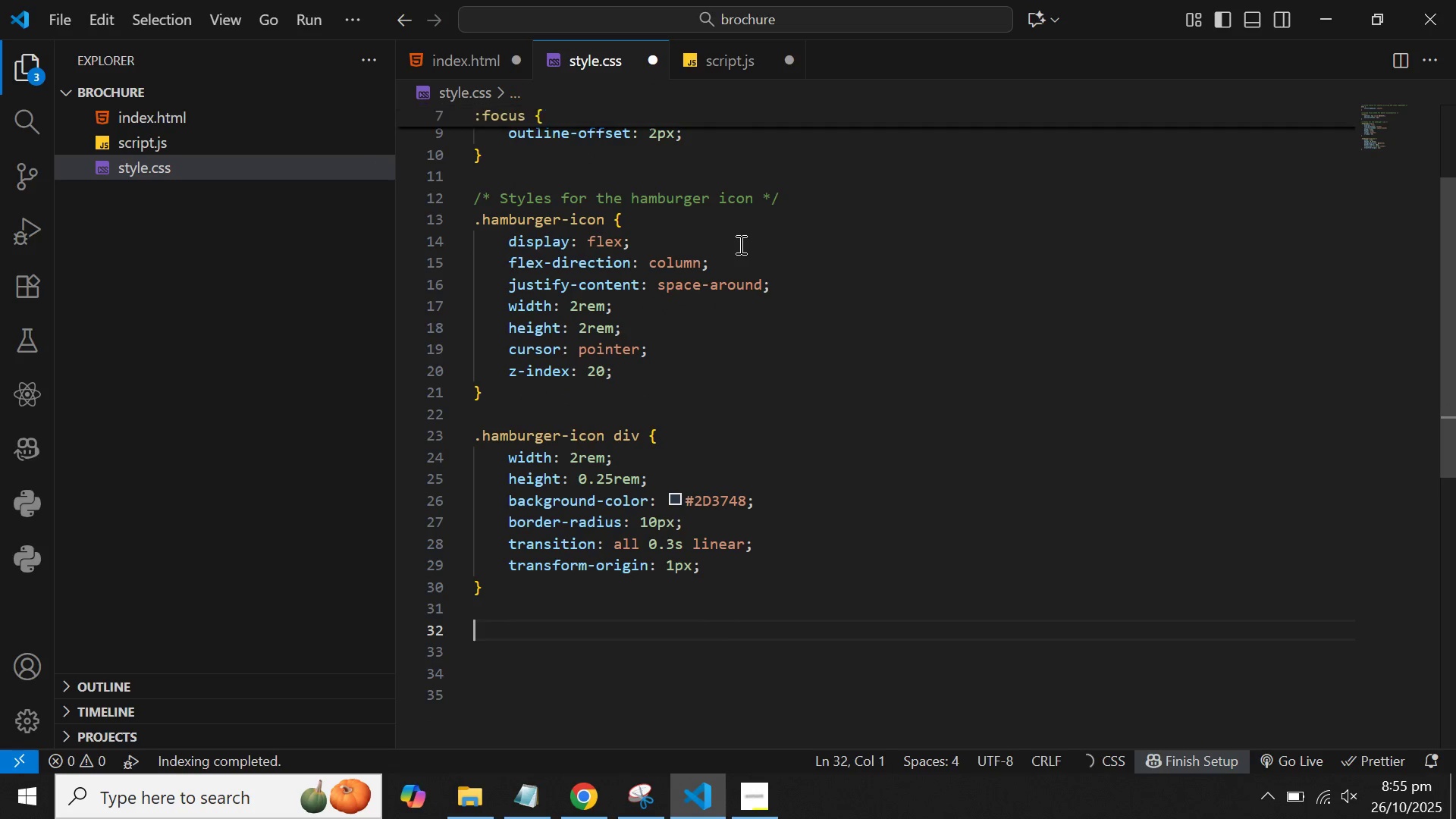 
key(Control+V)
 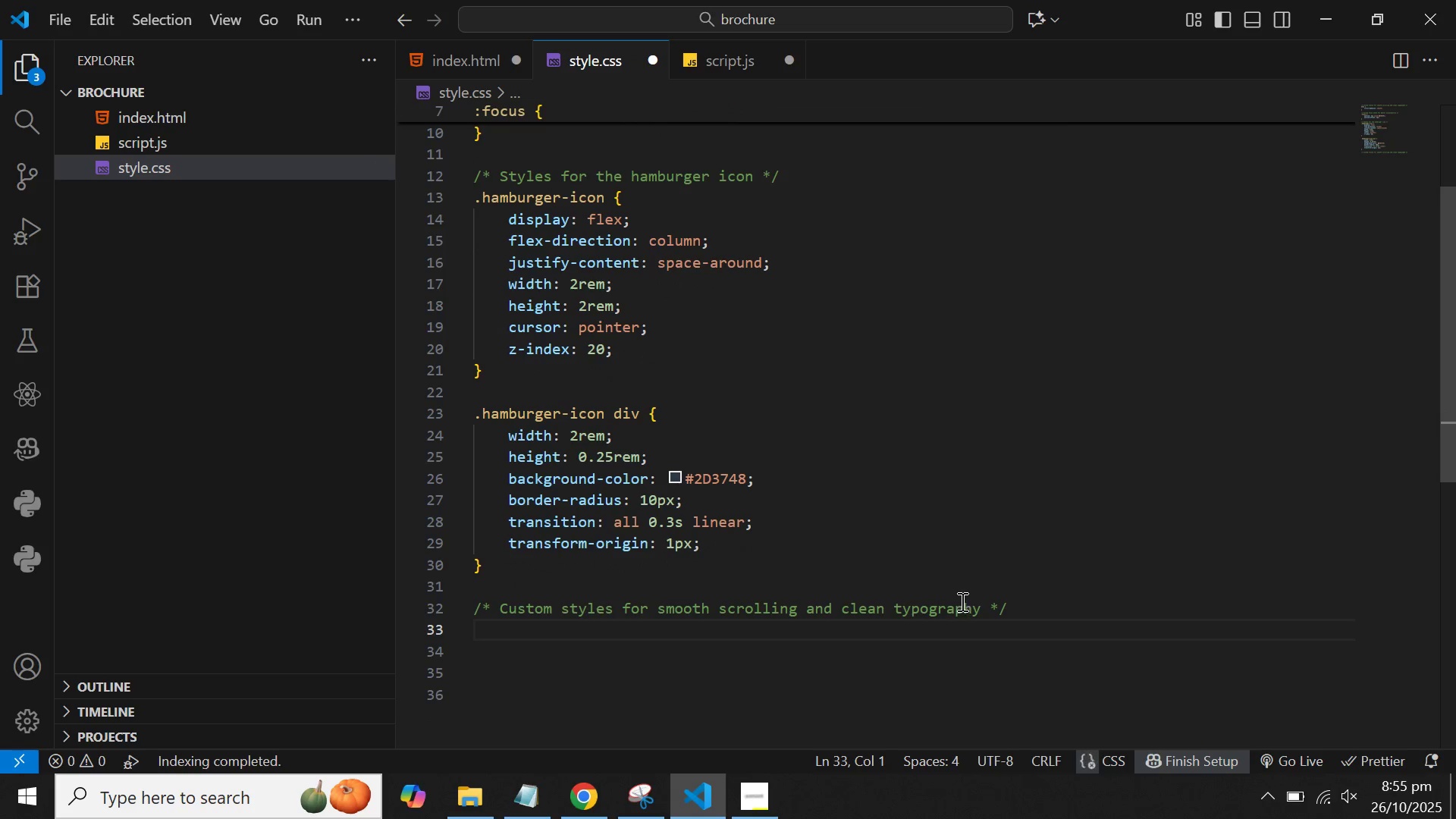 
left_click_drag(start_coordinate=[982, 607], to_coordinate=[534, 610])
 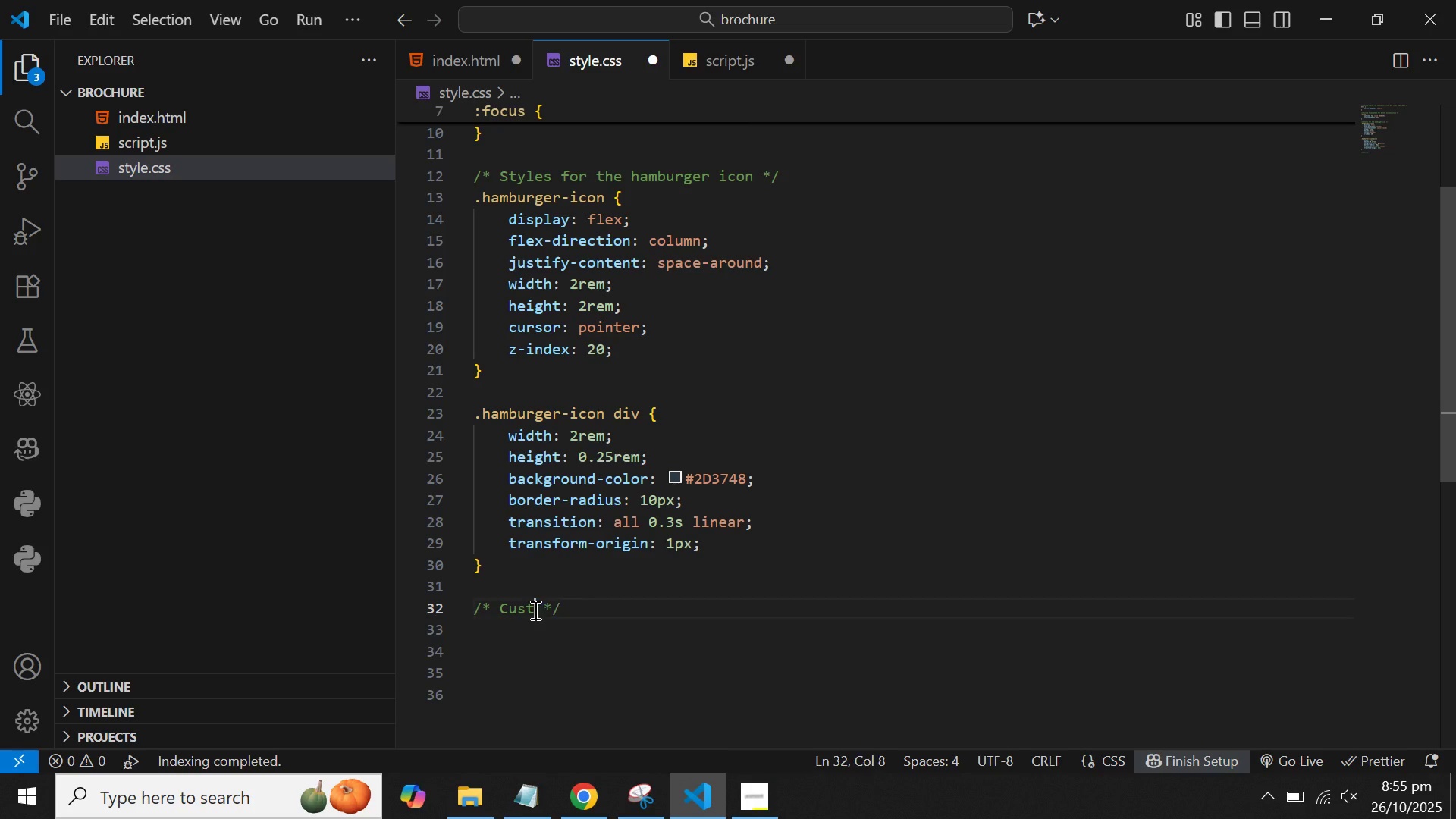 
key(Backspace)
key(Backspace)
key(Backspace)
key(Backspace)
key(Backspace)
type(JavaScript)
 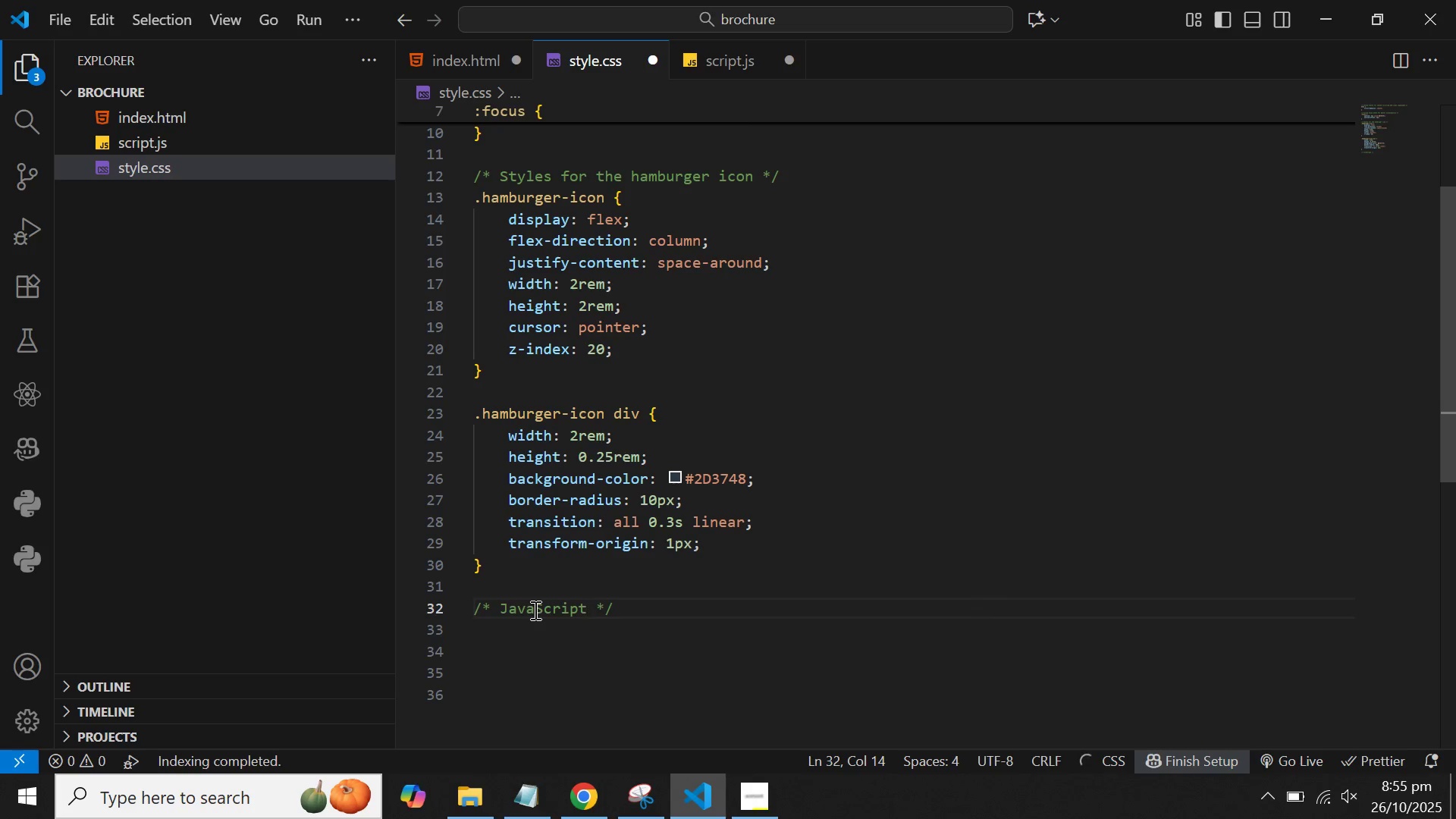 
type( toggl;e)
key(Backspace)
key(Backspace)
key(Backspace)
type(les this class for the mobile animation)
 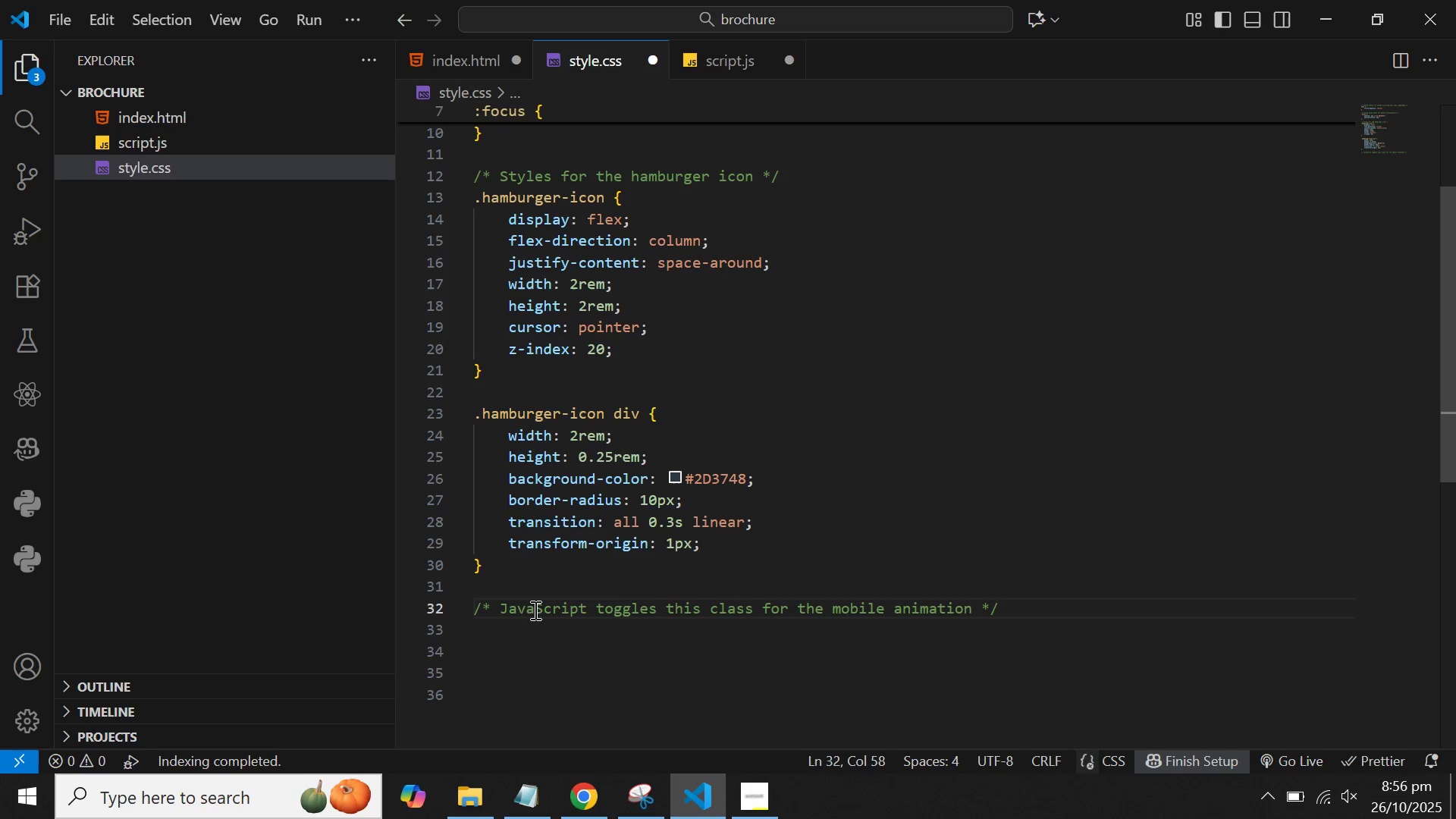 
key(ArrowRight)
 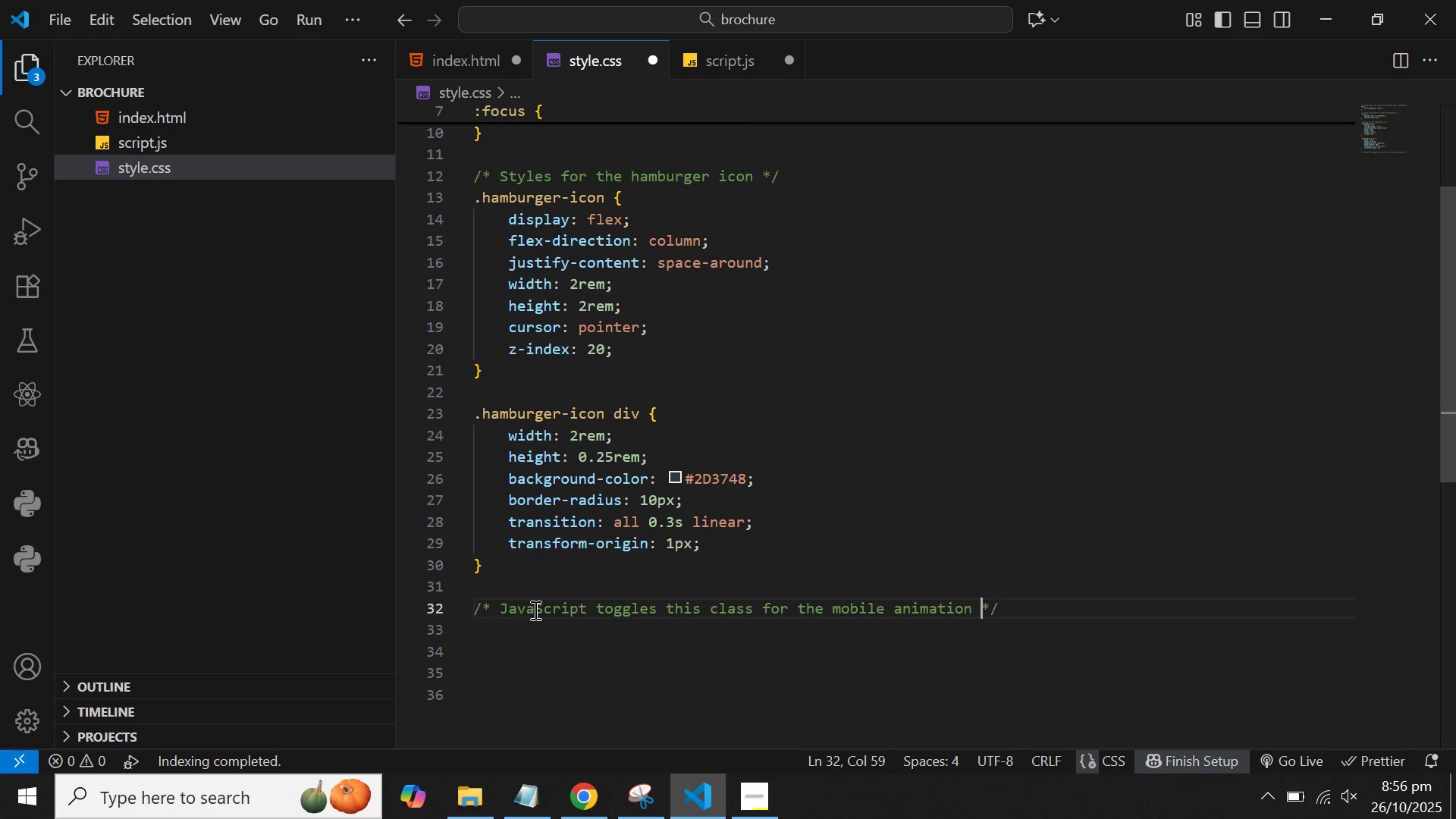 
key(ArrowRight)
 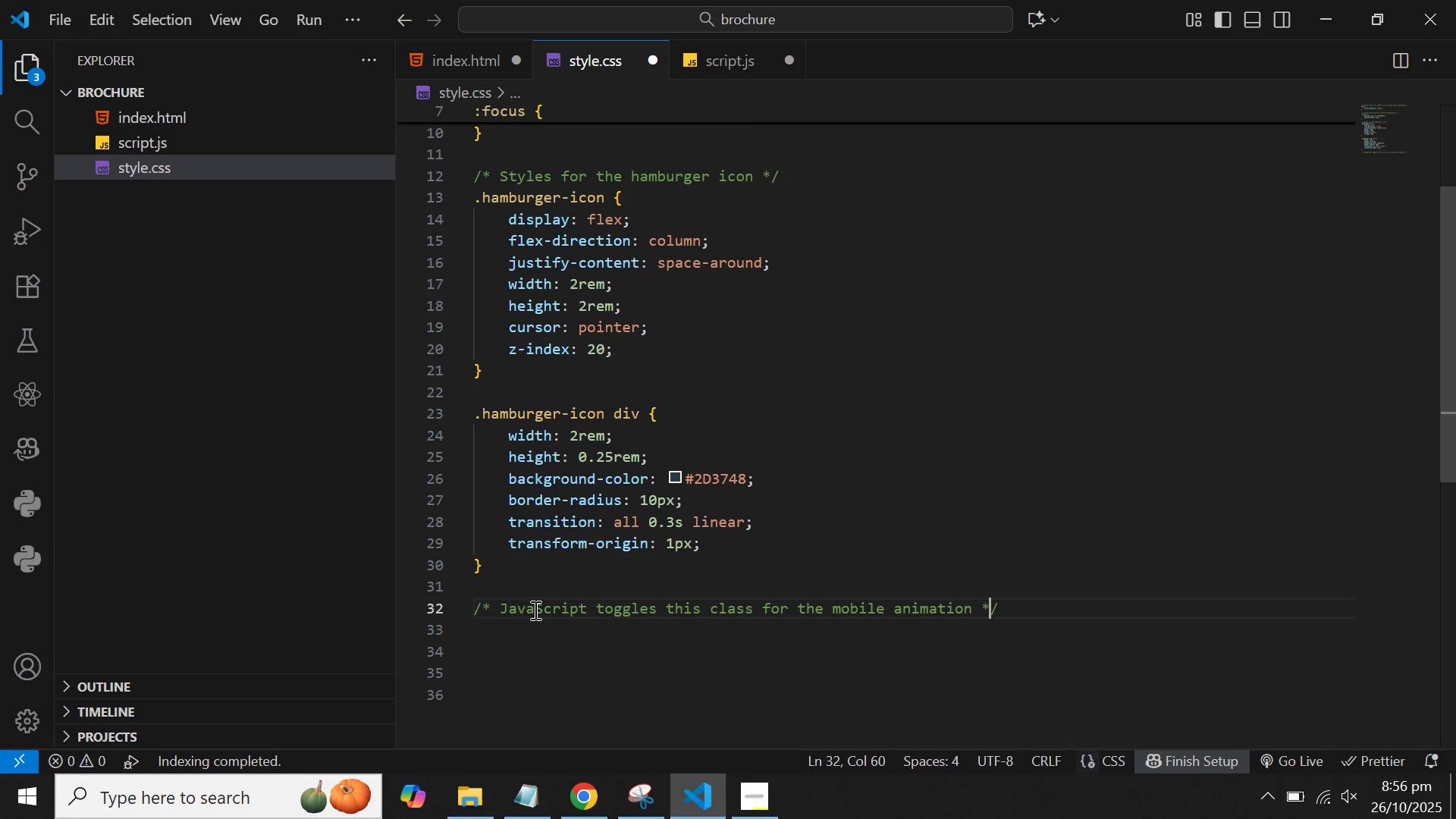 
key(ArrowRight)
 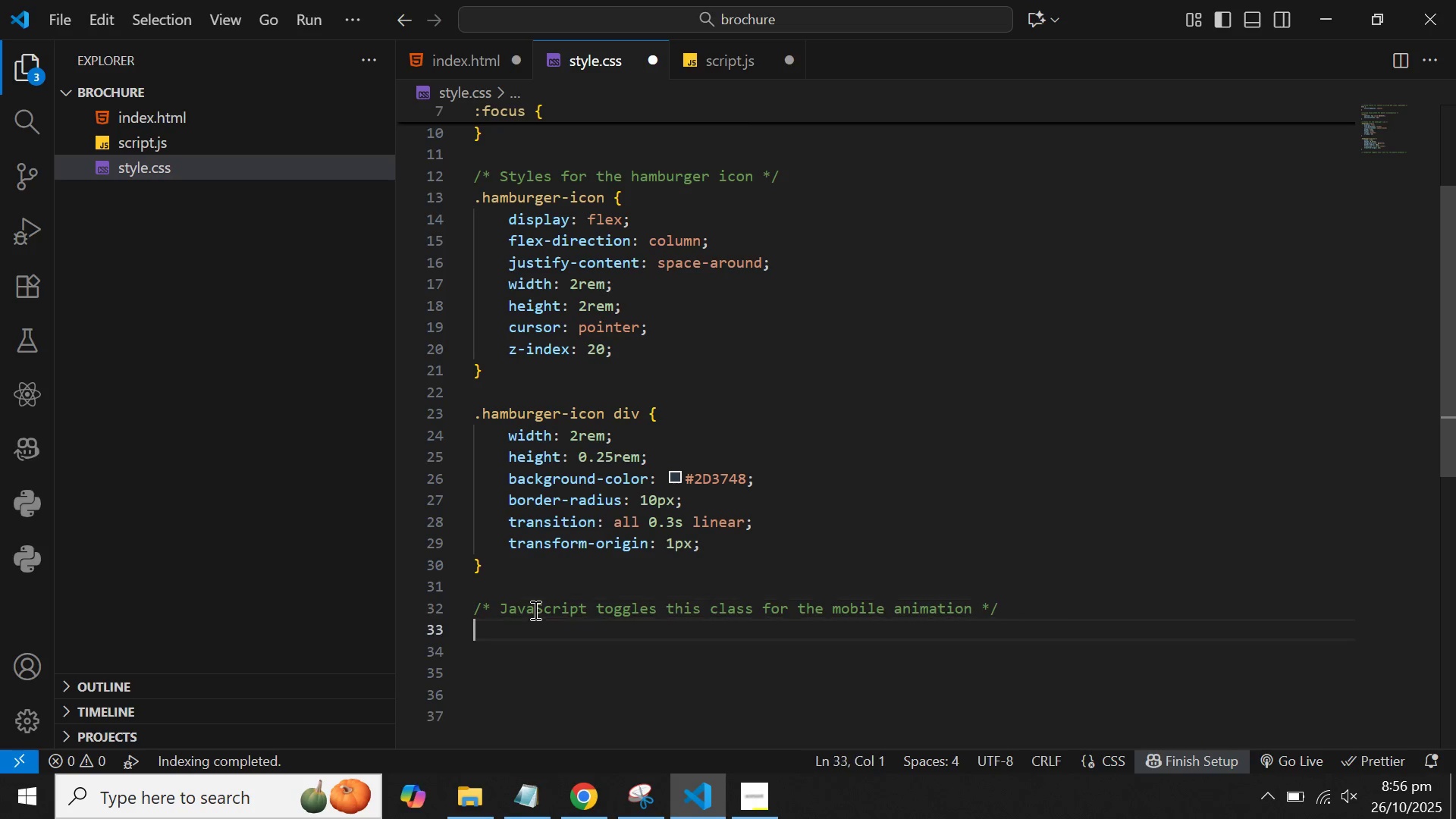 
key(Enter)
 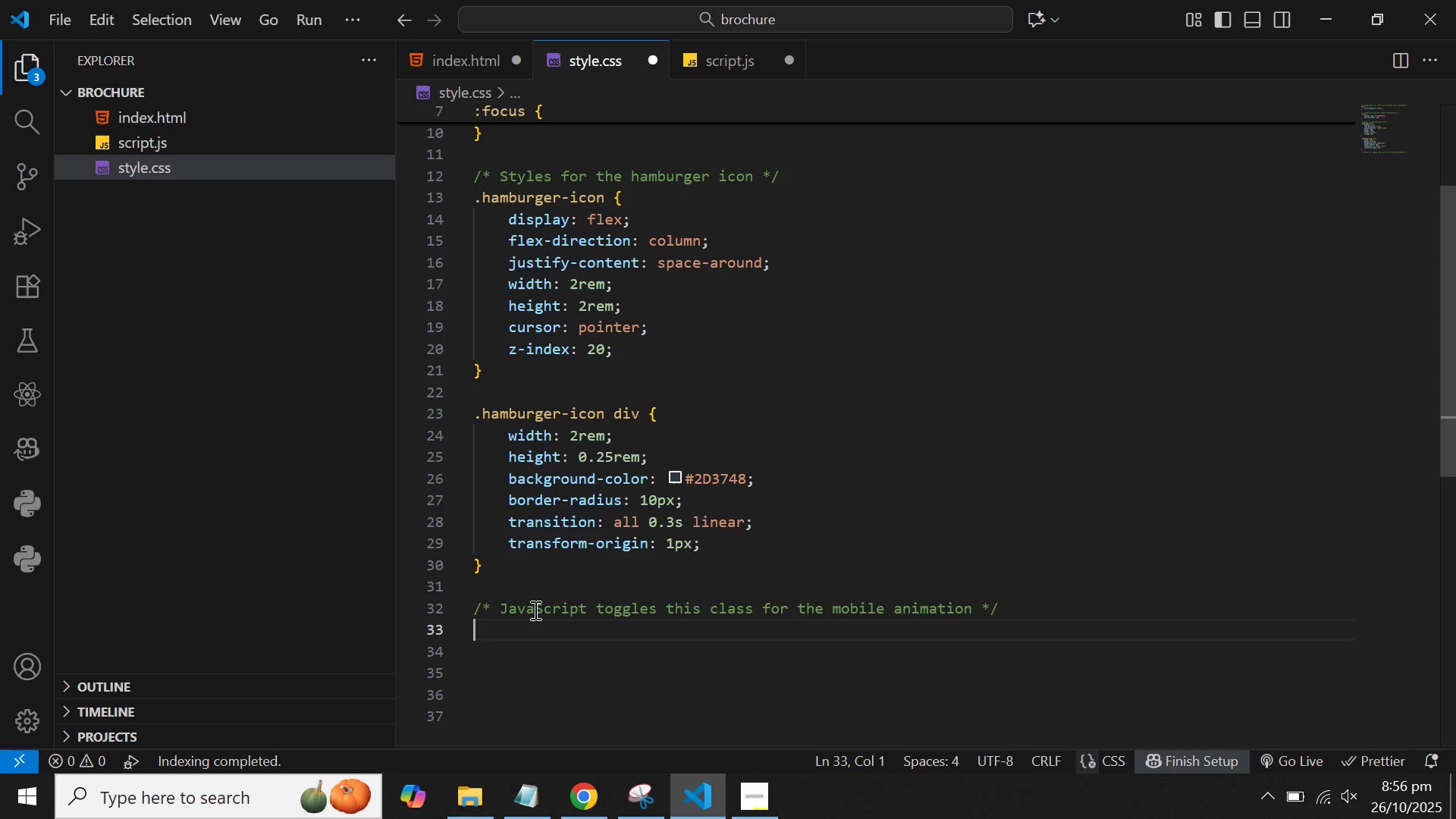 
type(.toggle .line1 {)
 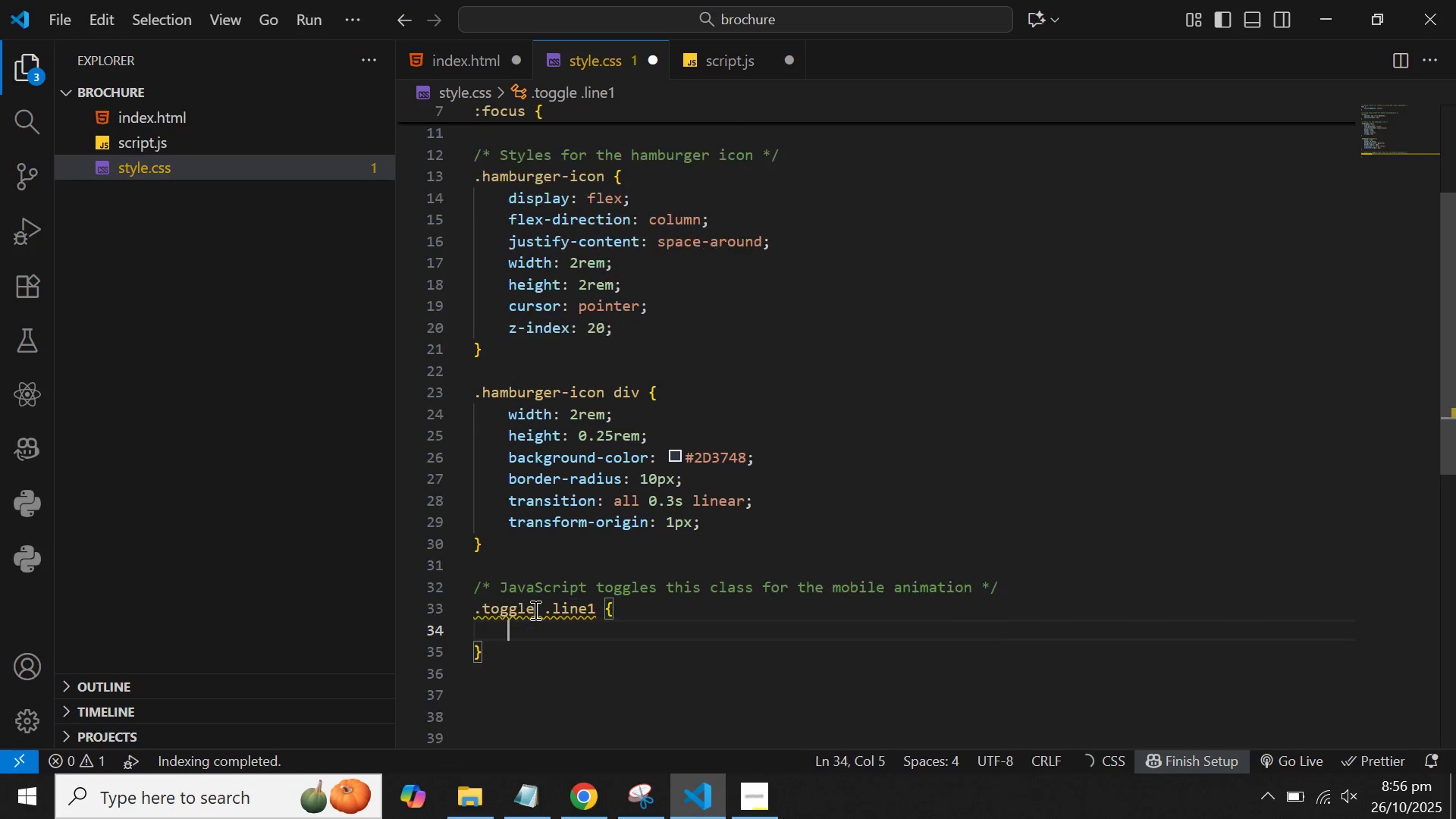 
 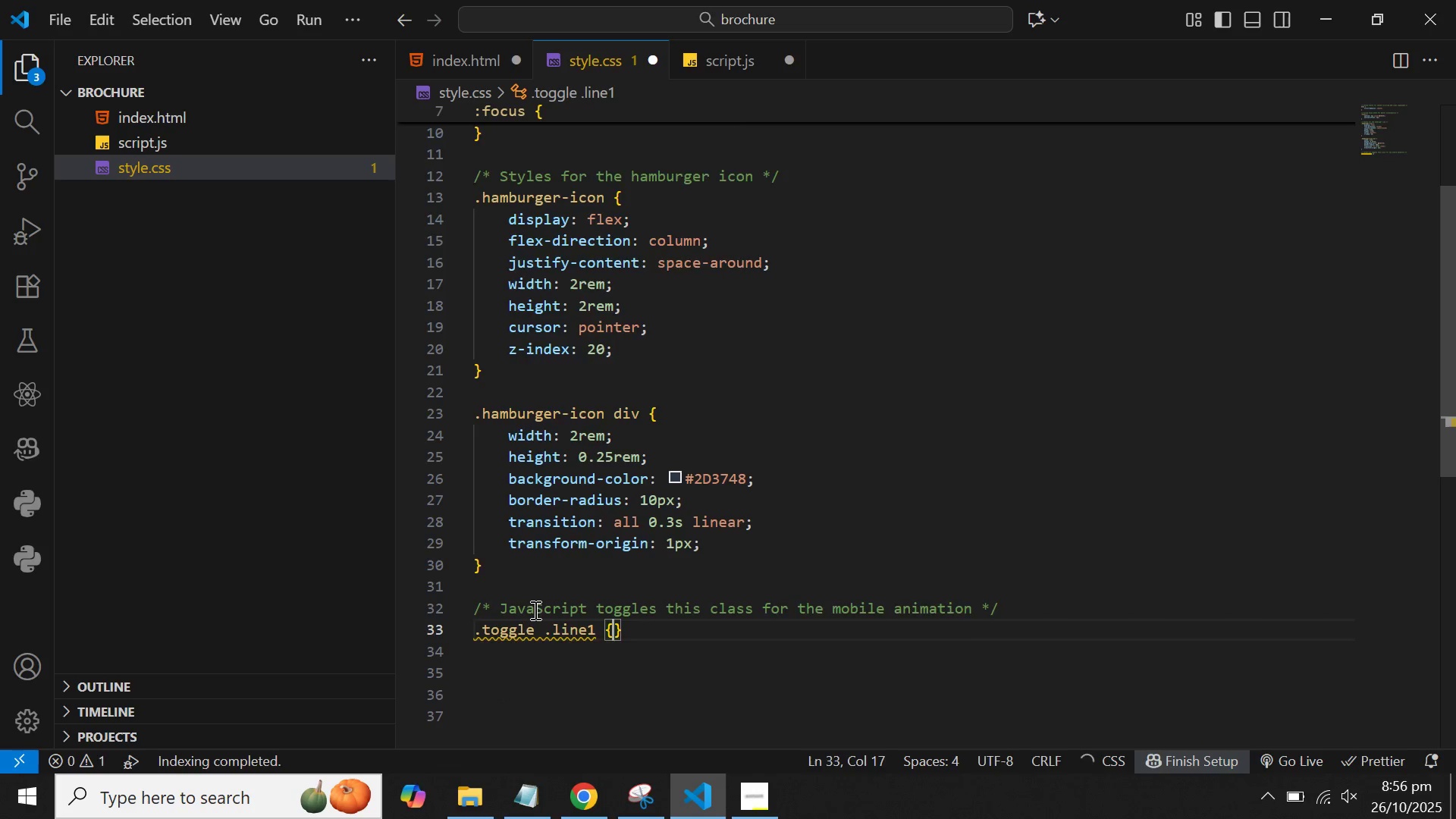 
key(Enter)
 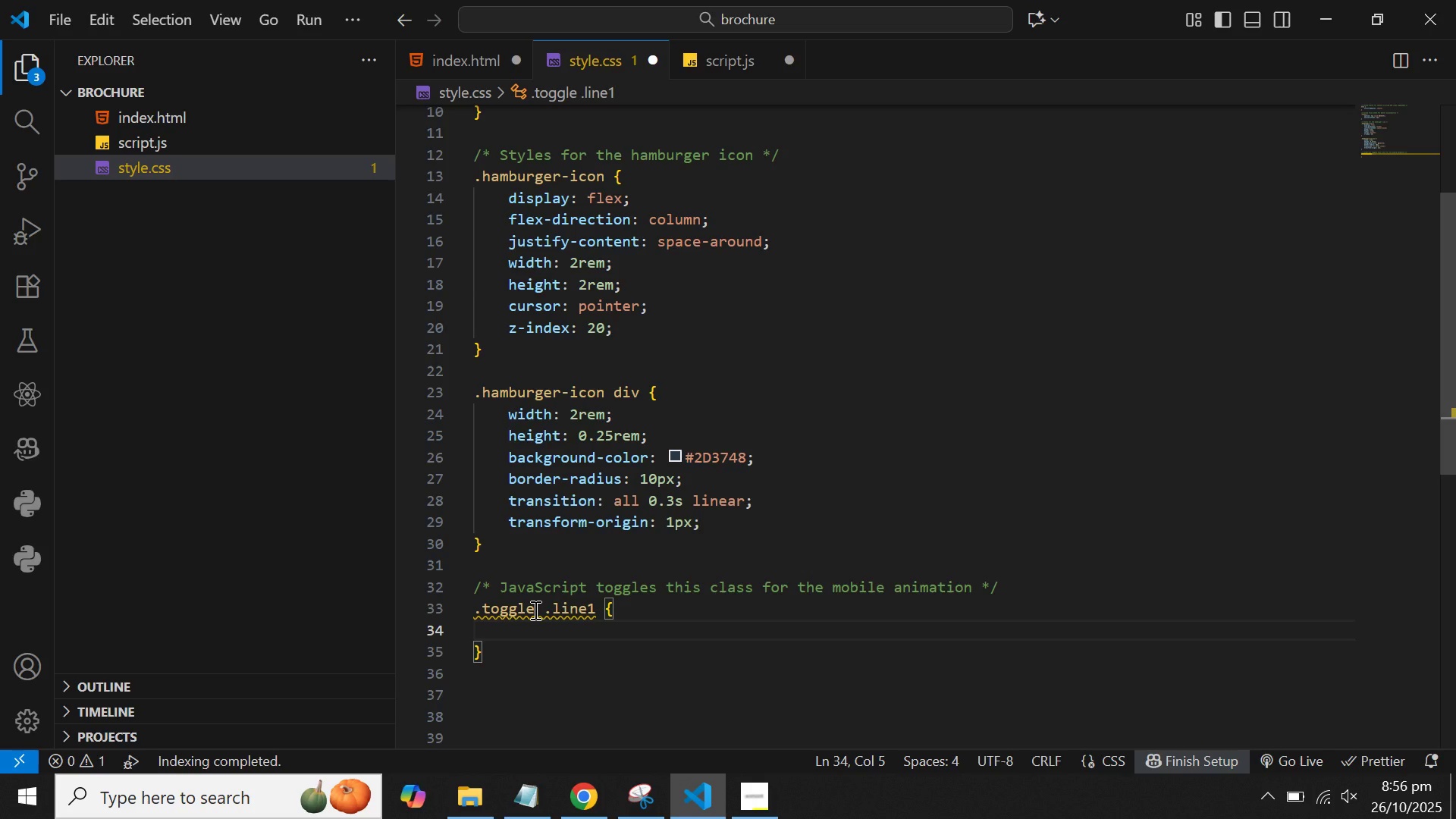 
type(tr)
 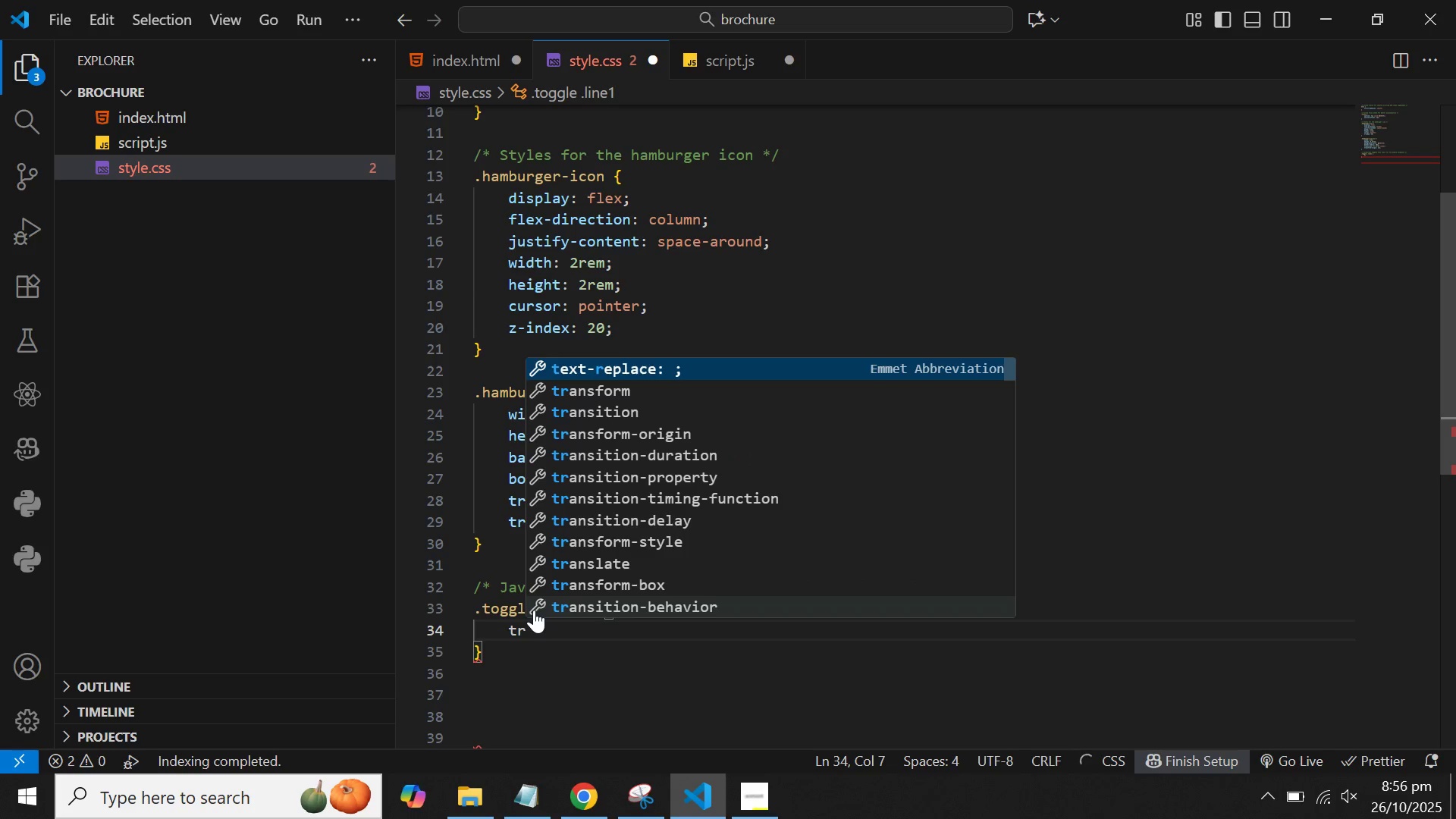 
key(ArrowDown)
 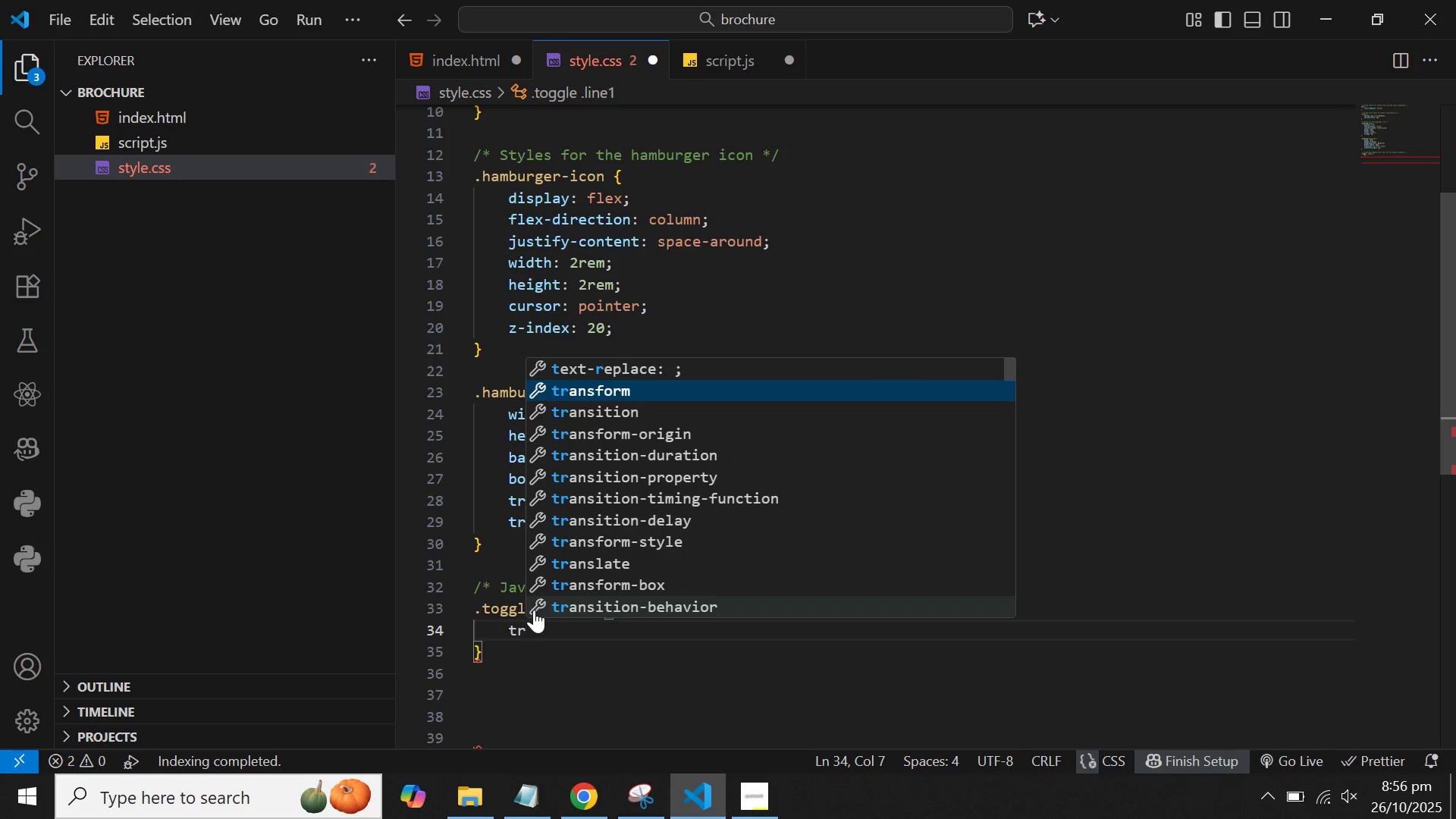 
key(Enter)
 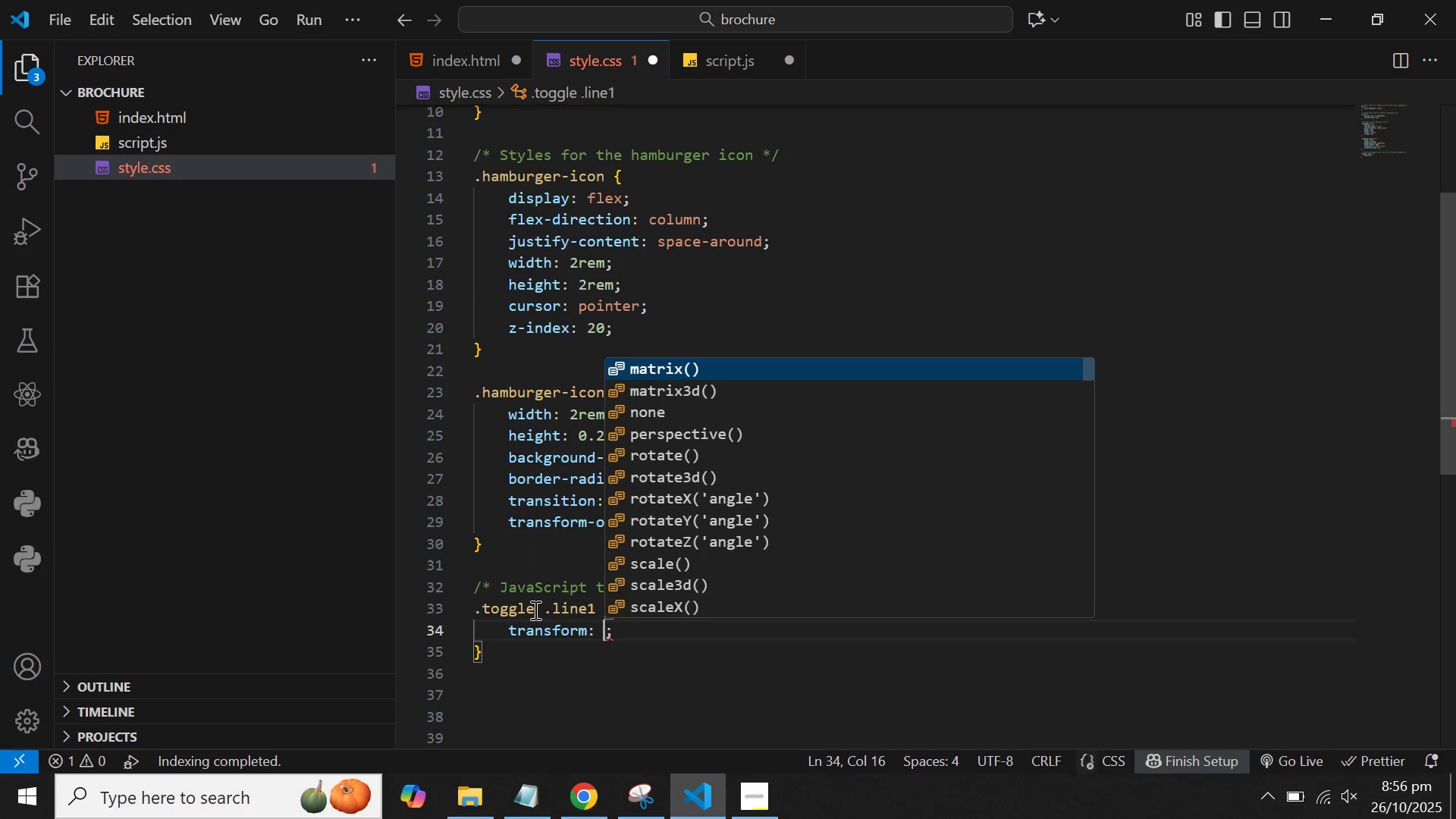 
type(rotate(45deg)
 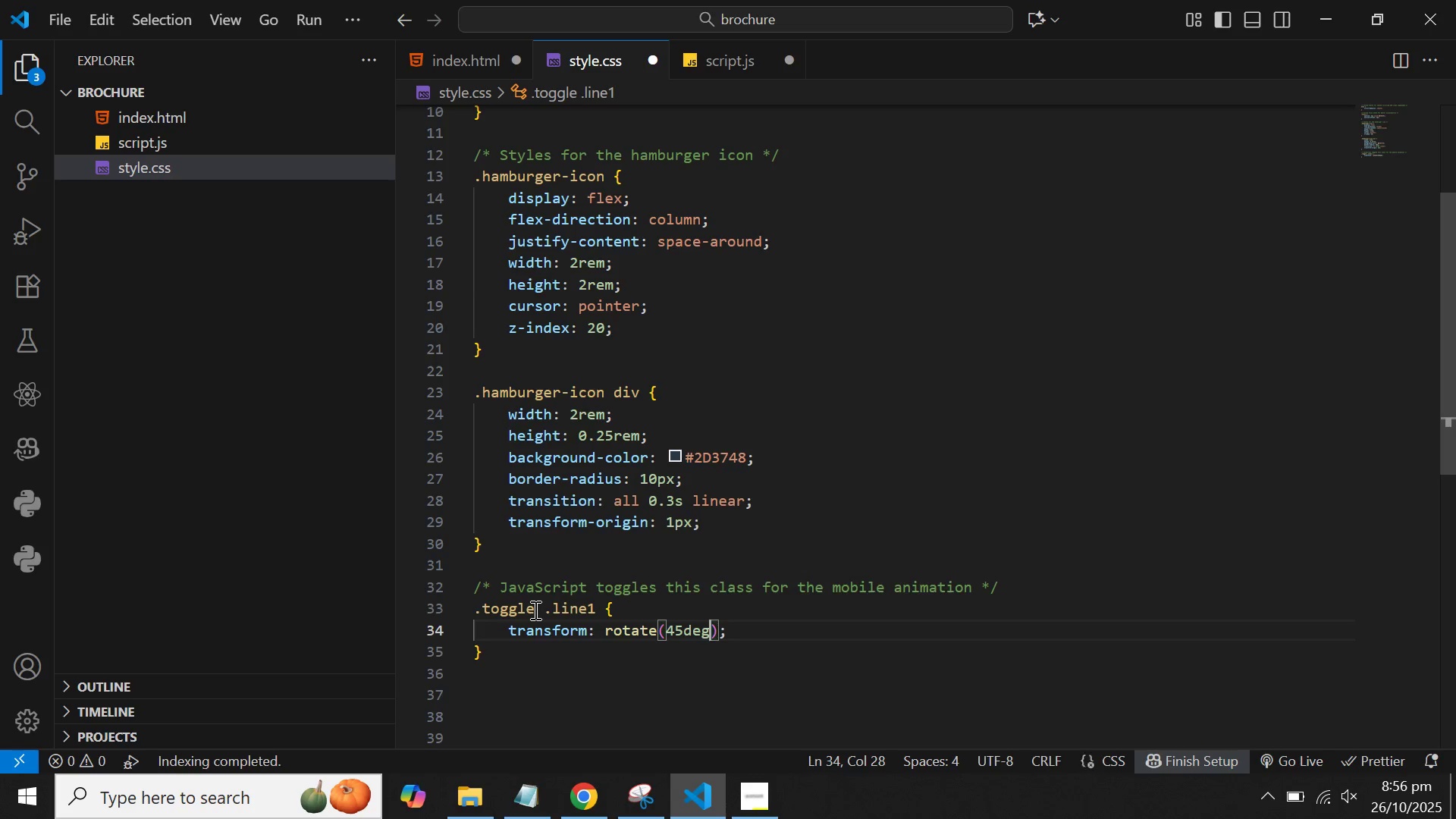 
key(ArrowRight)
 